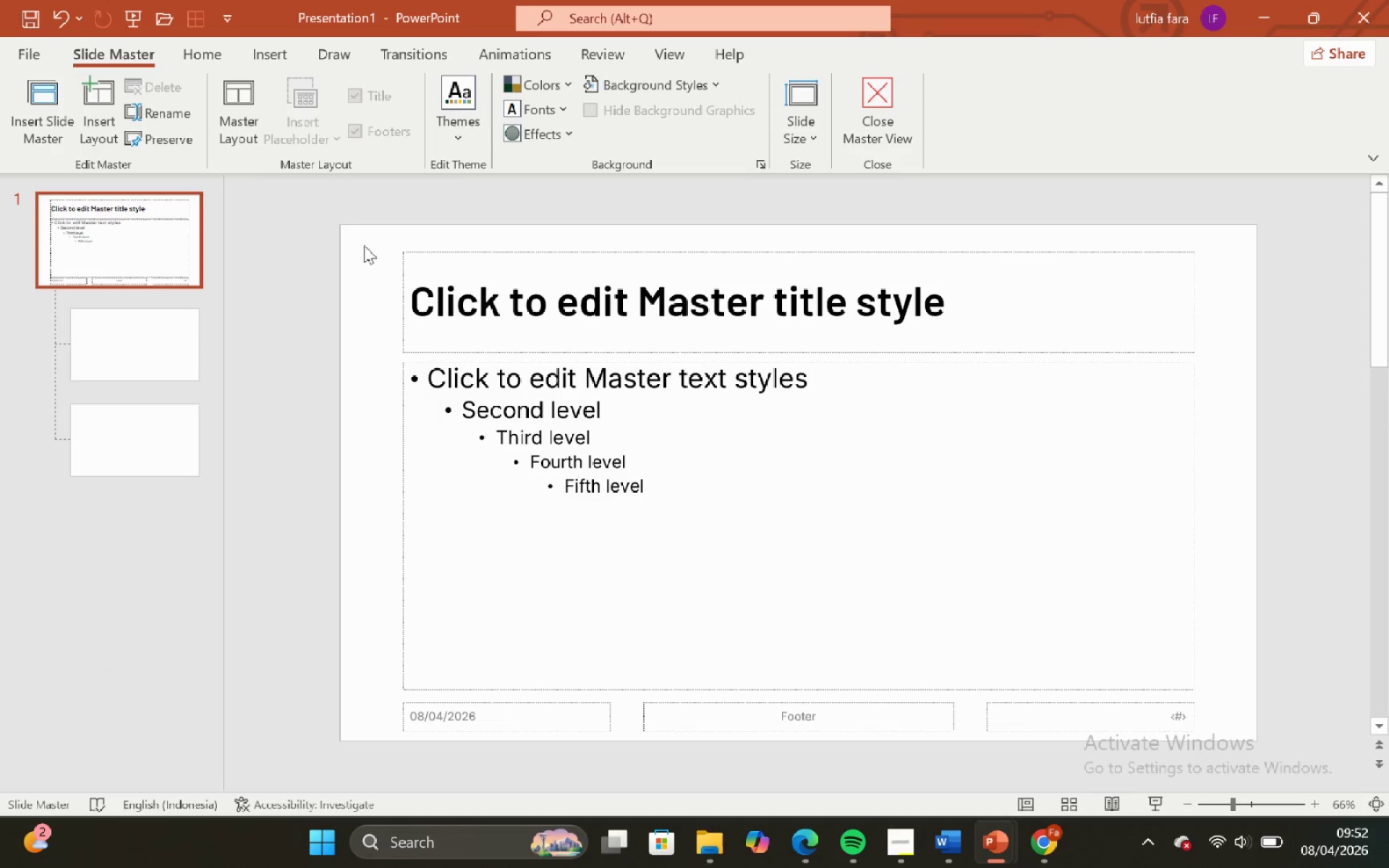 
left_click_drag(start_coordinate=[347, 224], to_coordinate=[1388, 817])
 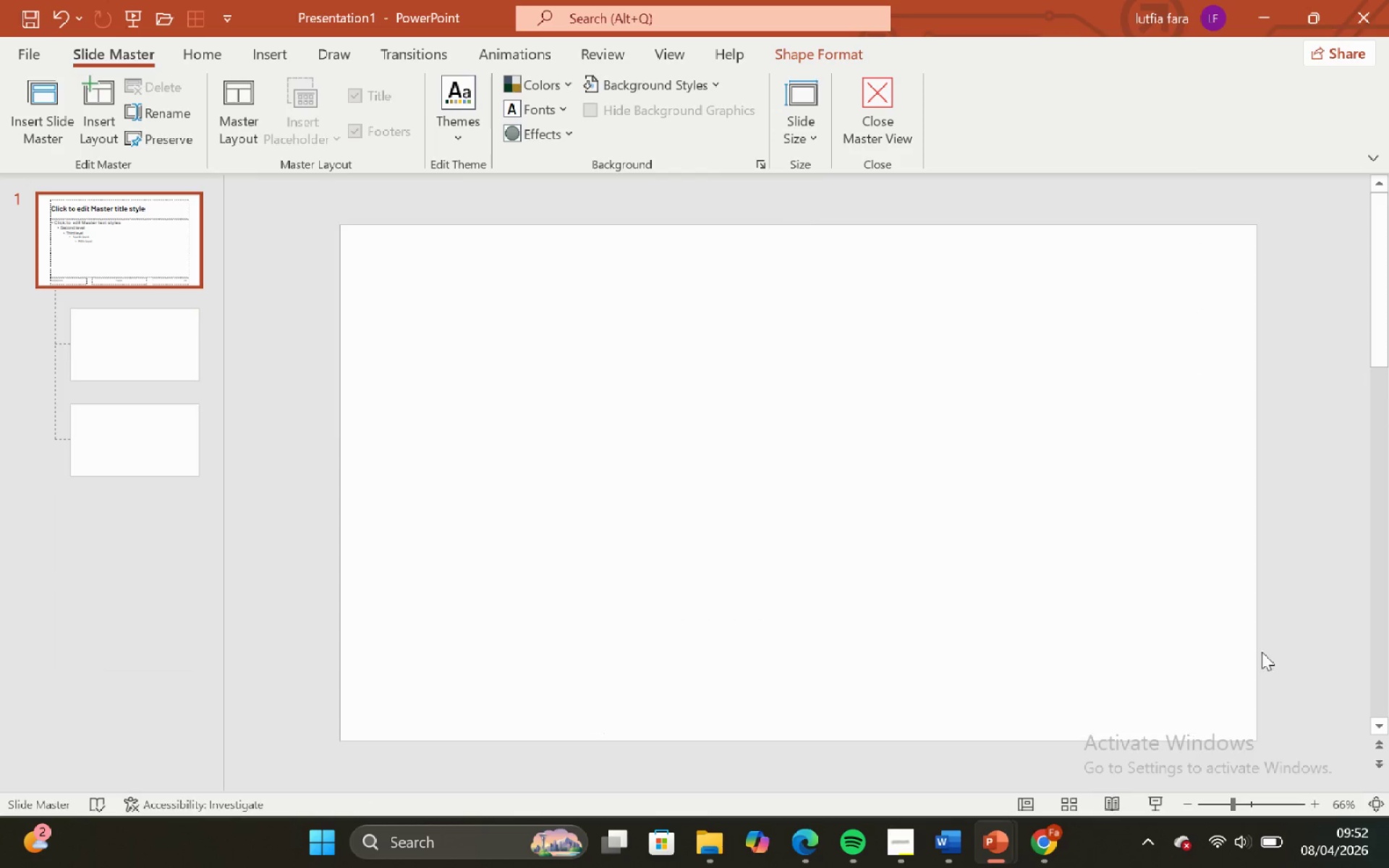 
key(Backspace)
 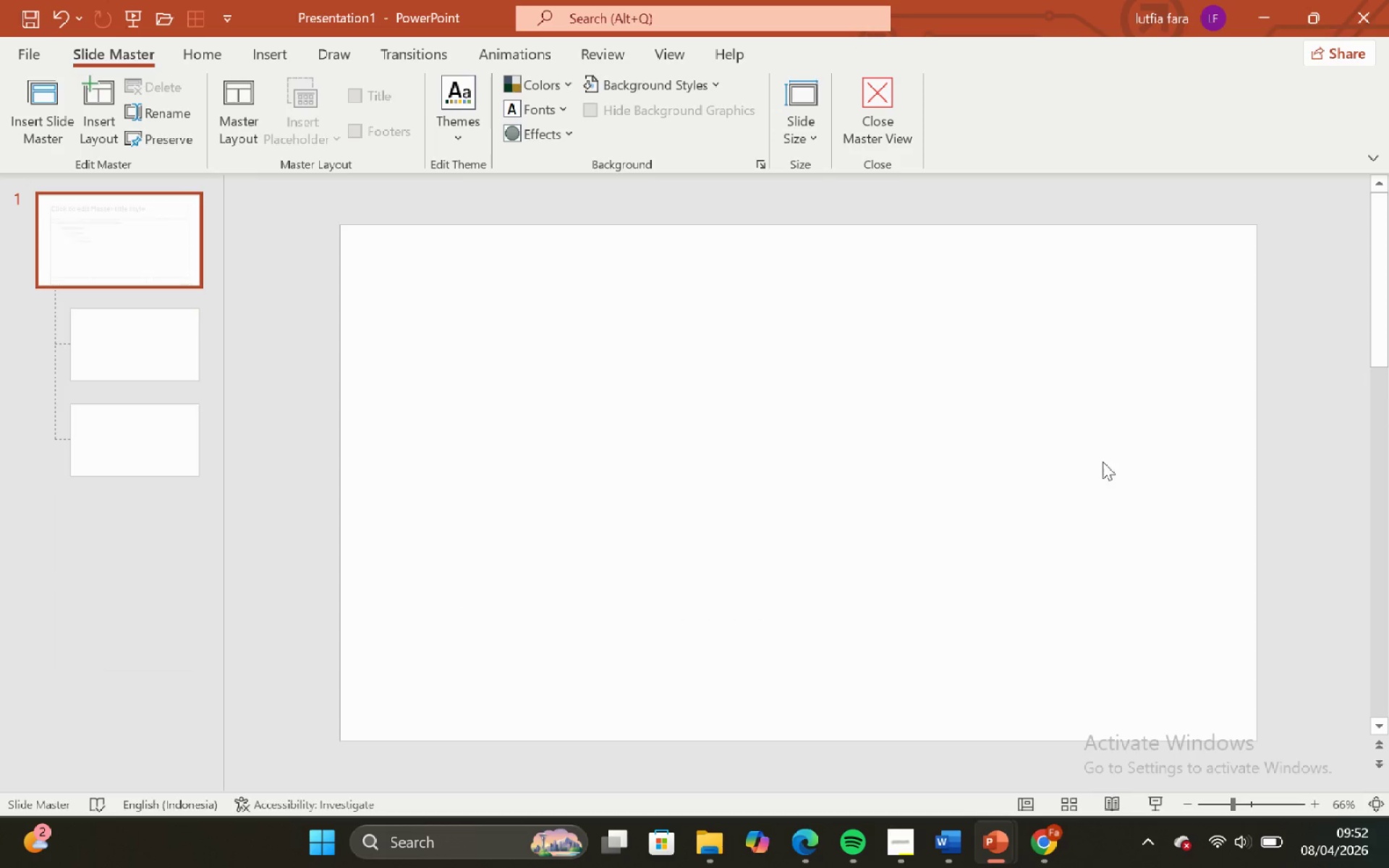 
left_click_drag(start_coordinate=[1102, 461], to_coordinate=[1095, 456])
 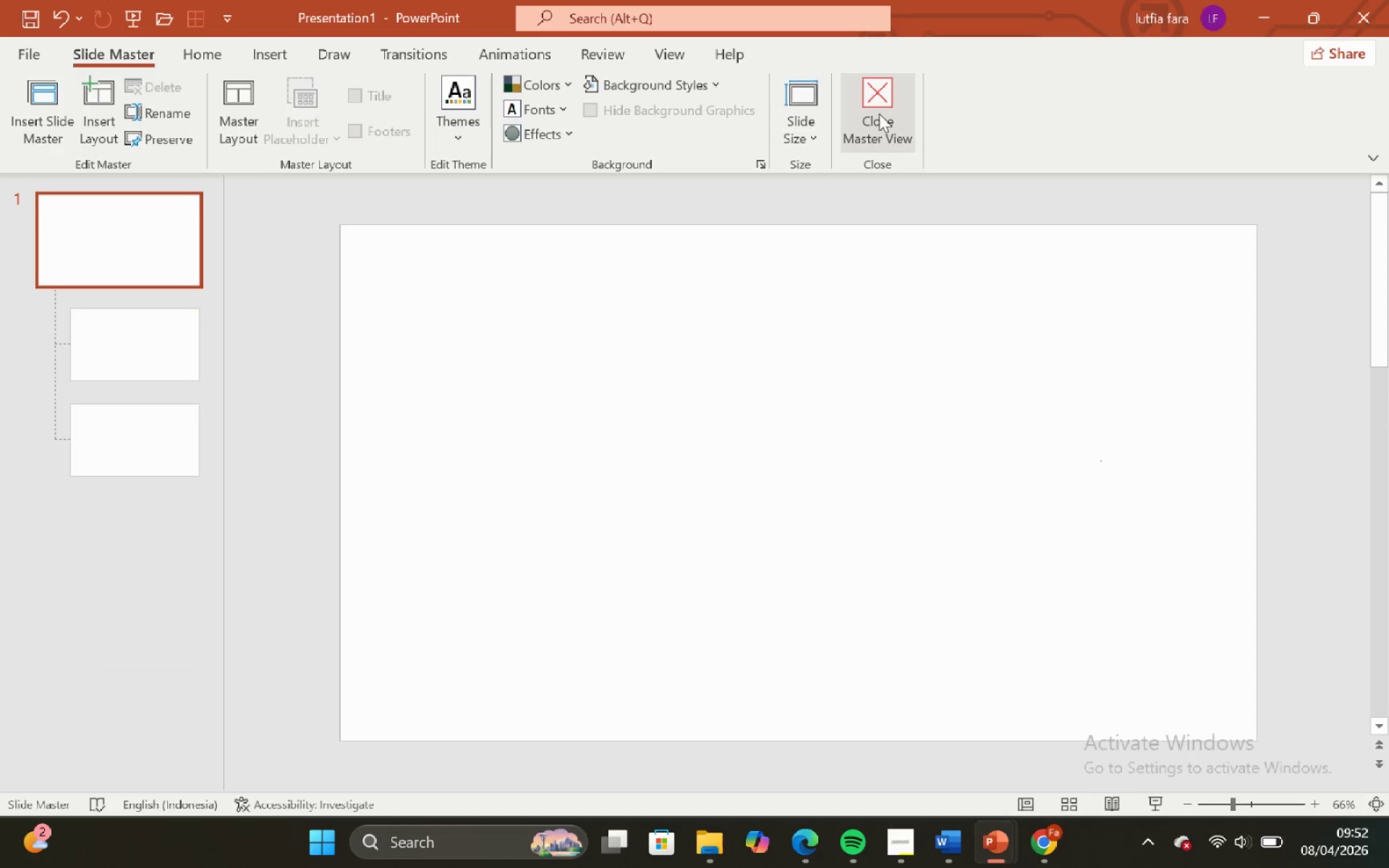 
left_click([879, 114])
 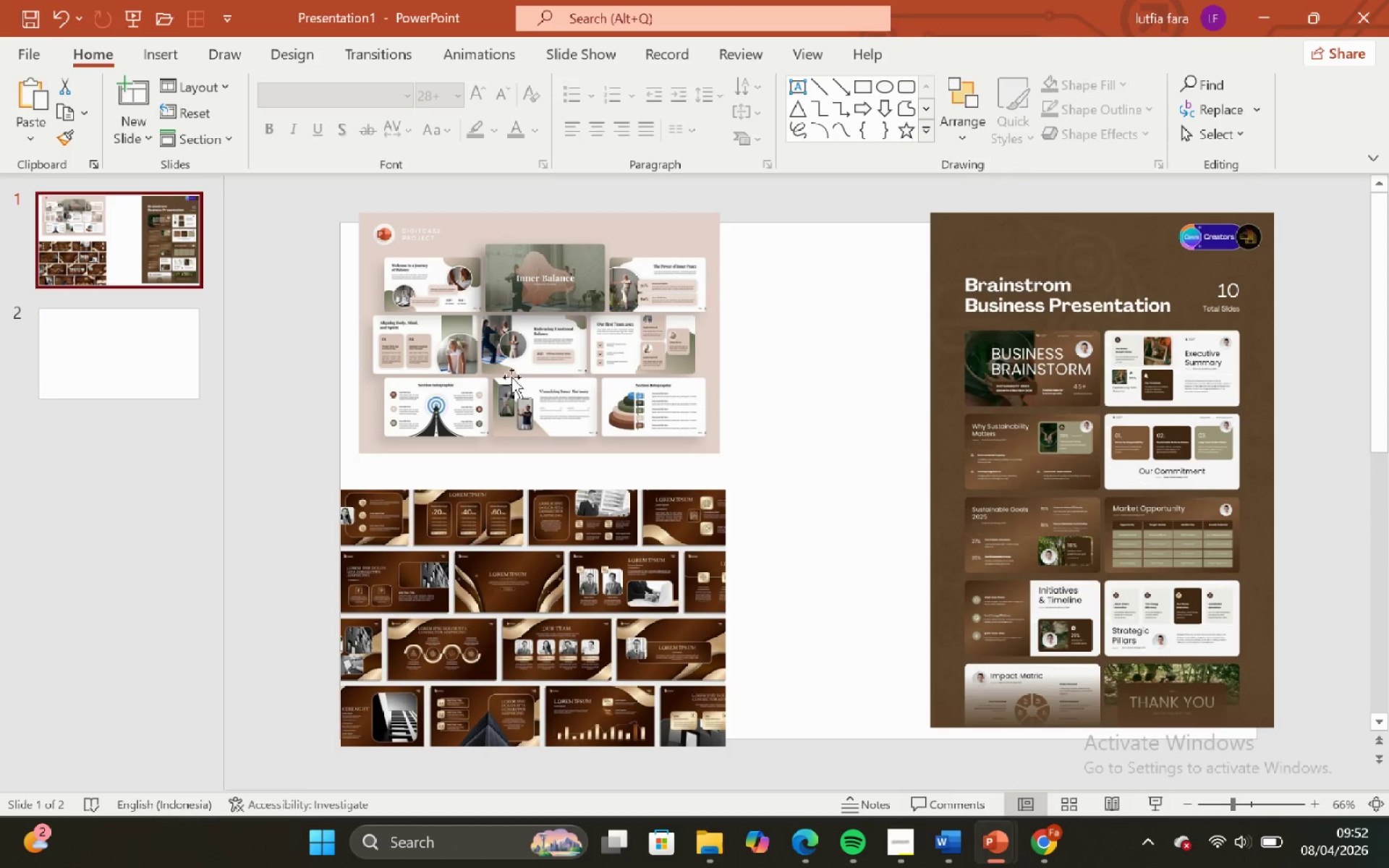 
double_click([806, 360])
 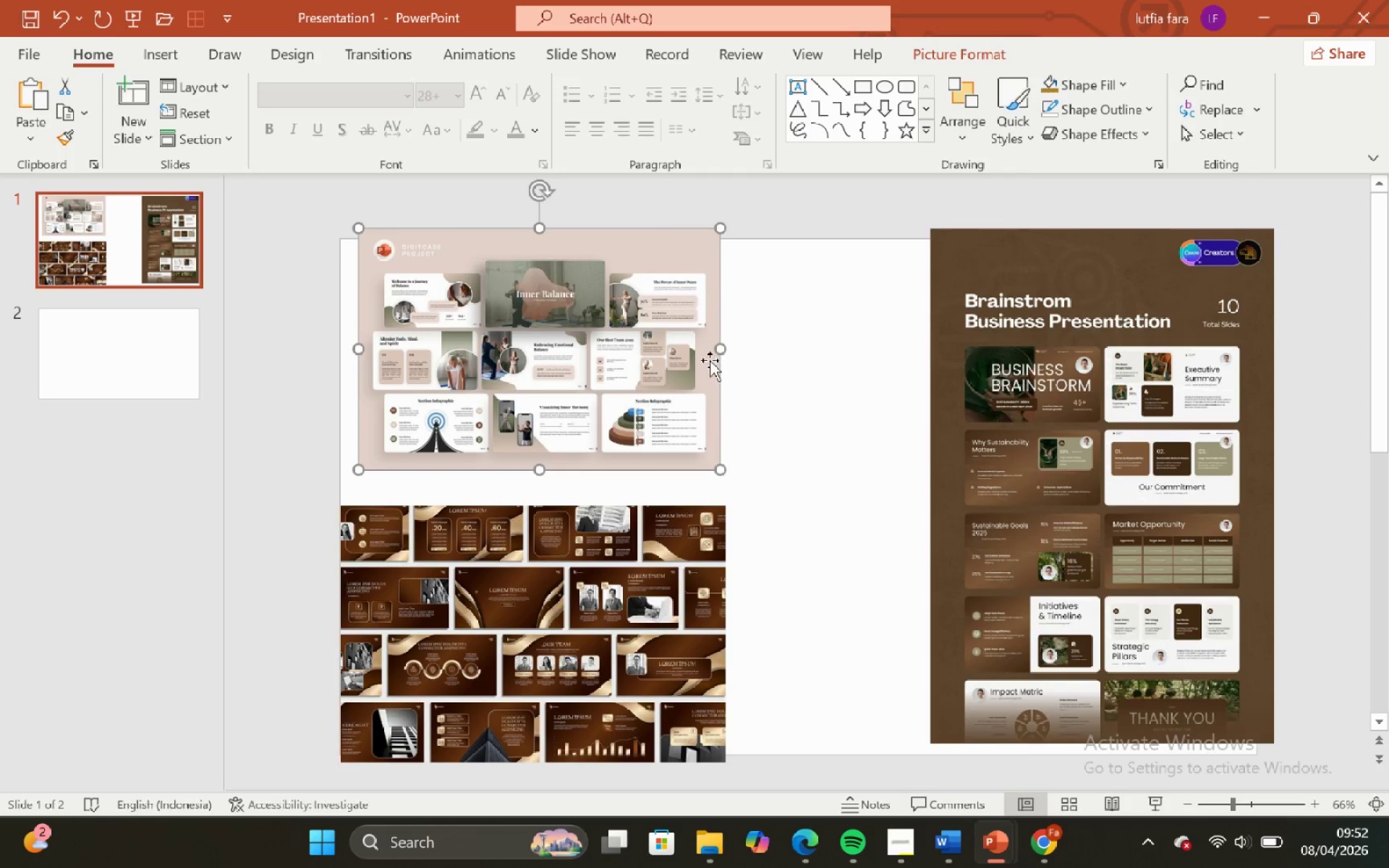 
left_click_drag(start_coordinate=[705, 357], to_coordinate=[695, 360])
 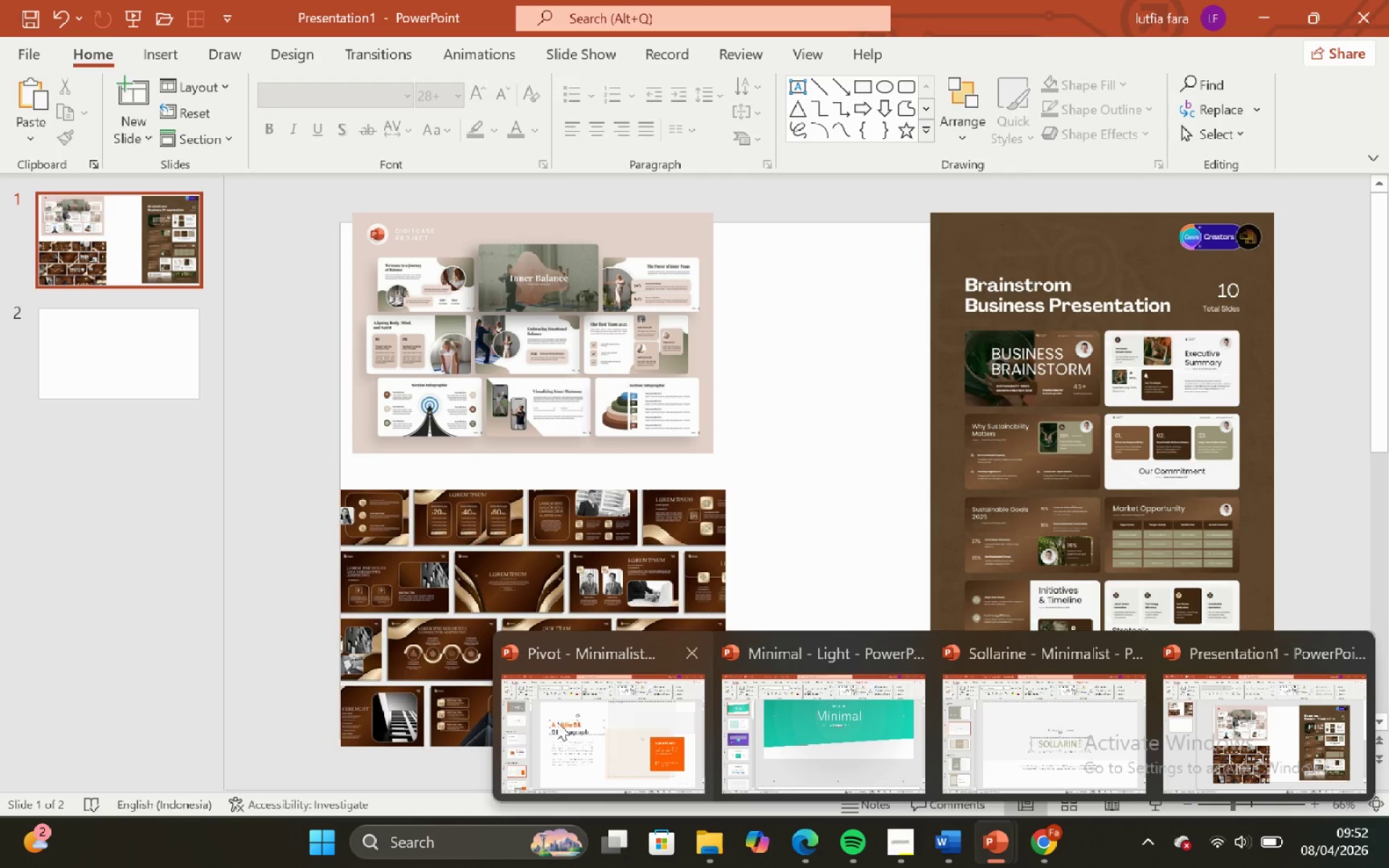 
left_click([555, 722])
 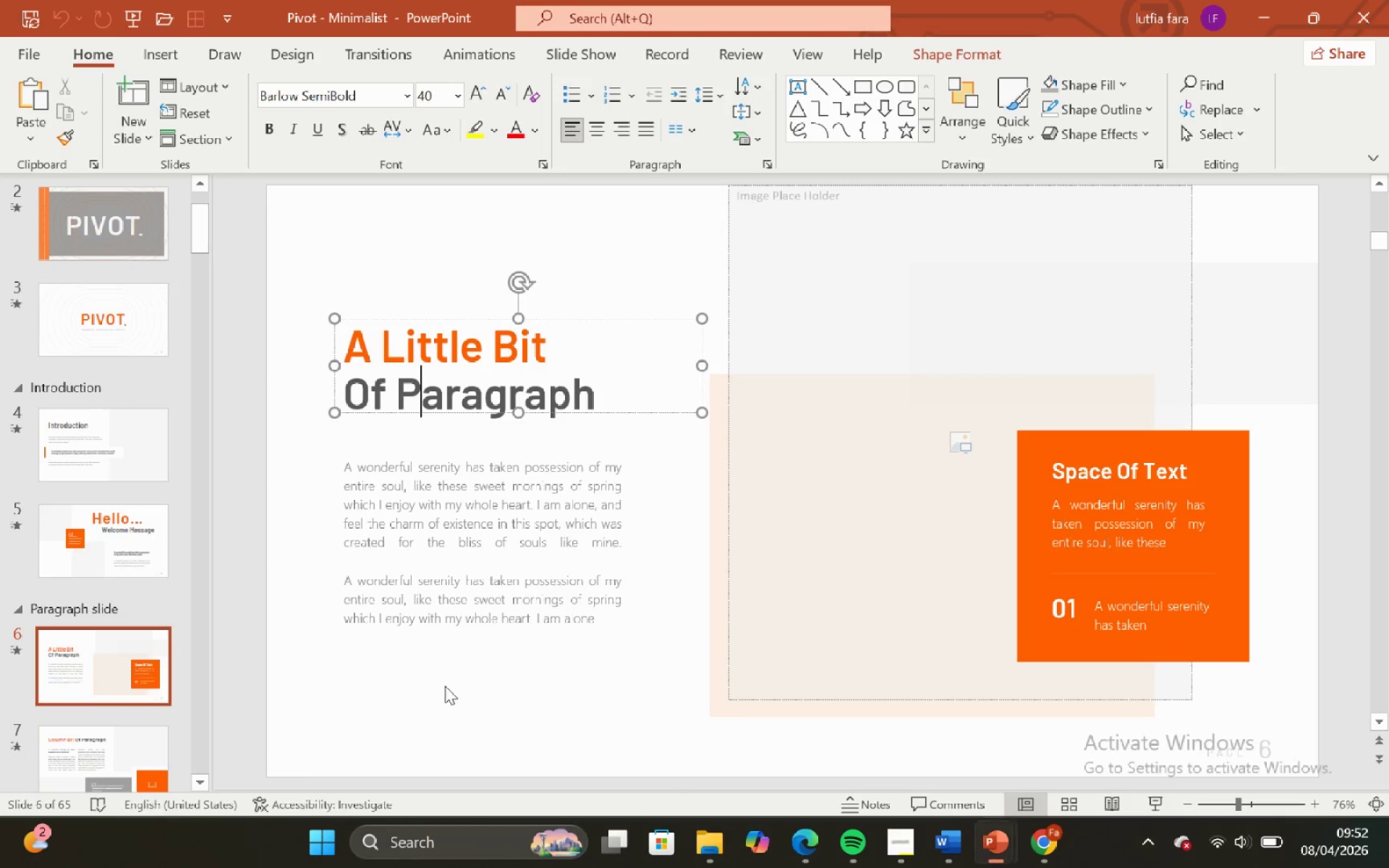 
left_click_drag(start_coordinate=[445, 687], to_coordinate=[441, 688])
 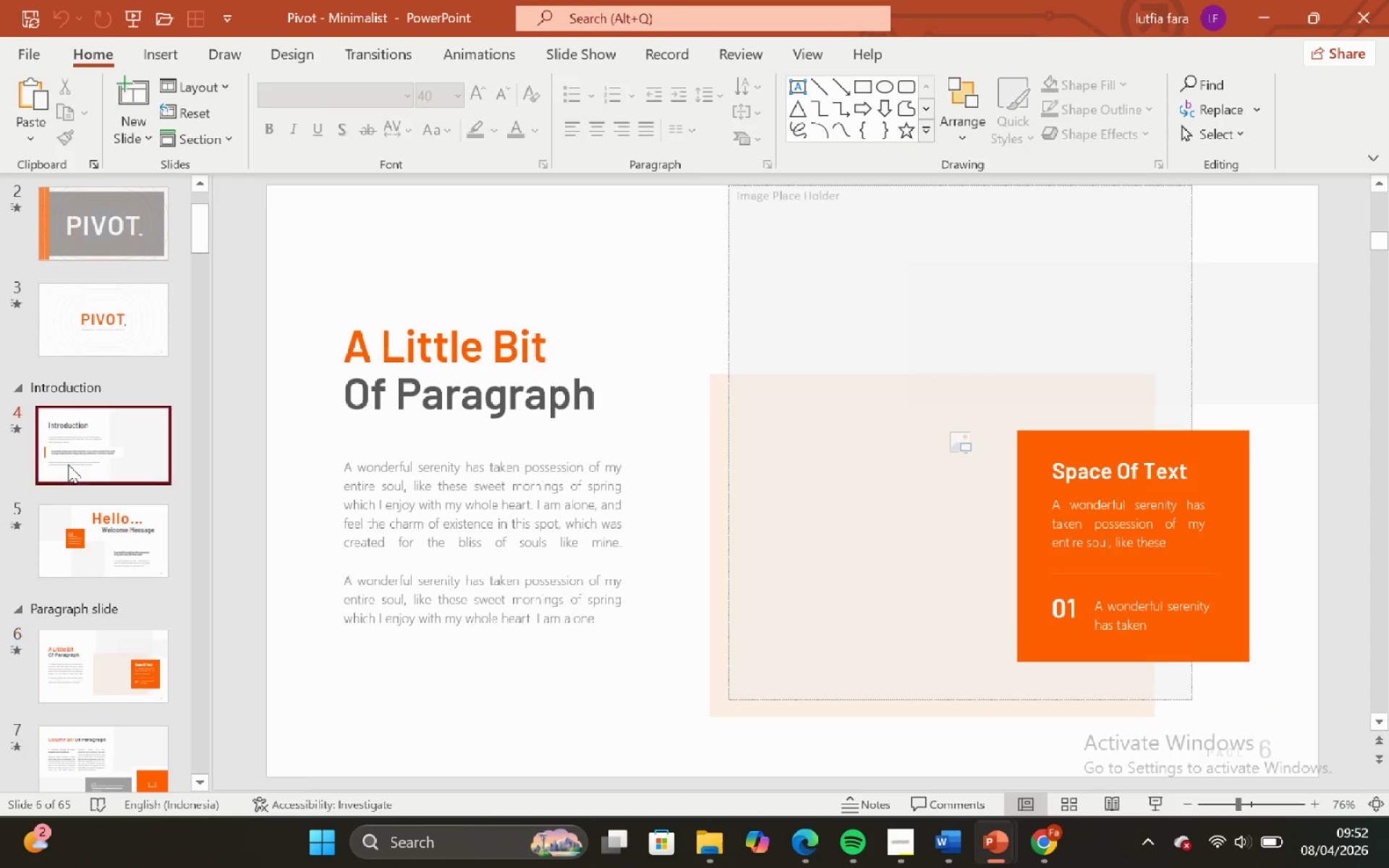 
scroll: coordinate [79, 486], scroll_direction: down, amount: 1.0
 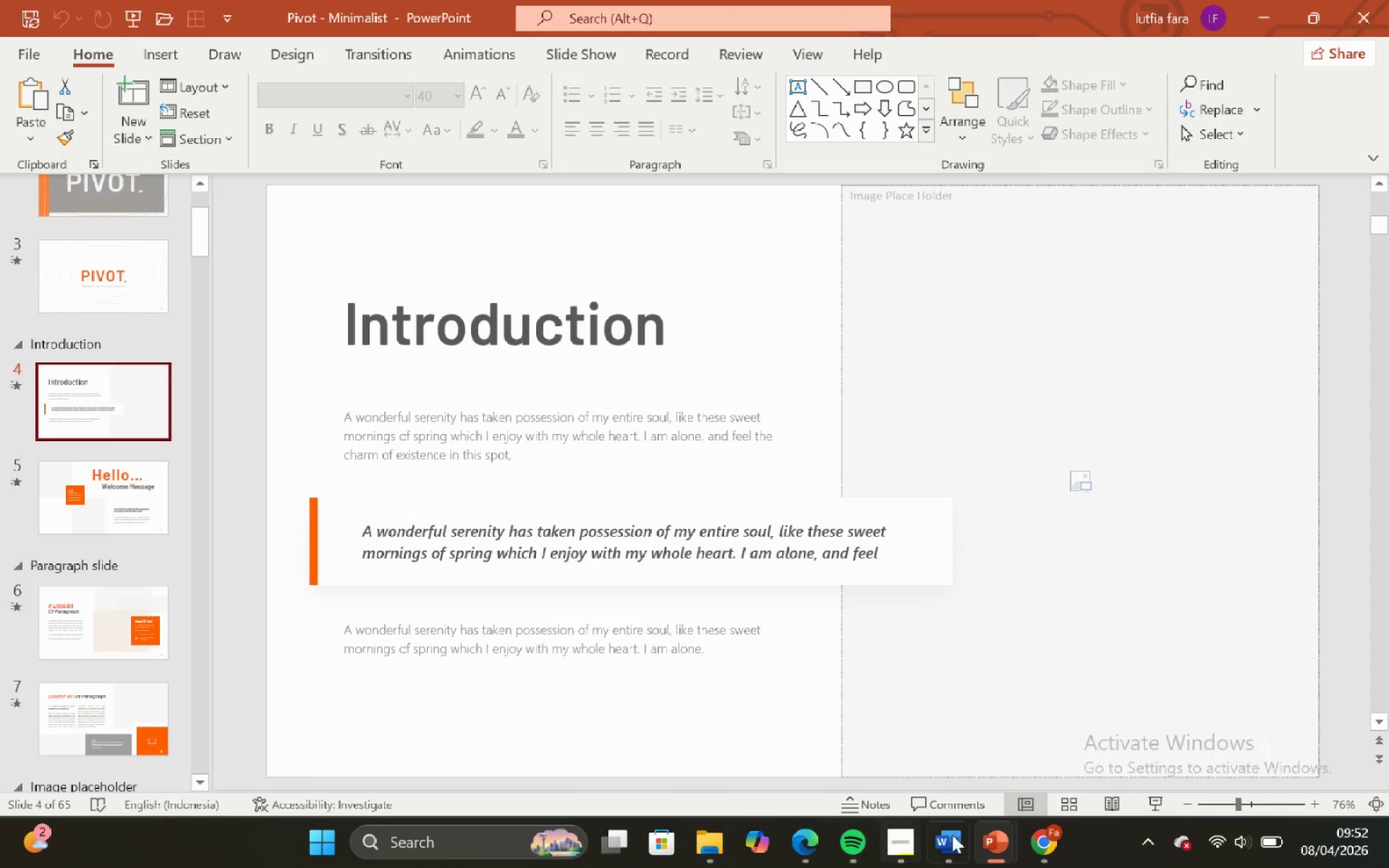 
left_click([937, 842])
 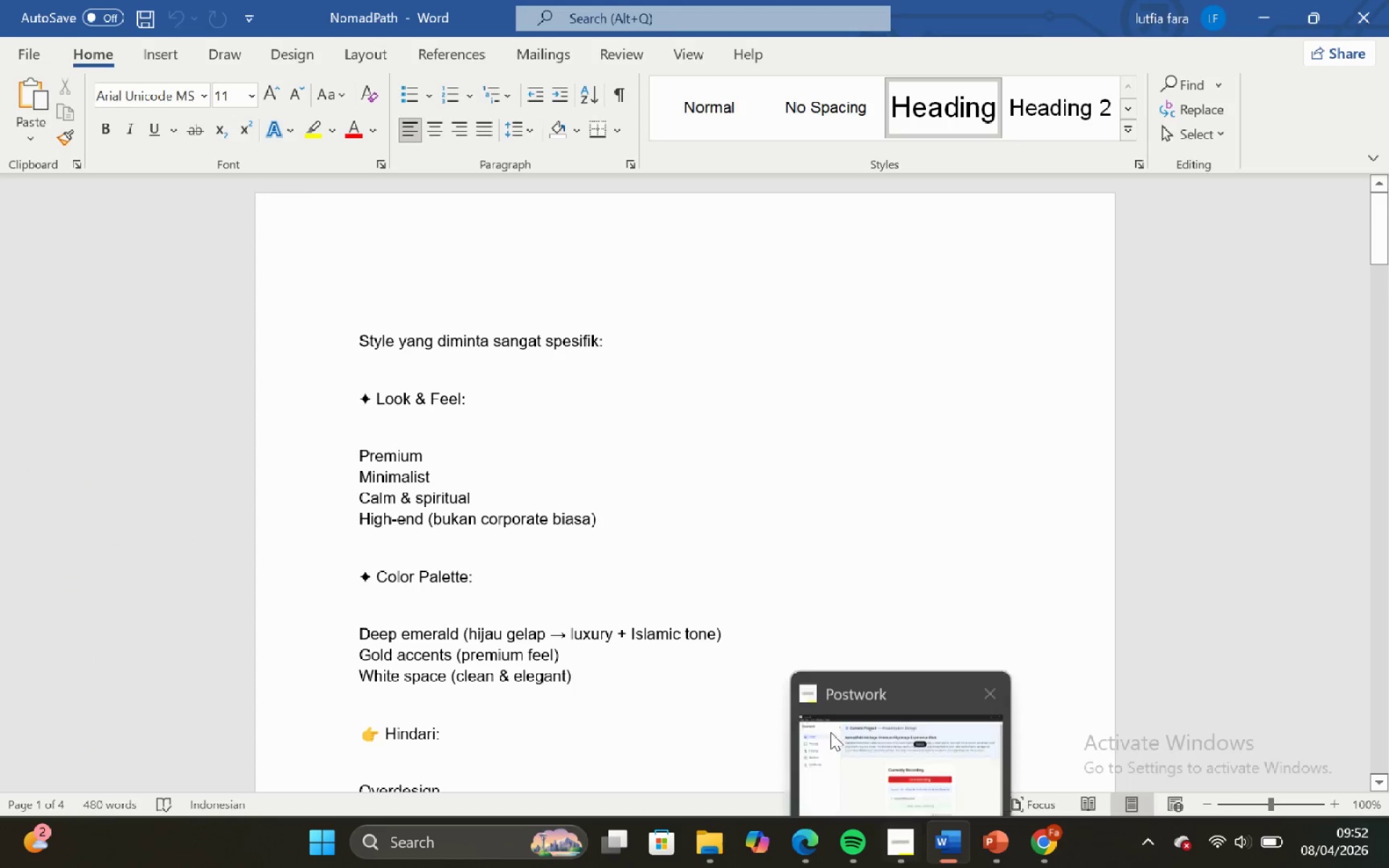 
scroll: coordinate [668, 655], scroll_direction: down, amount: 21.0
 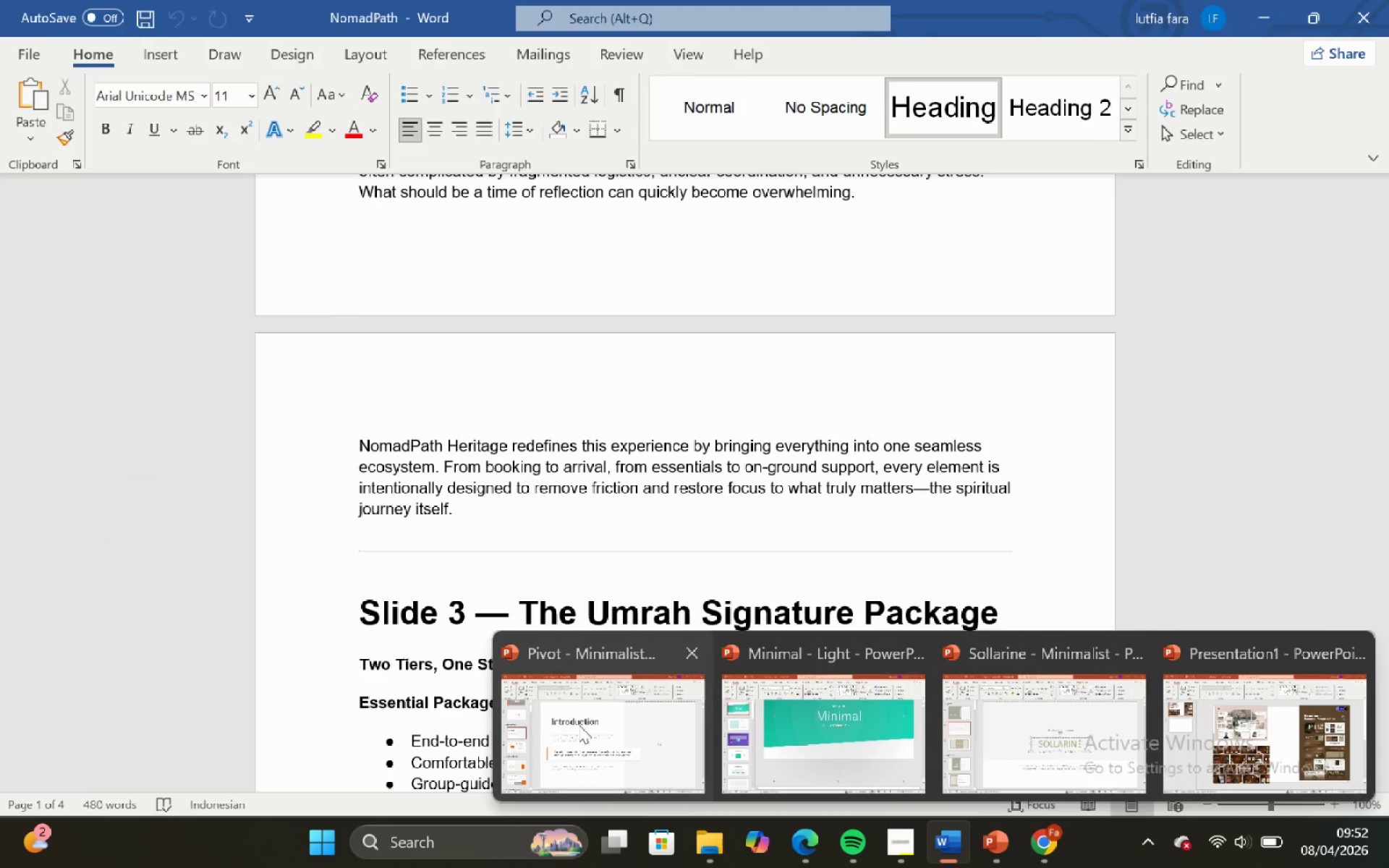 
key(T)
 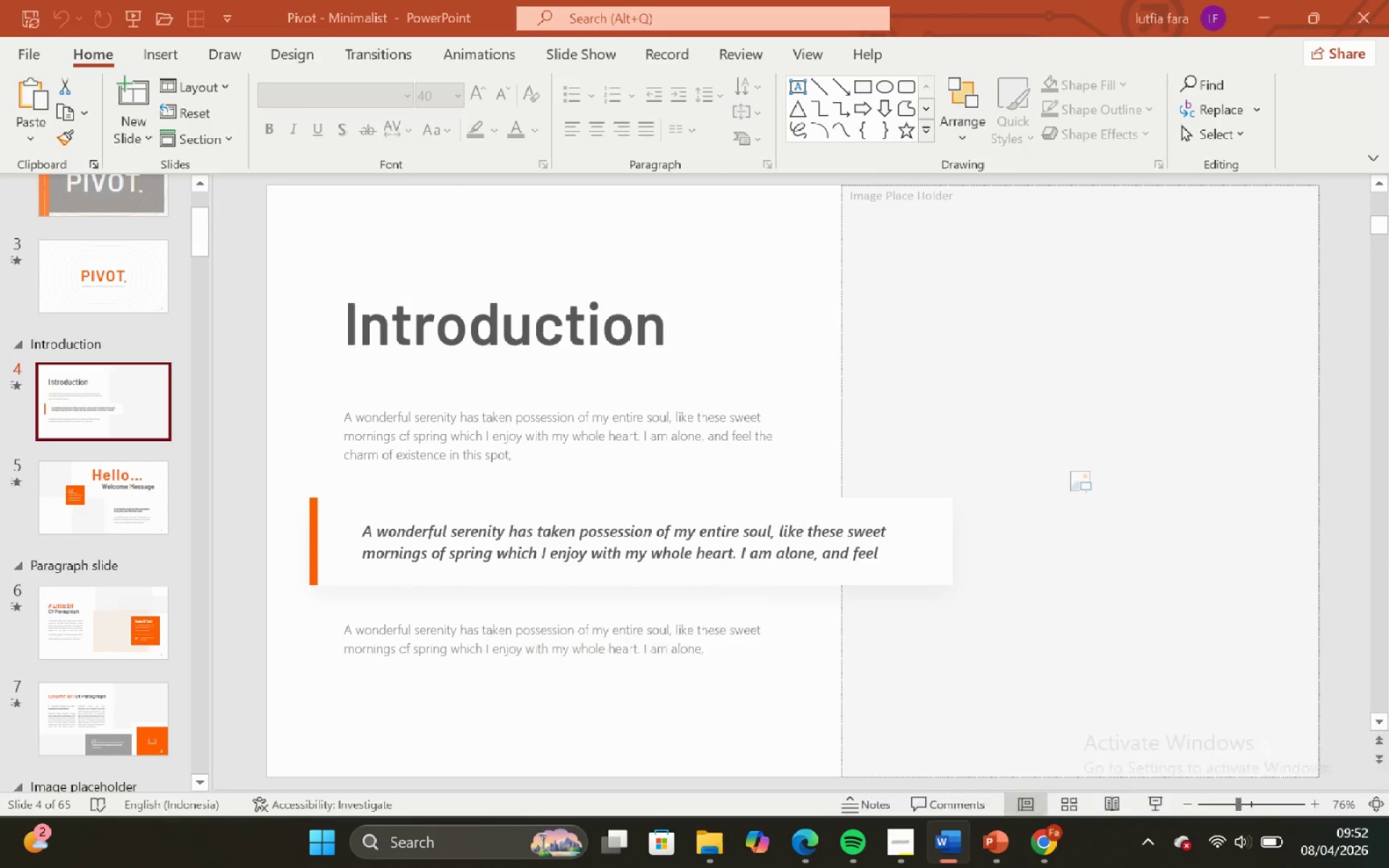 
left_click([558, 712])
 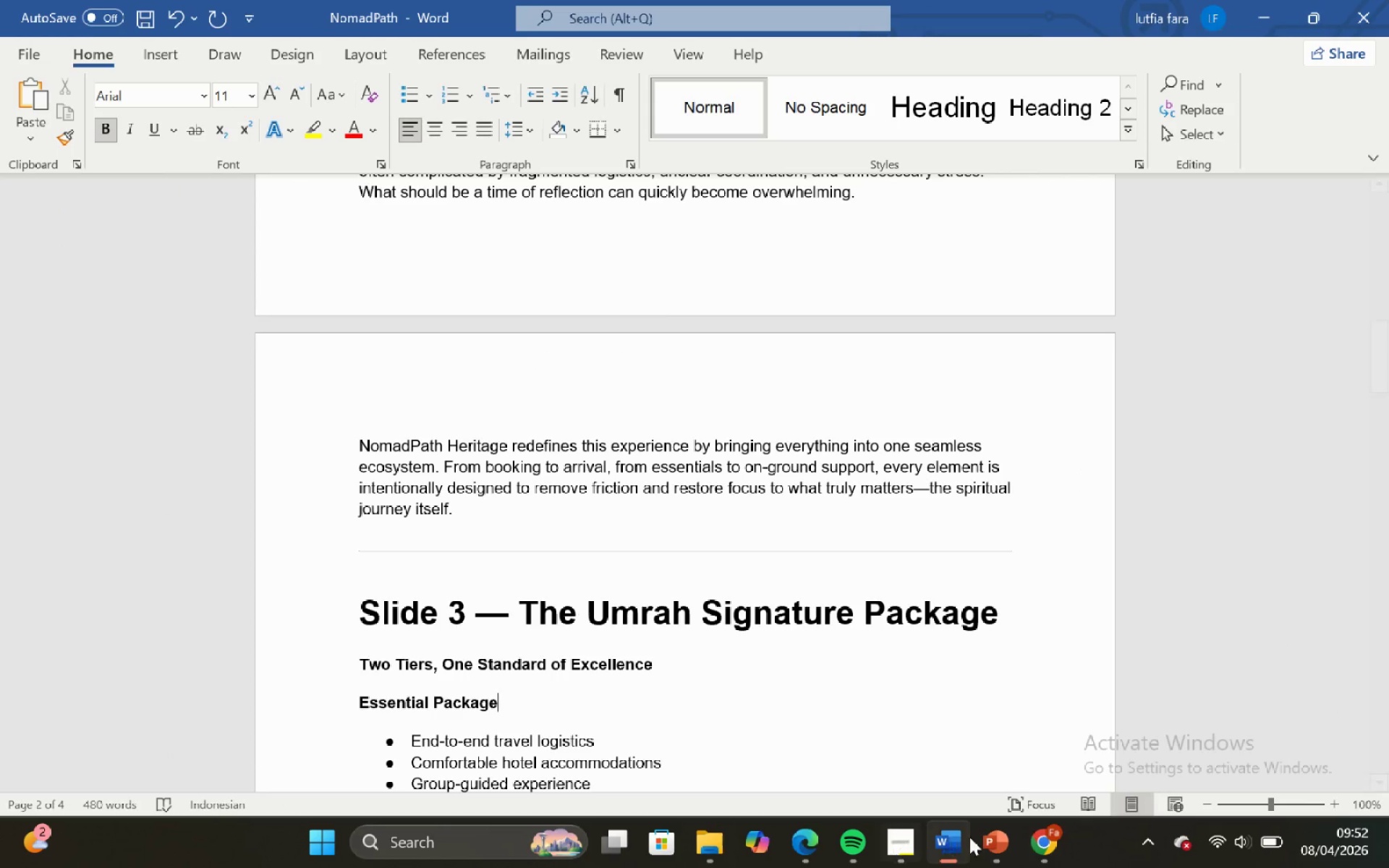 
left_click([1003, 840])
 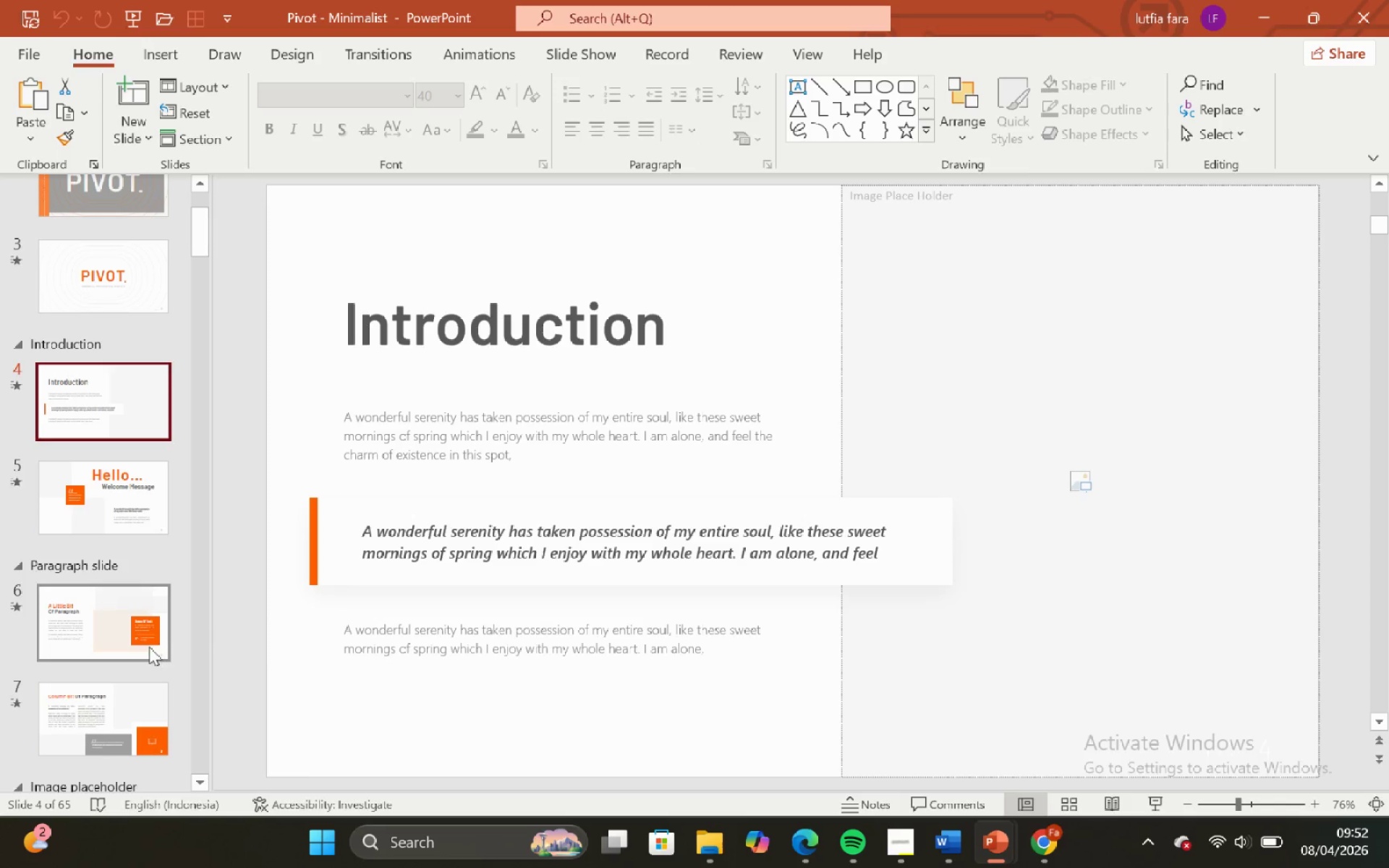 
scroll: coordinate [147, 647], scroll_direction: down, amount: 2.0
 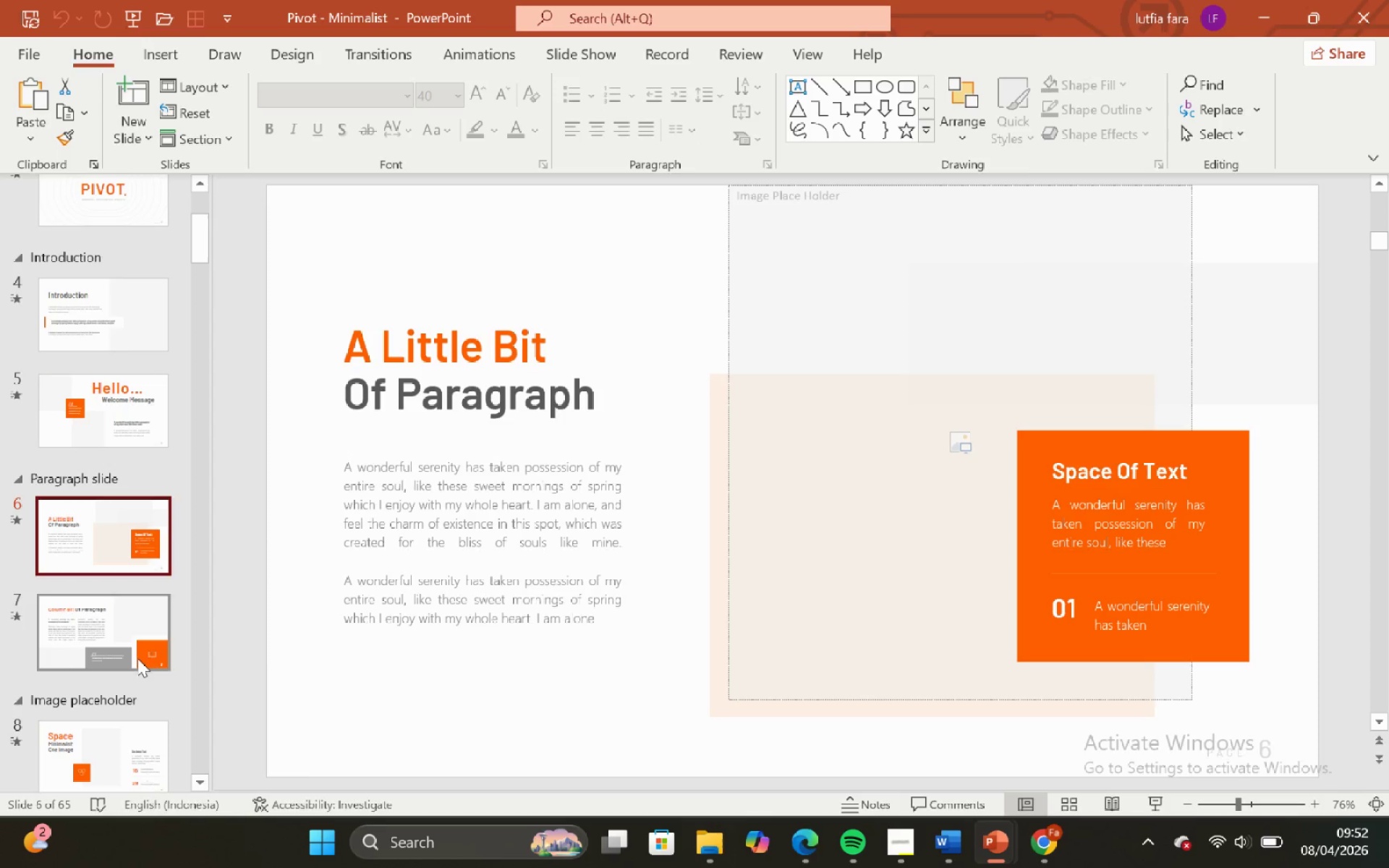 
left_click([135, 660])
 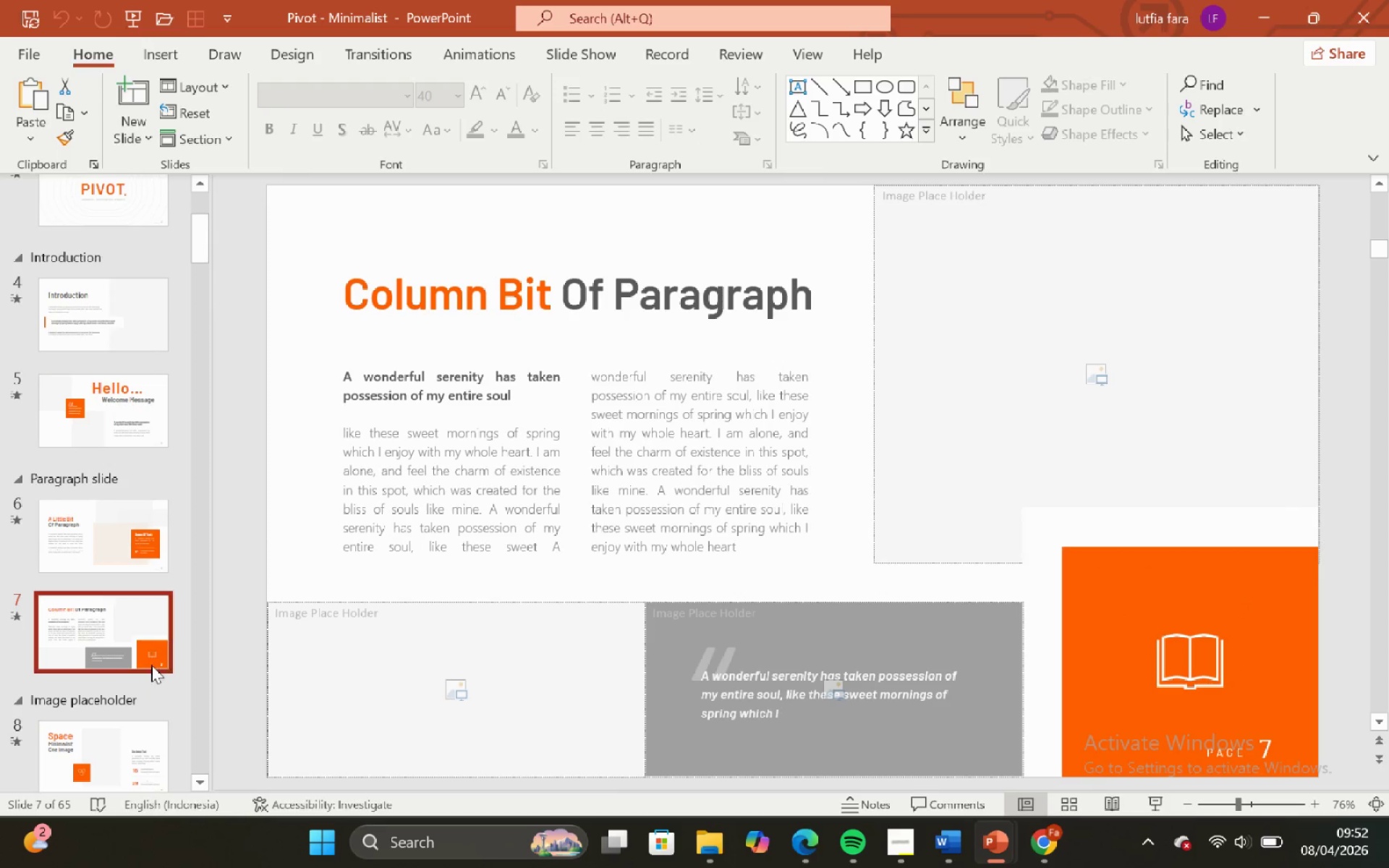 
left_click_drag(start_coordinate=[129, 439], to_coordinate=[126, 439])
 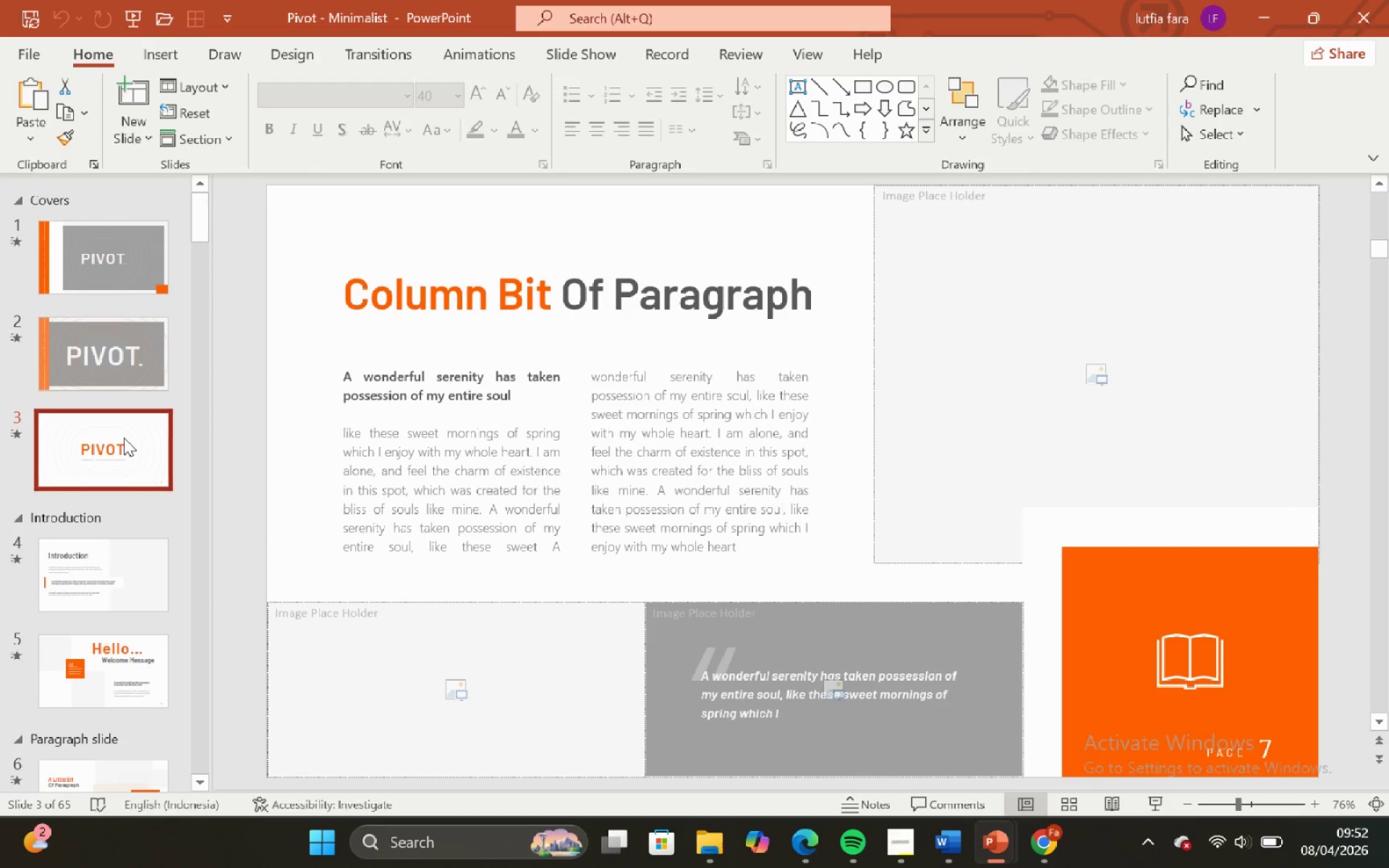 
scroll: coordinate [122, 437], scroll_direction: up, amount: 10.0
 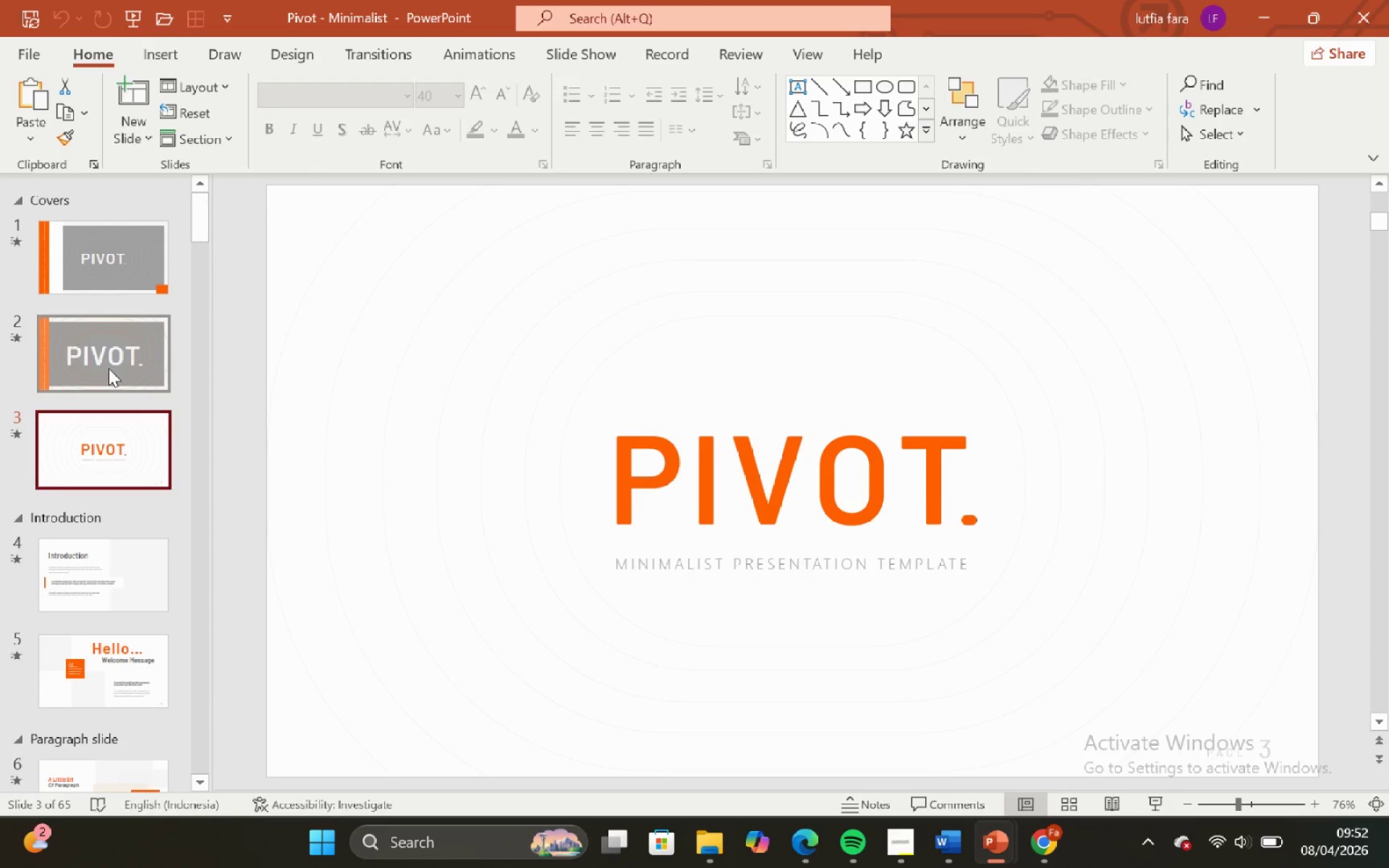 
left_click([109, 368])
 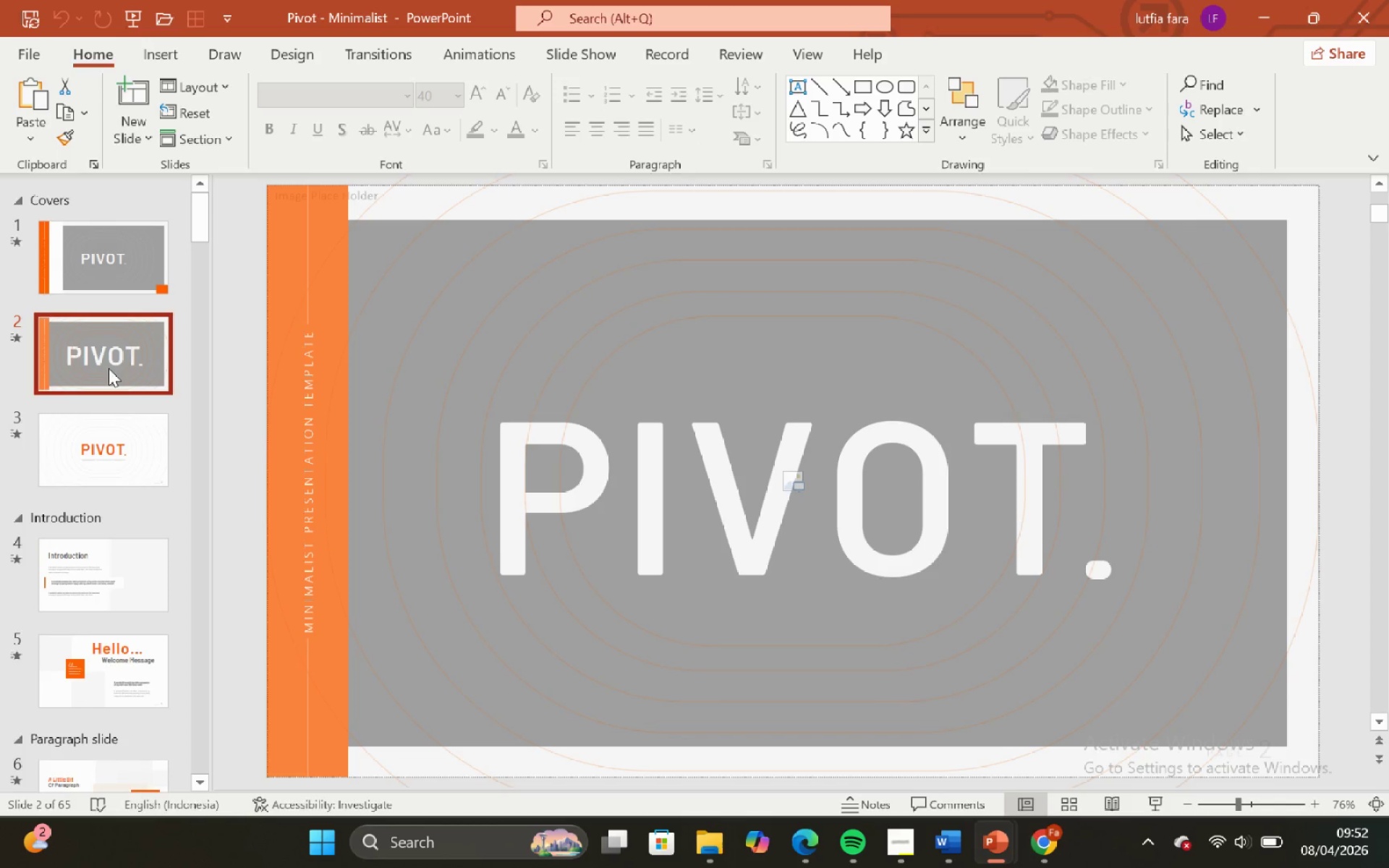 
scroll: coordinate [109, 368], scroll_direction: down, amount: 1.0
 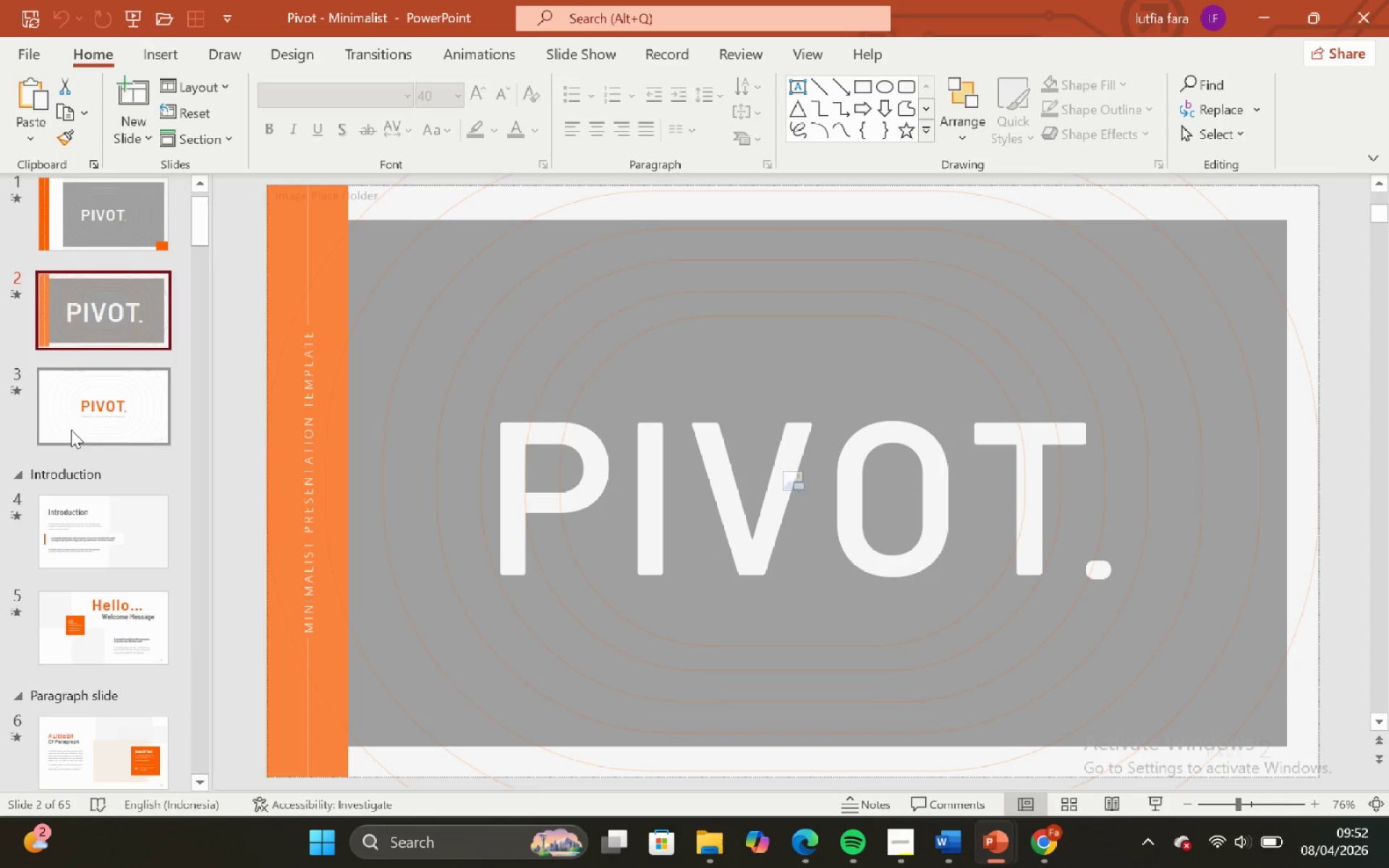 
left_click([71, 430])
 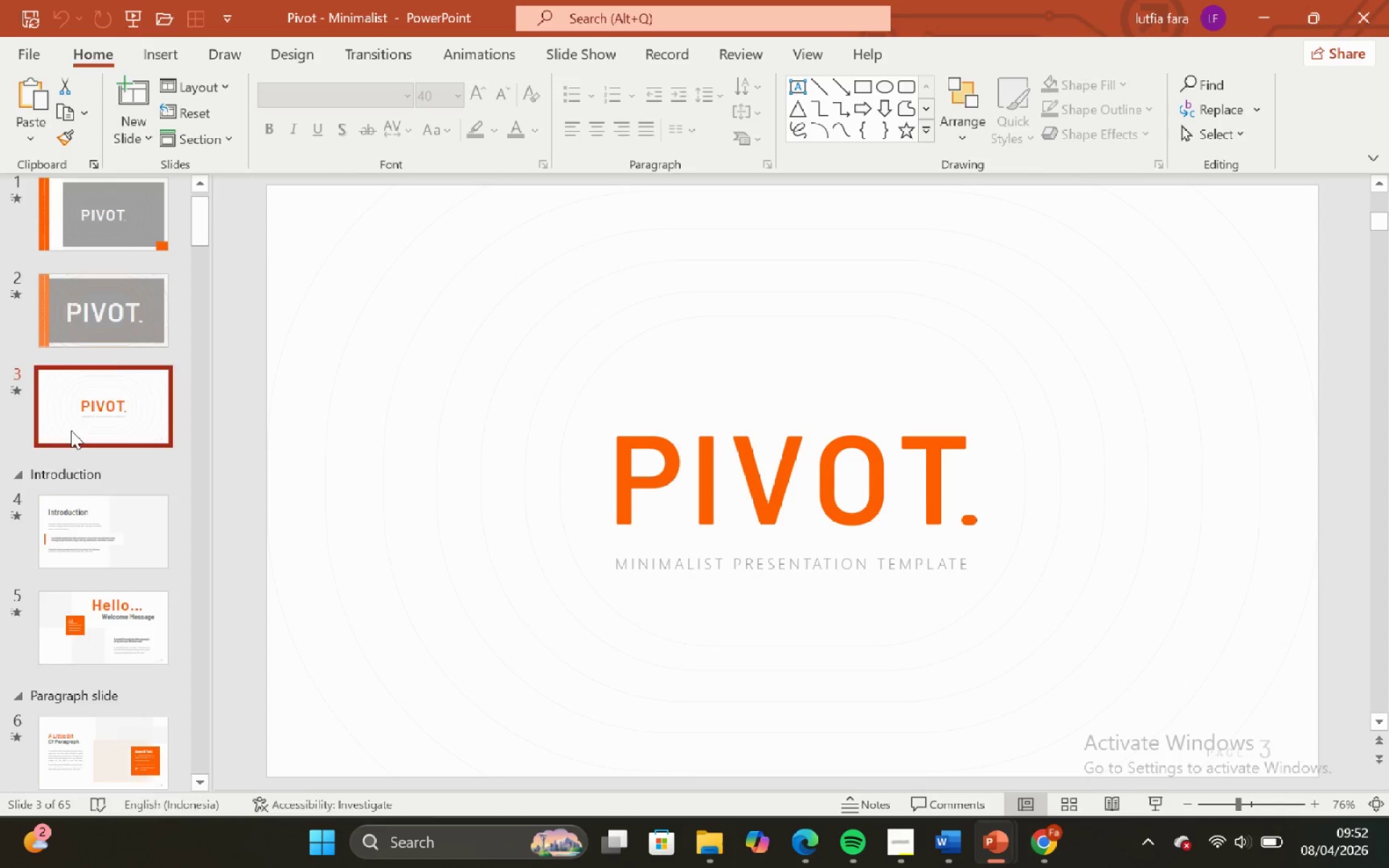 
left_click([71, 430])
 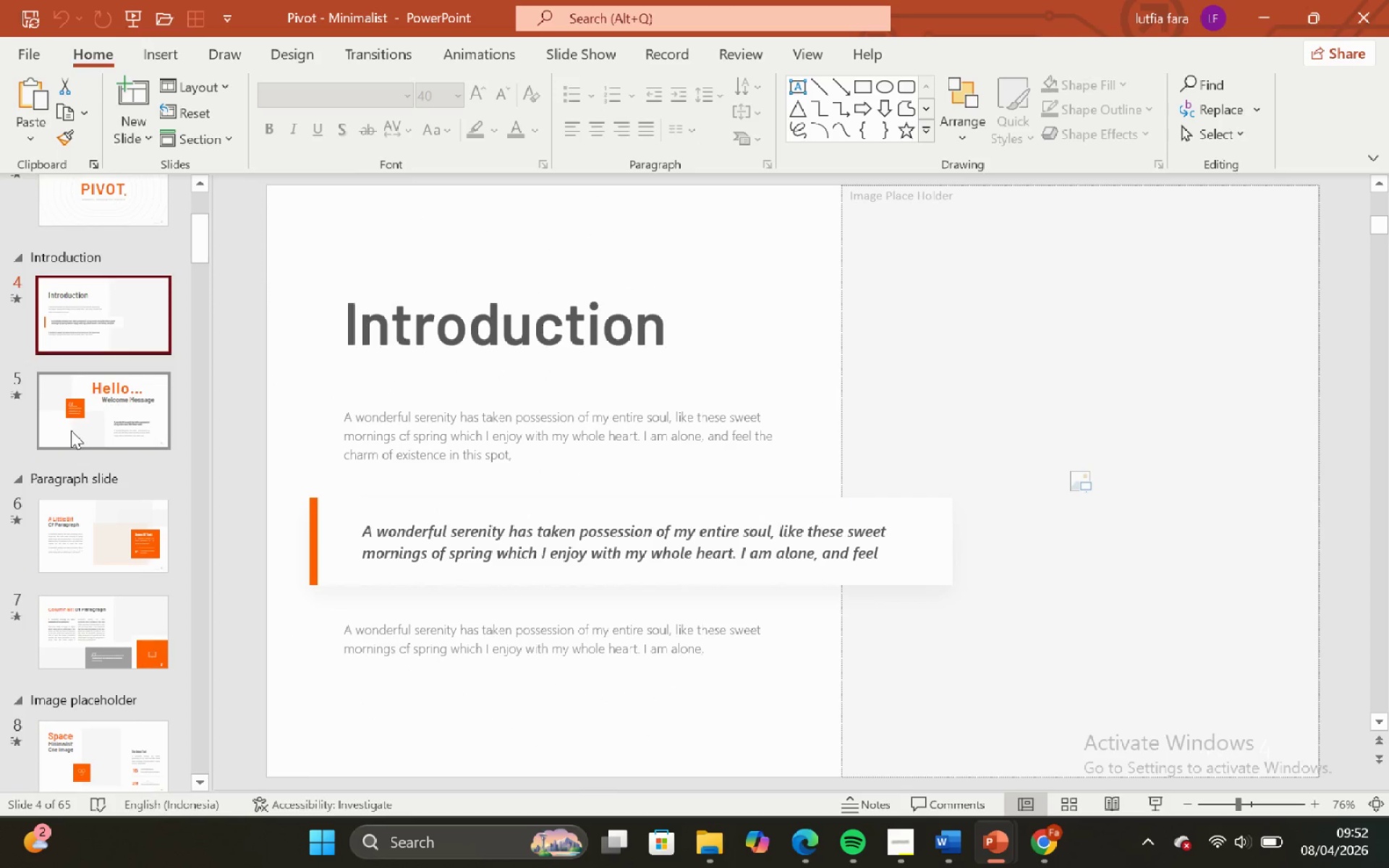 
scroll: coordinate [71, 430], scroll_direction: down, amount: 3.0
 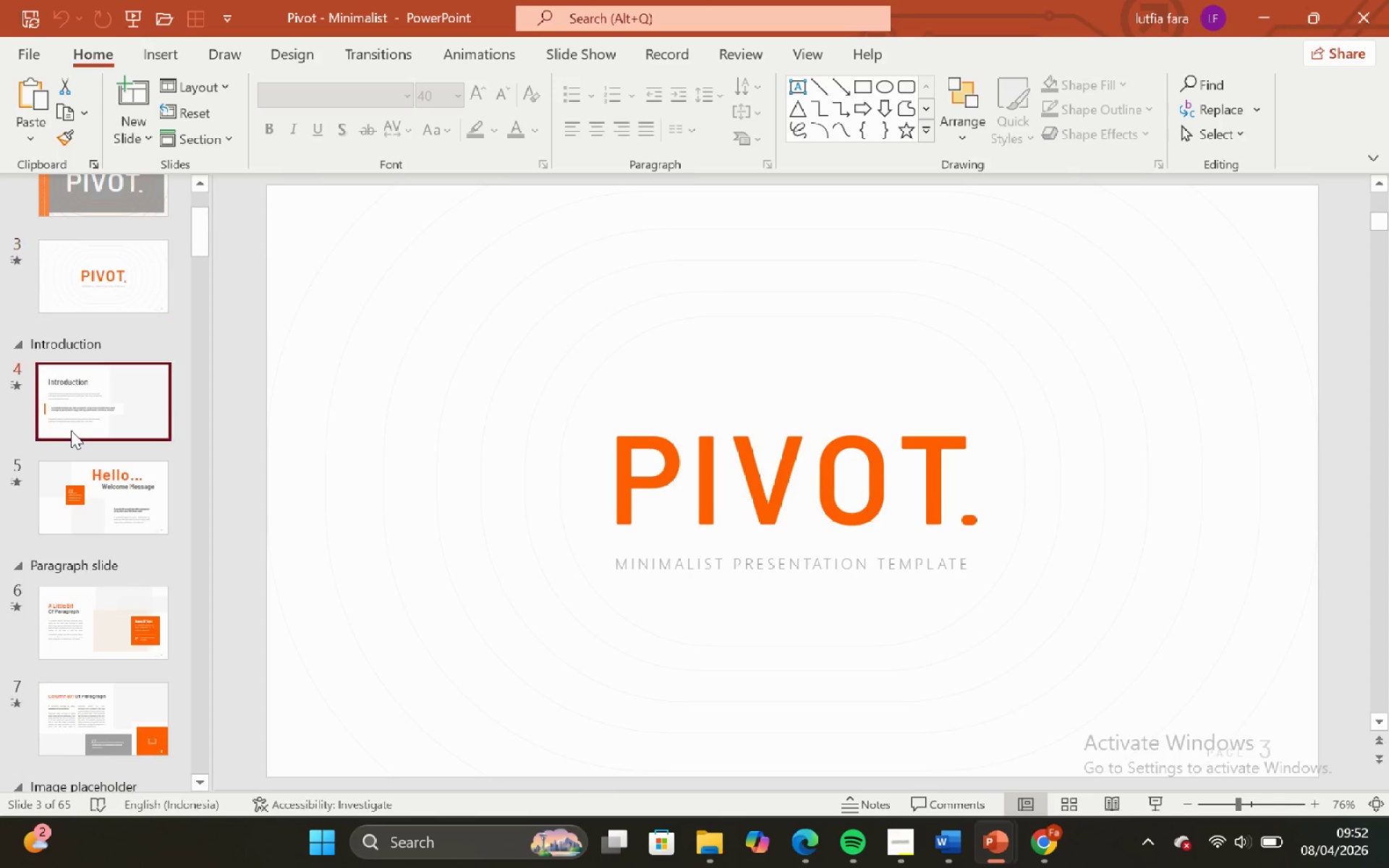 
left_click([71, 430])
 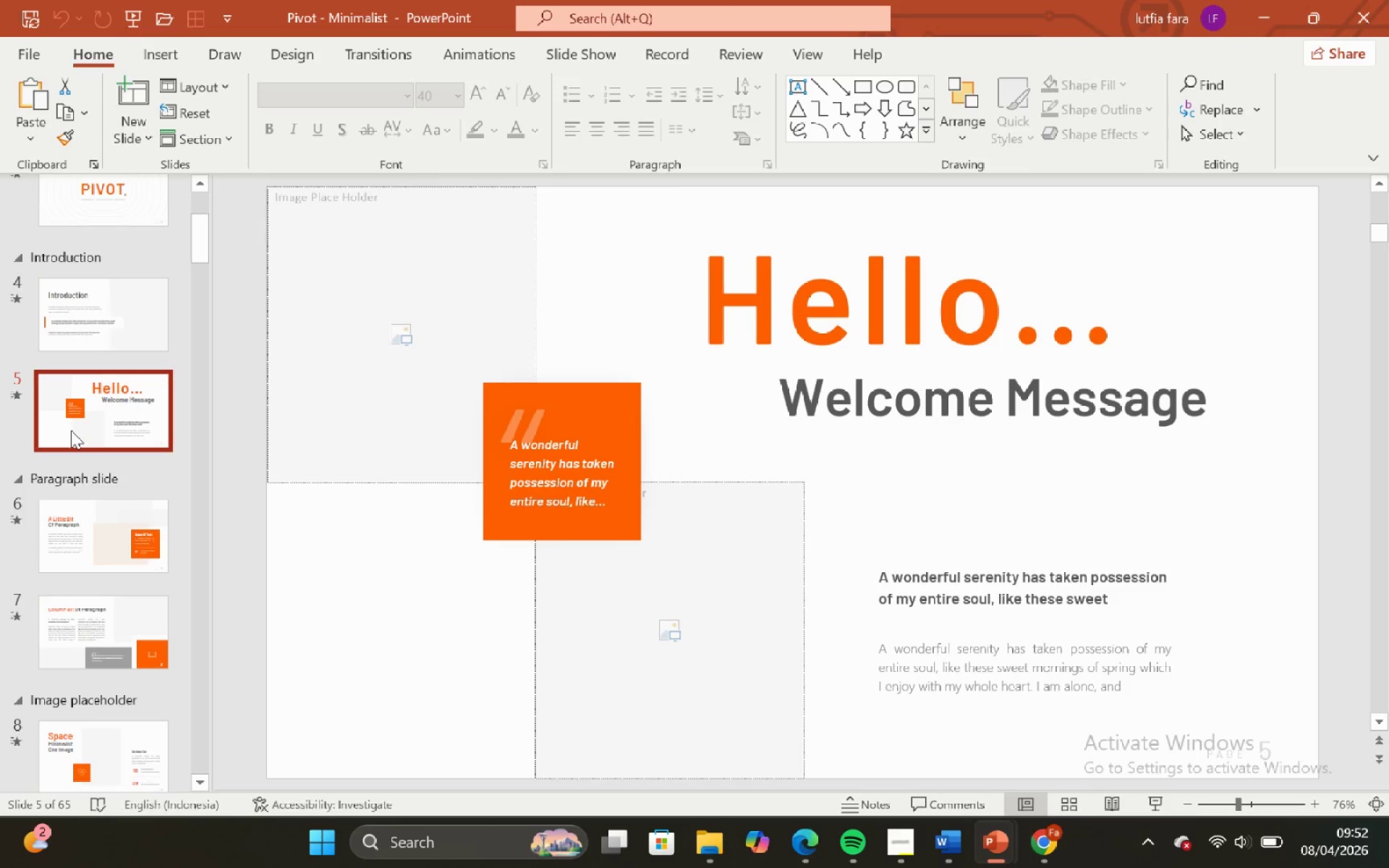 
scroll: coordinate [71, 430], scroll_direction: down, amount: 2.0
 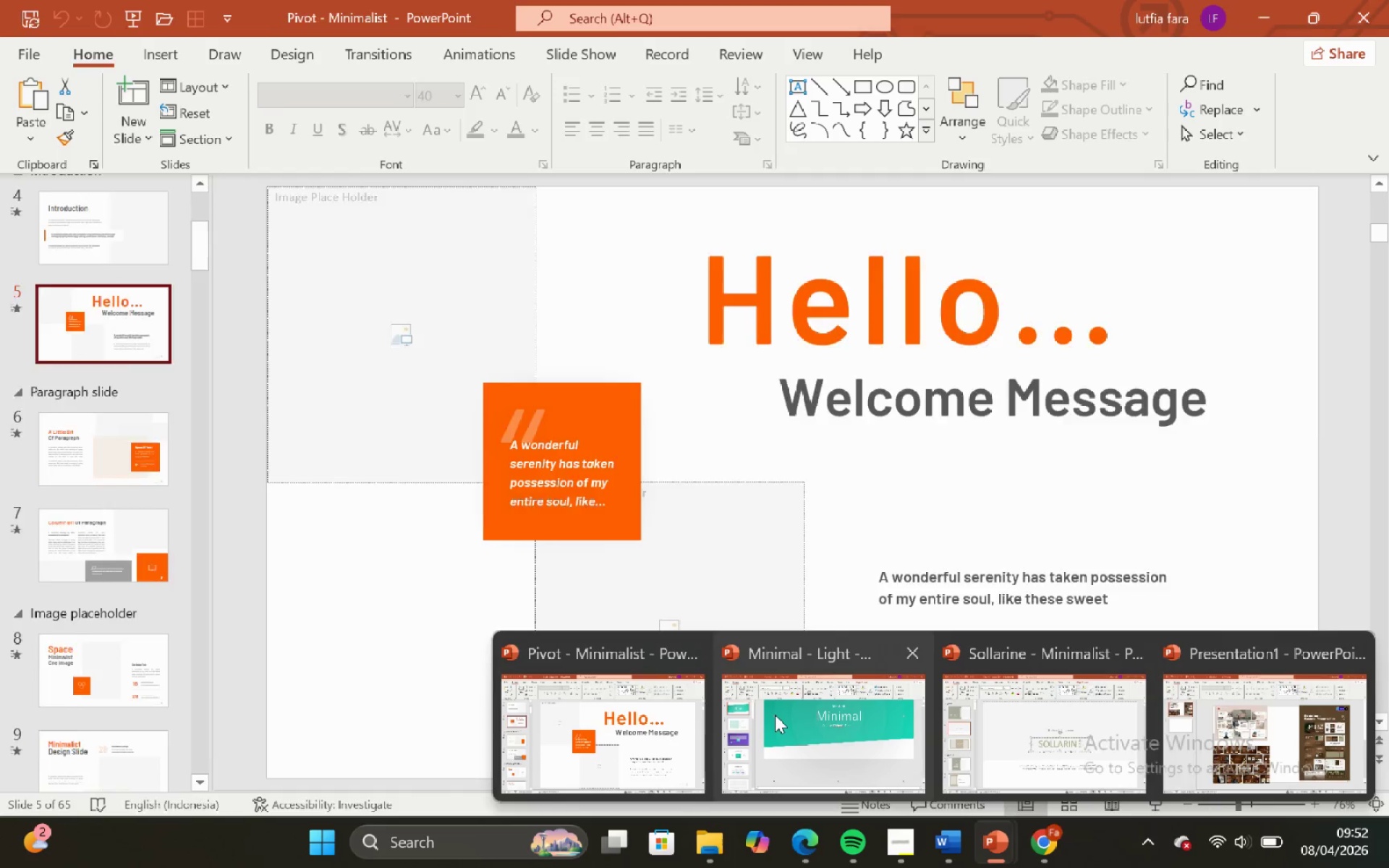 
left_click([773, 712])
 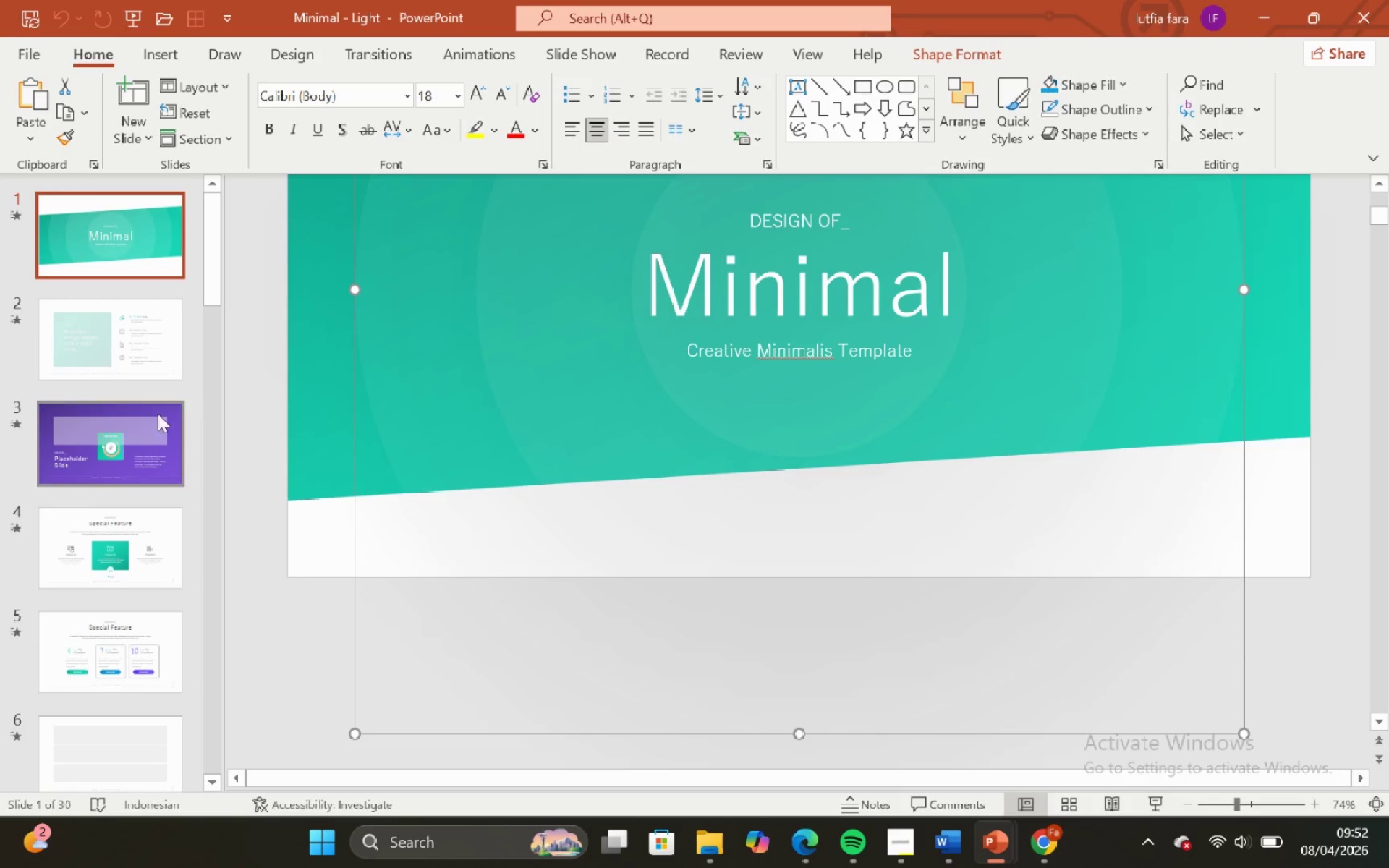 
left_click_drag(start_coordinate=[125, 441], to_coordinate=[121, 442])
 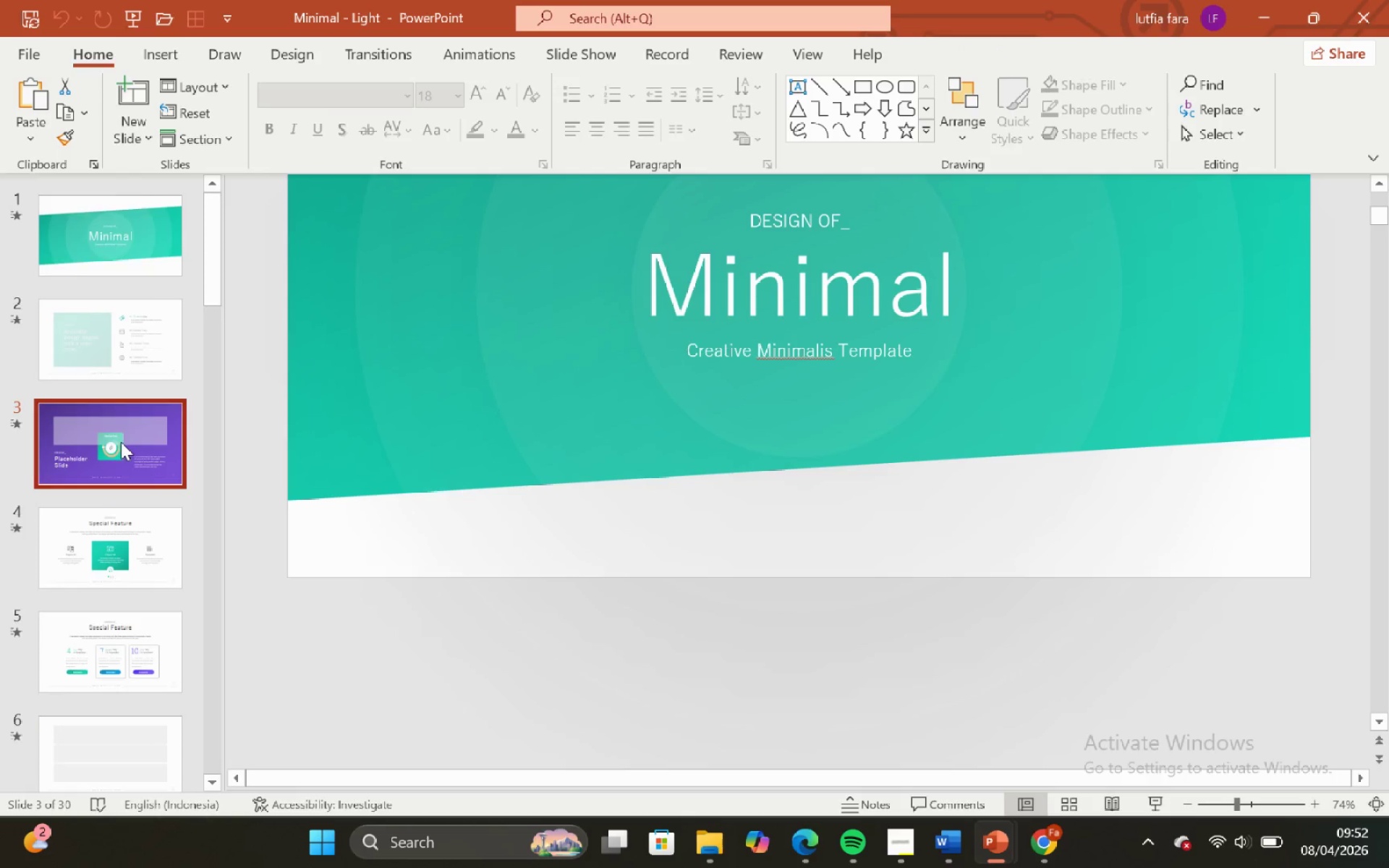 
scroll: coordinate [121, 442], scroll_direction: down, amount: 2.0
 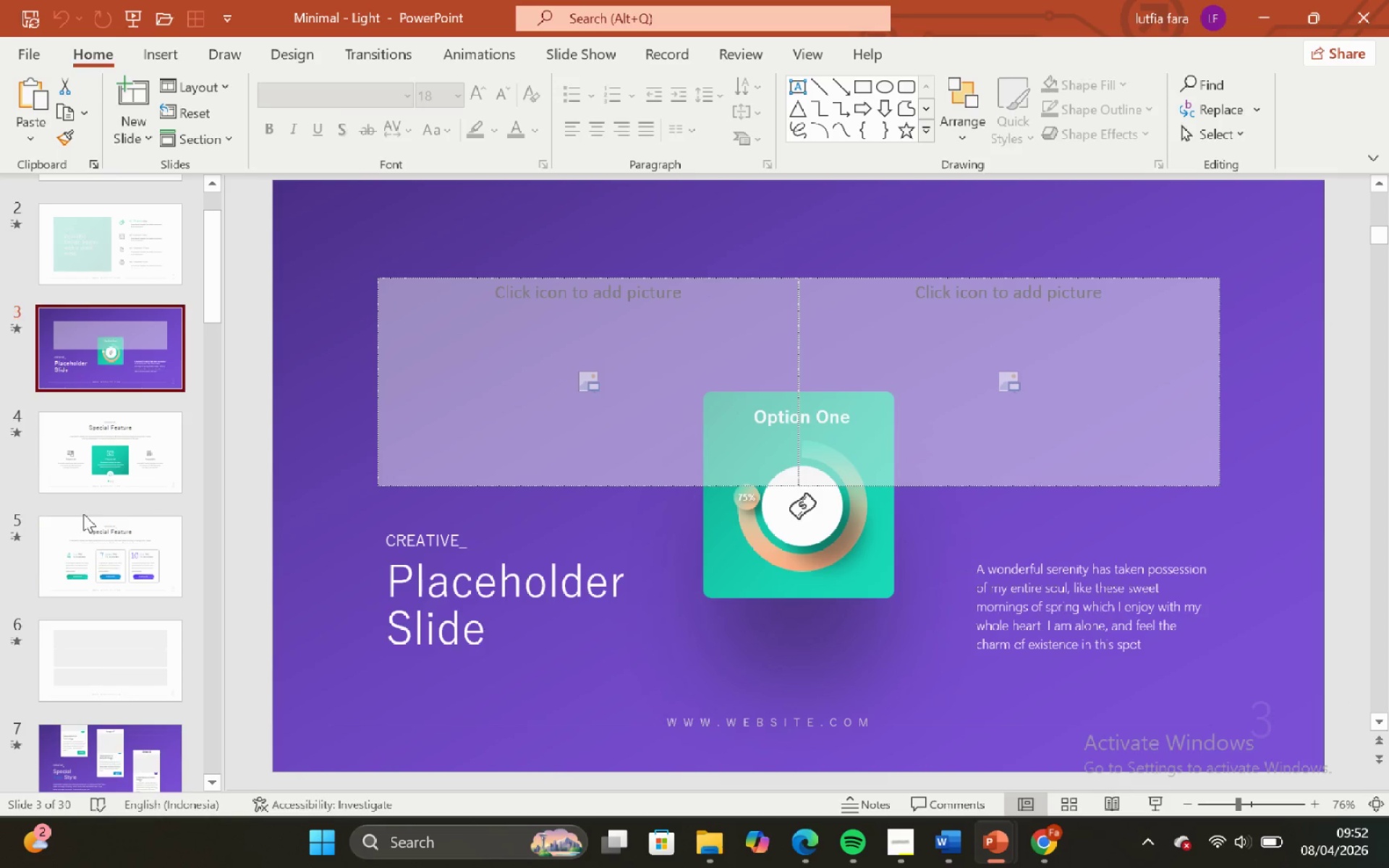 
left_click([83, 514])
 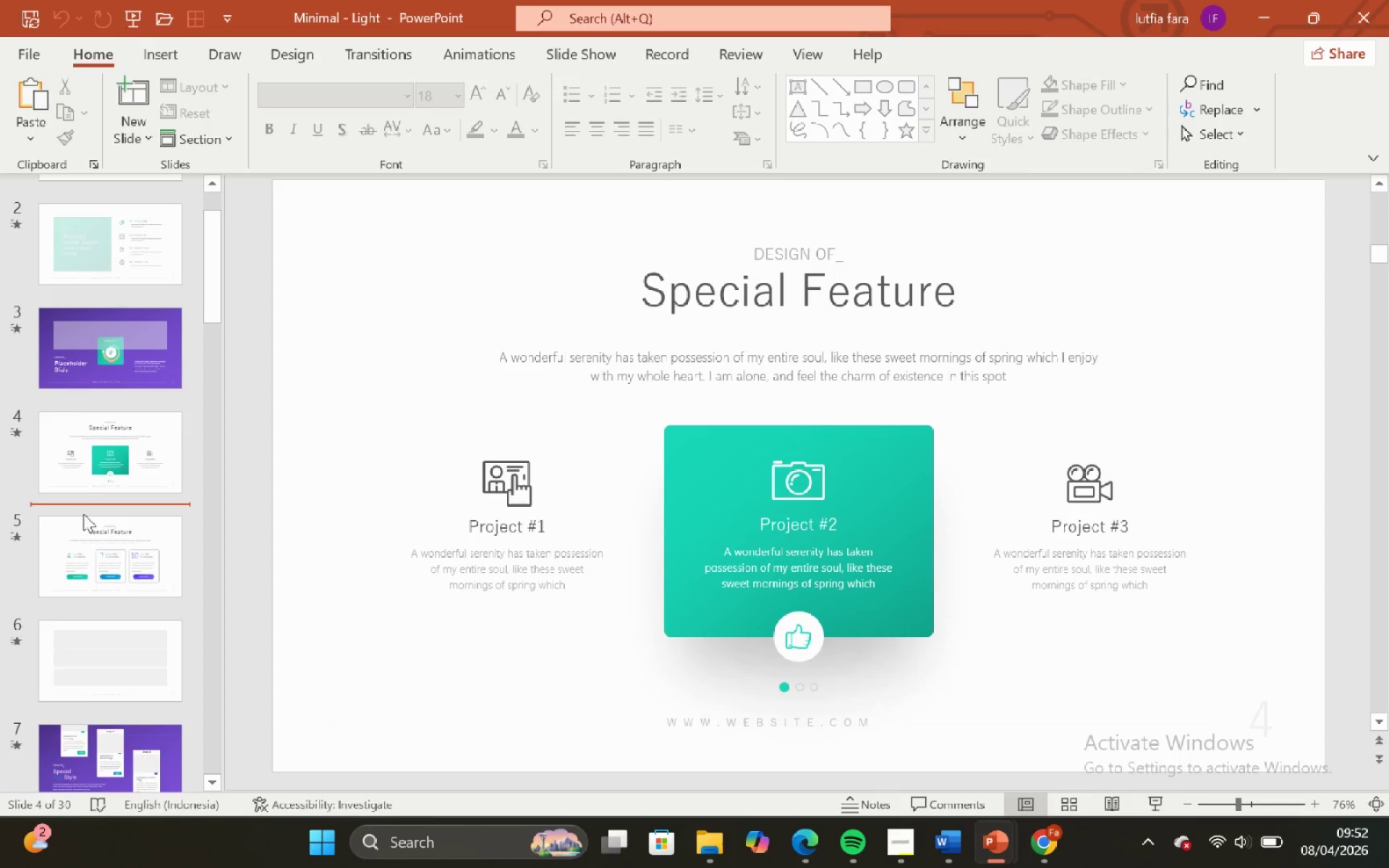 
scroll: coordinate [83, 514], scroll_direction: down, amount: 3.0
 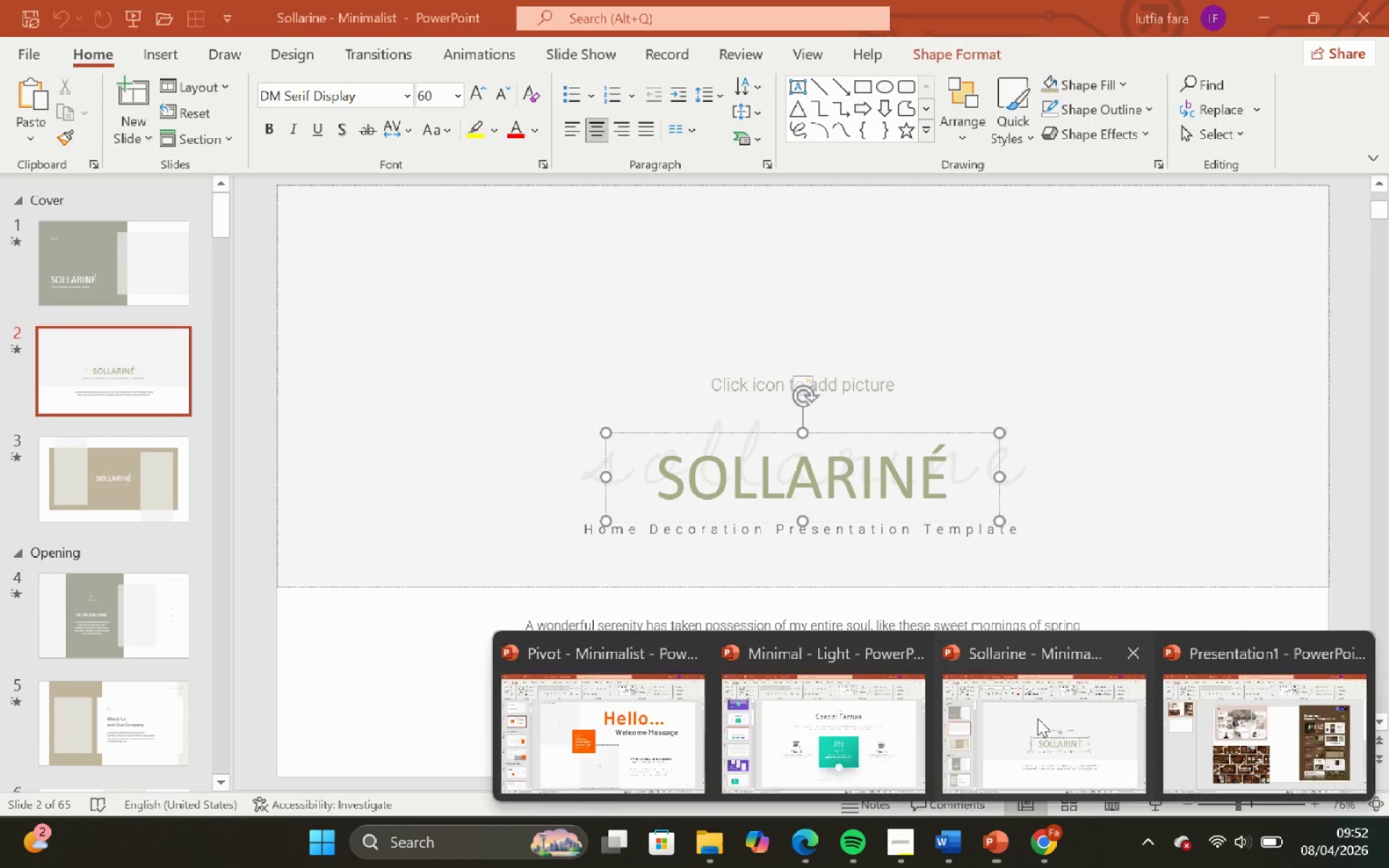 
left_click([86, 482])
 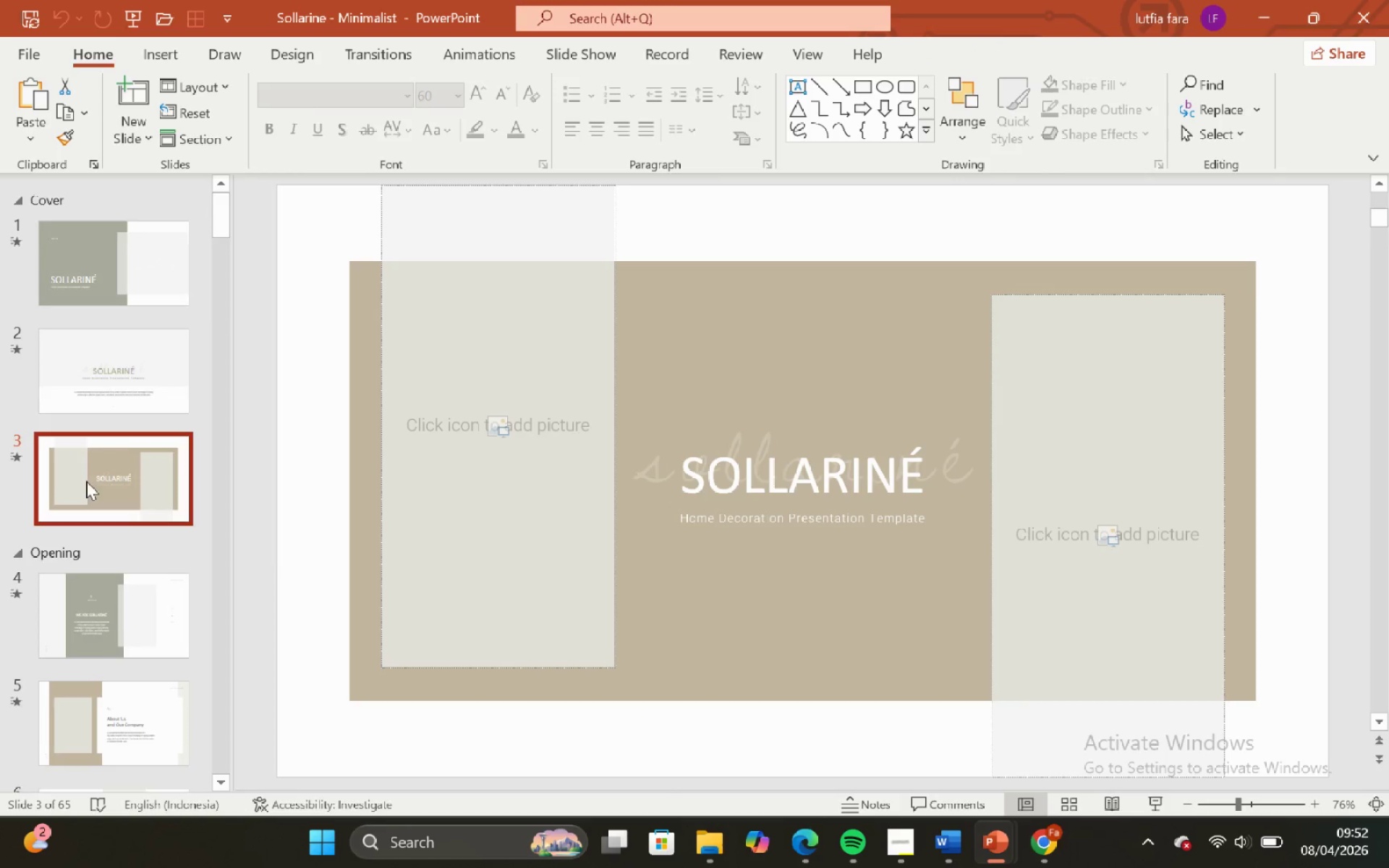 
scroll: coordinate [86, 481], scroll_direction: down, amount: 2.0
 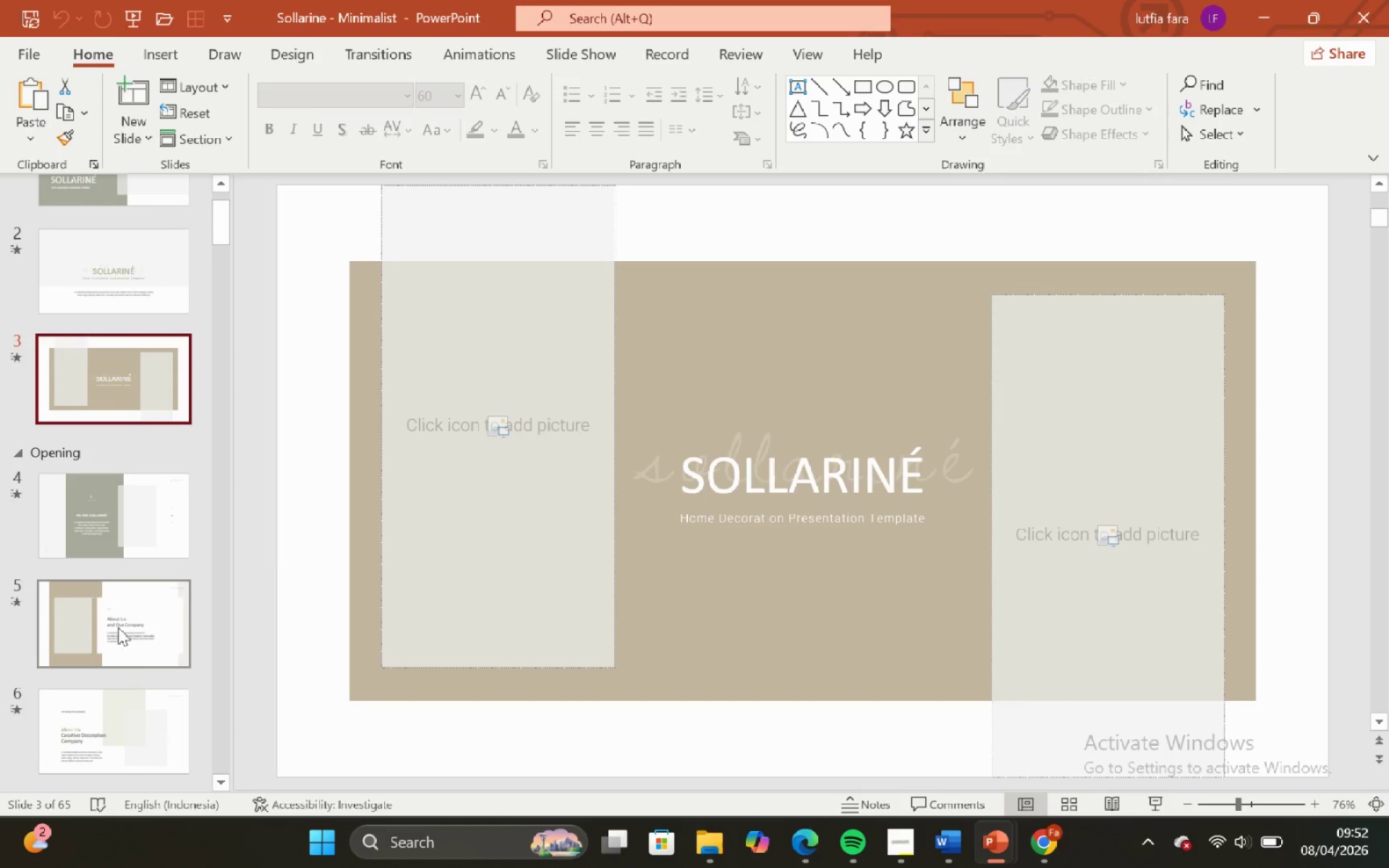 
left_click([129, 643])
 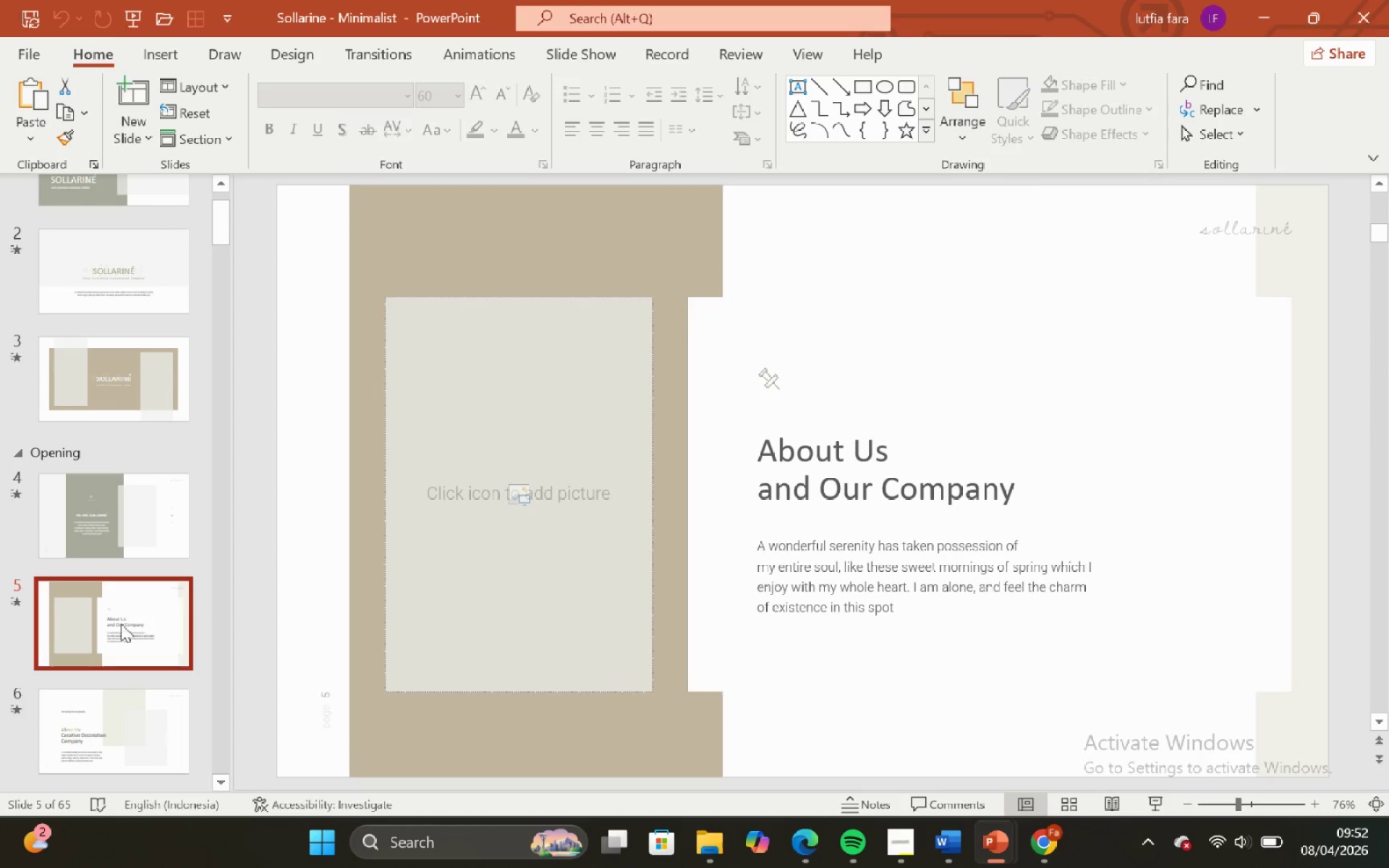 
left_click([133, 621])
 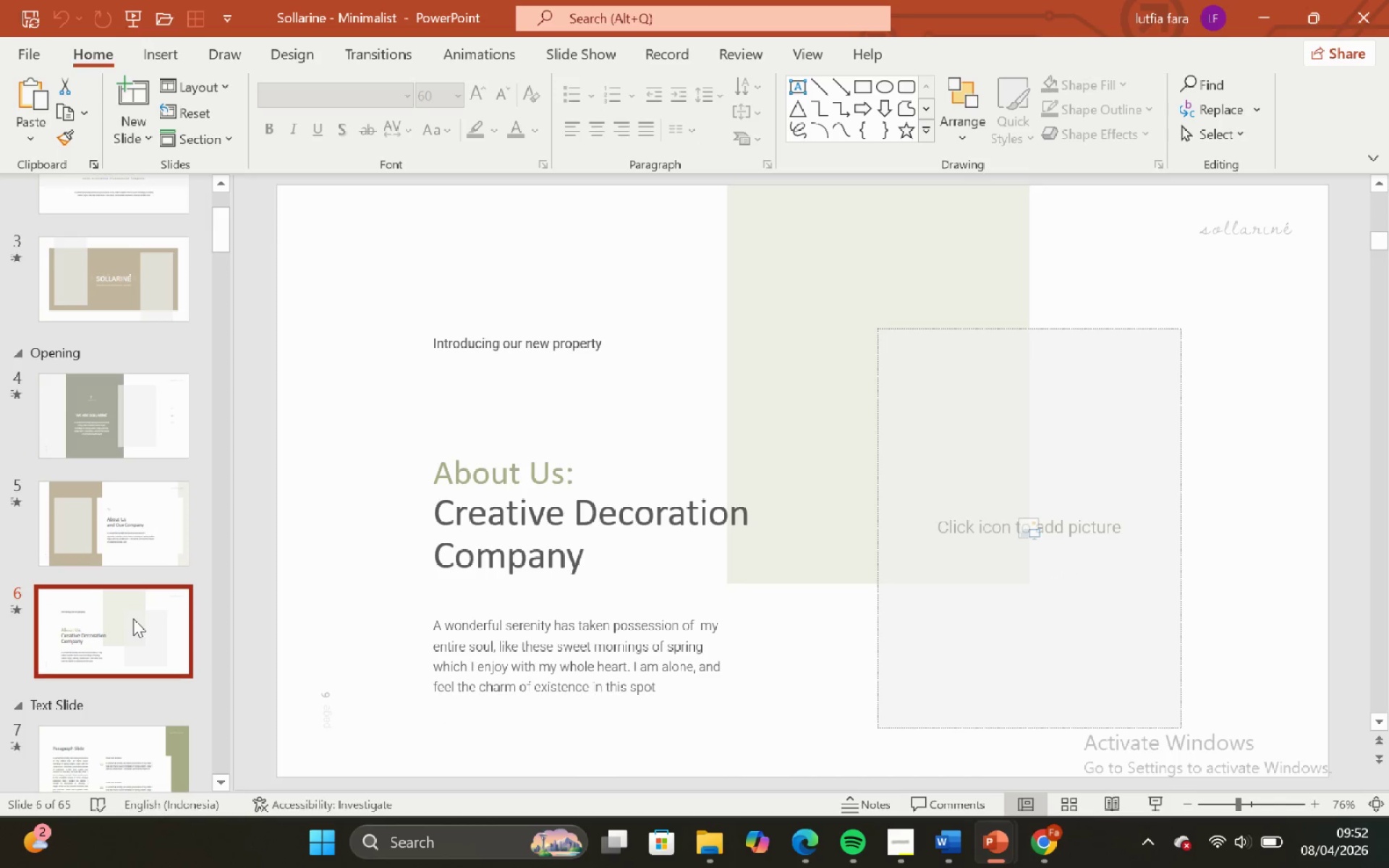 
scroll: coordinate [132, 614], scroll_direction: down, amount: 4.0
 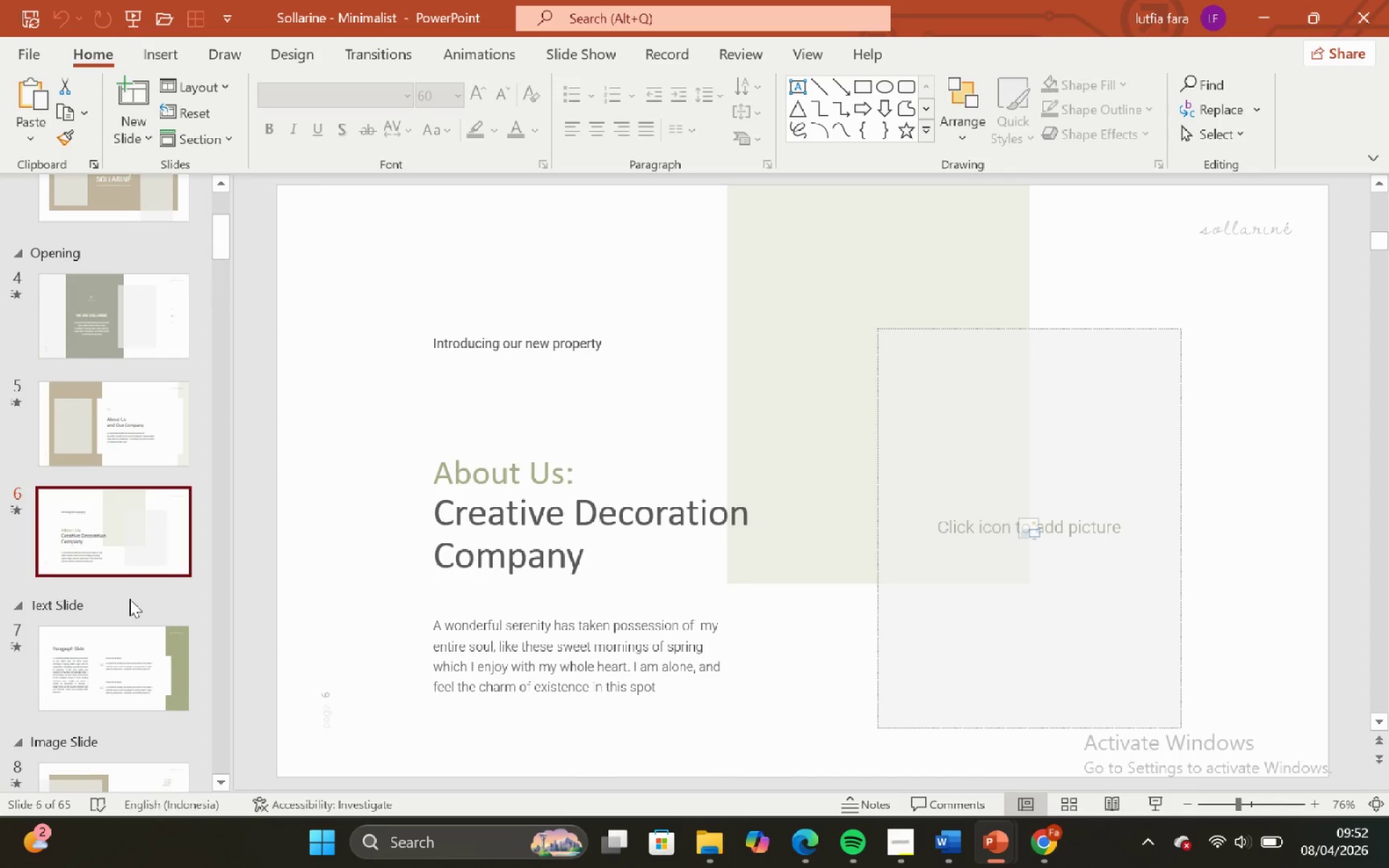 
left_click([129, 599])
 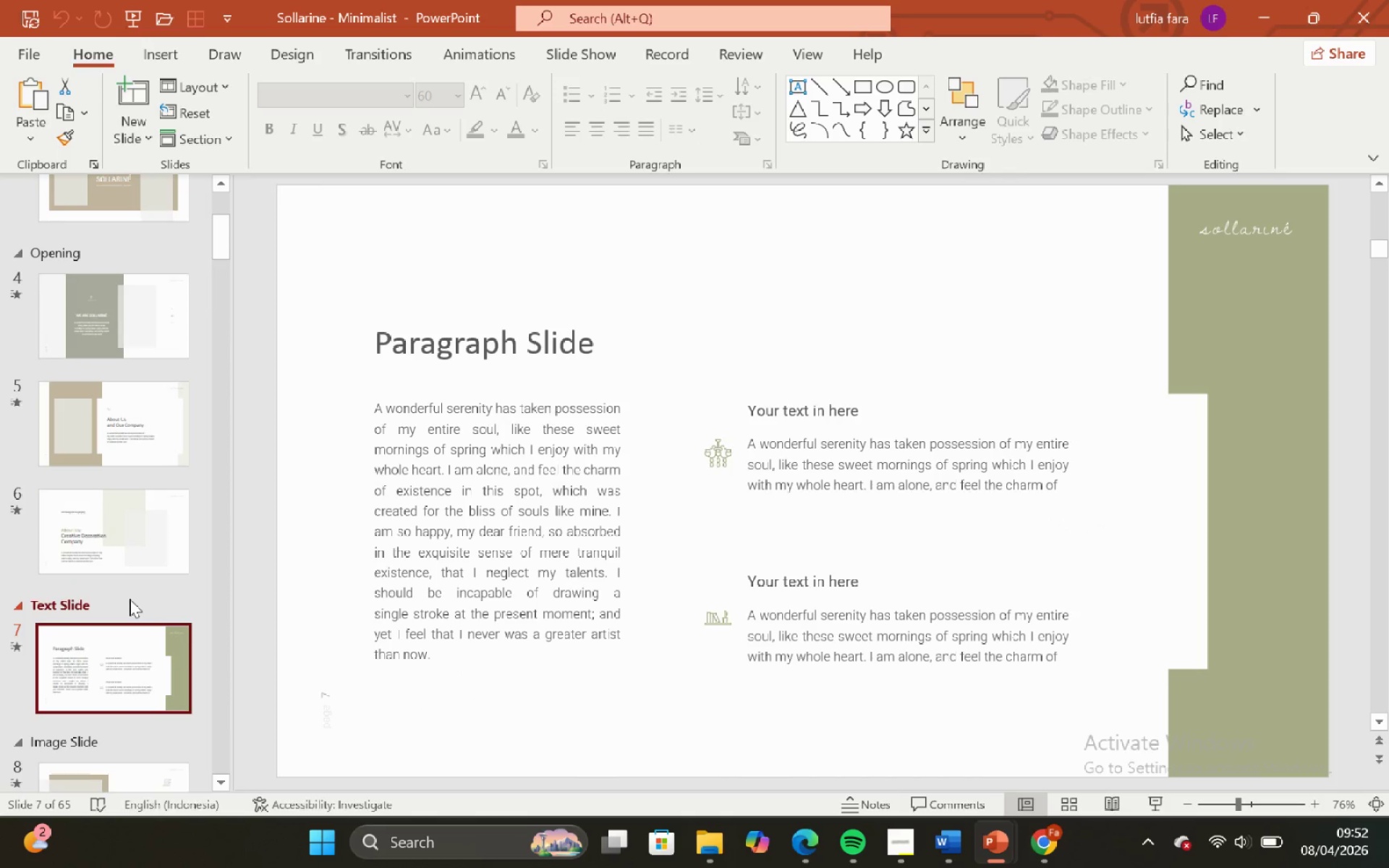 
scroll: coordinate [127, 598], scroll_direction: down, amount: 3.0
 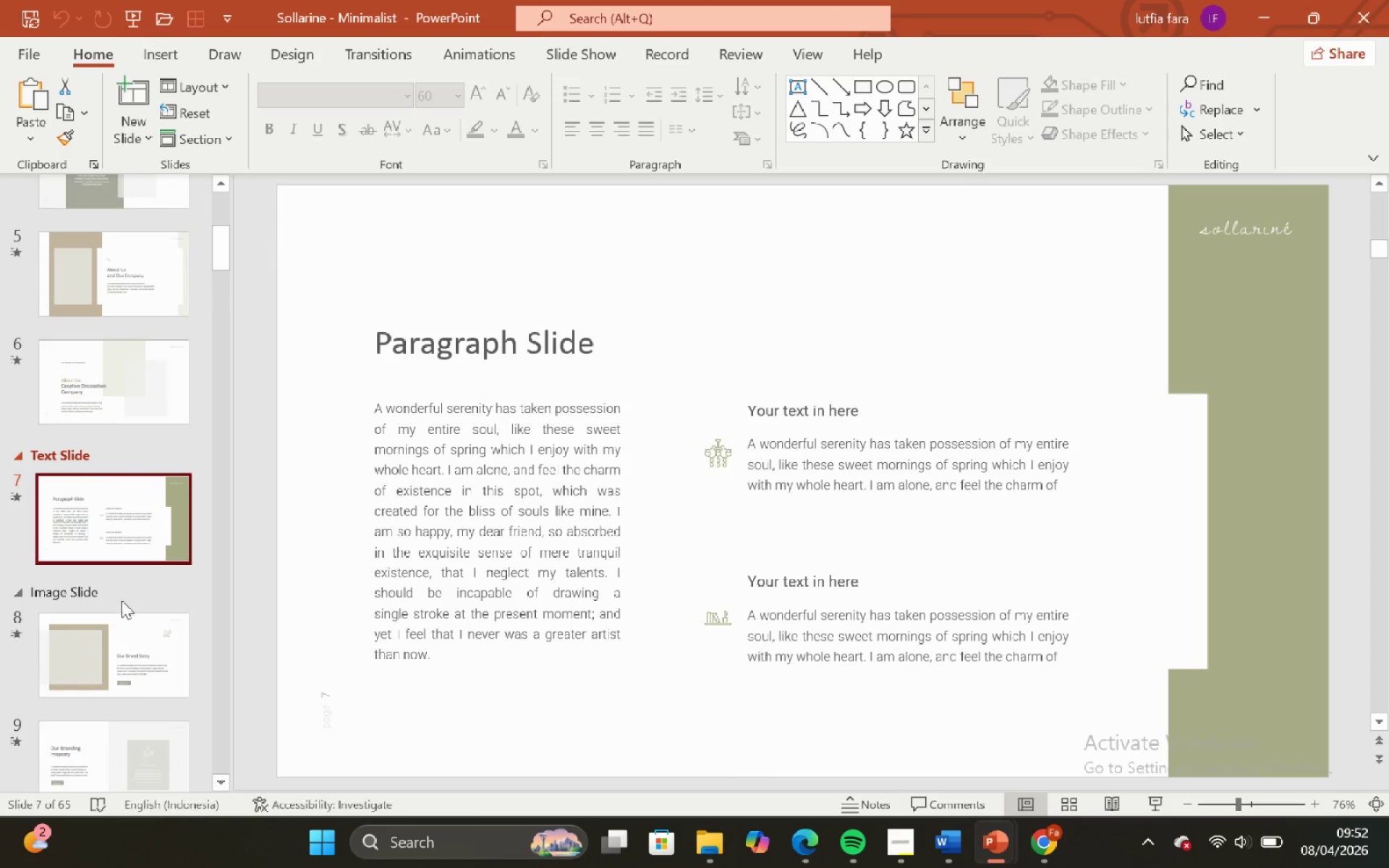 
left_click([115, 611])
 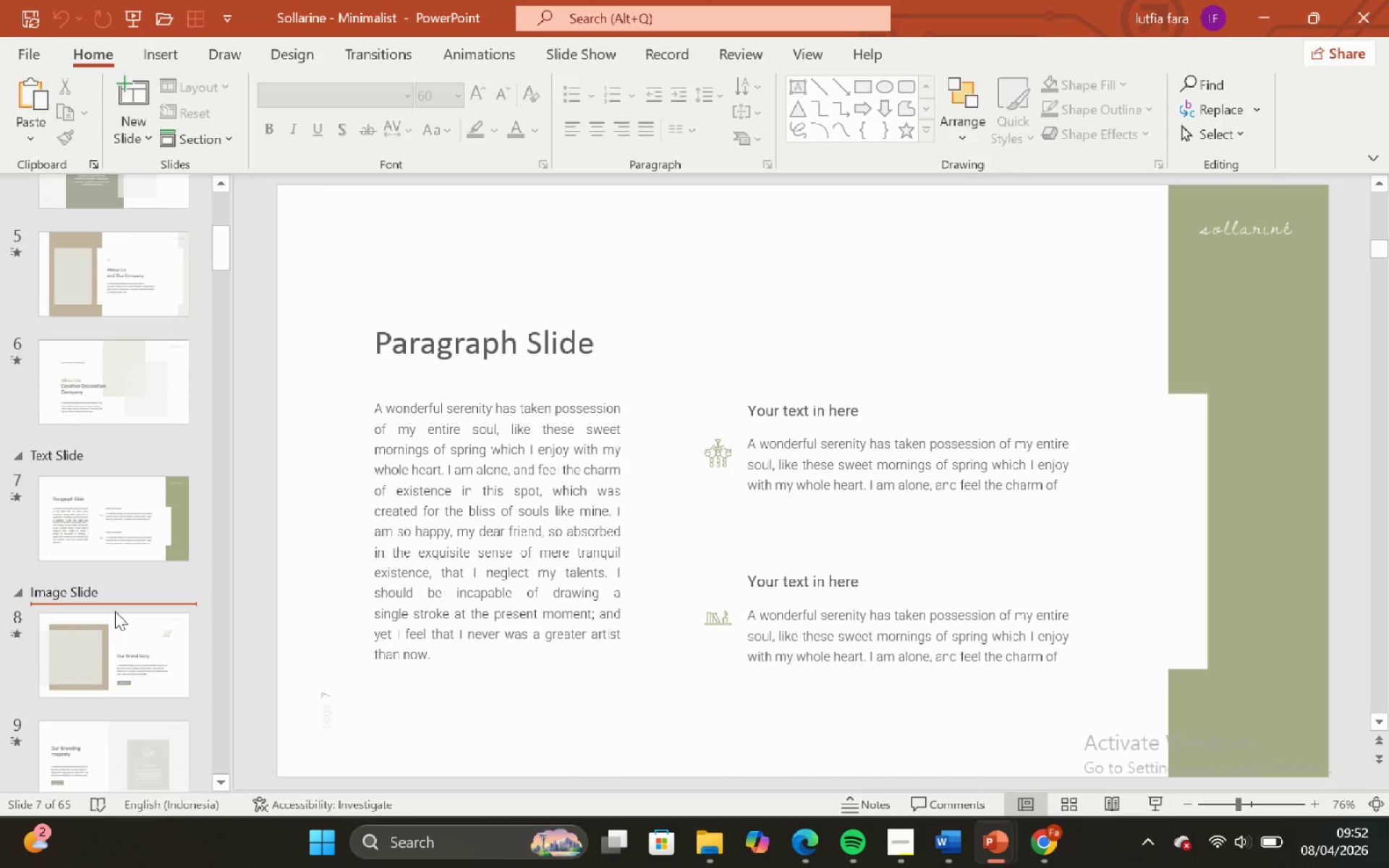 
scroll: coordinate [115, 611], scroll_direction: down, amount: 2.0
 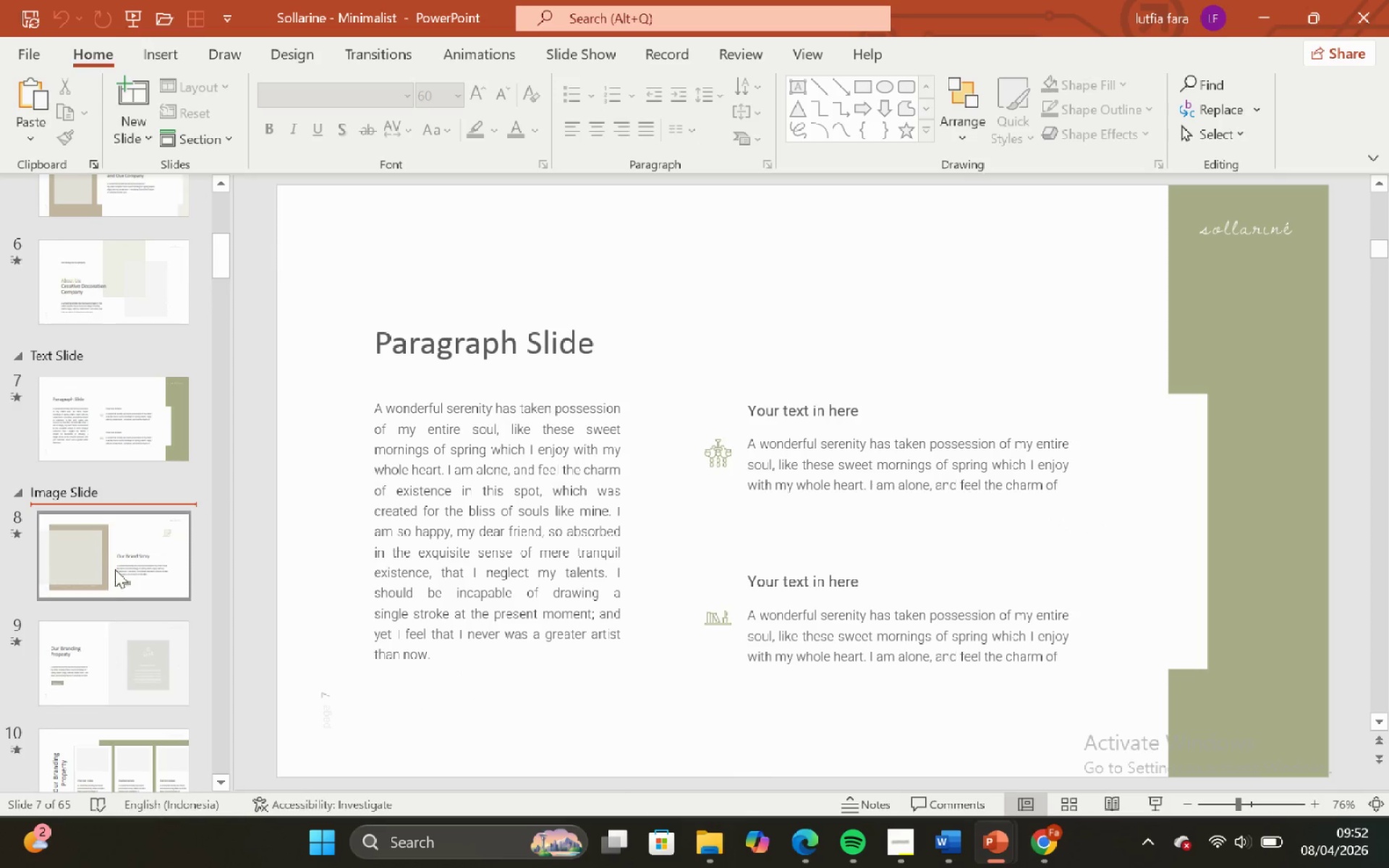 
left_click([115, 567])
 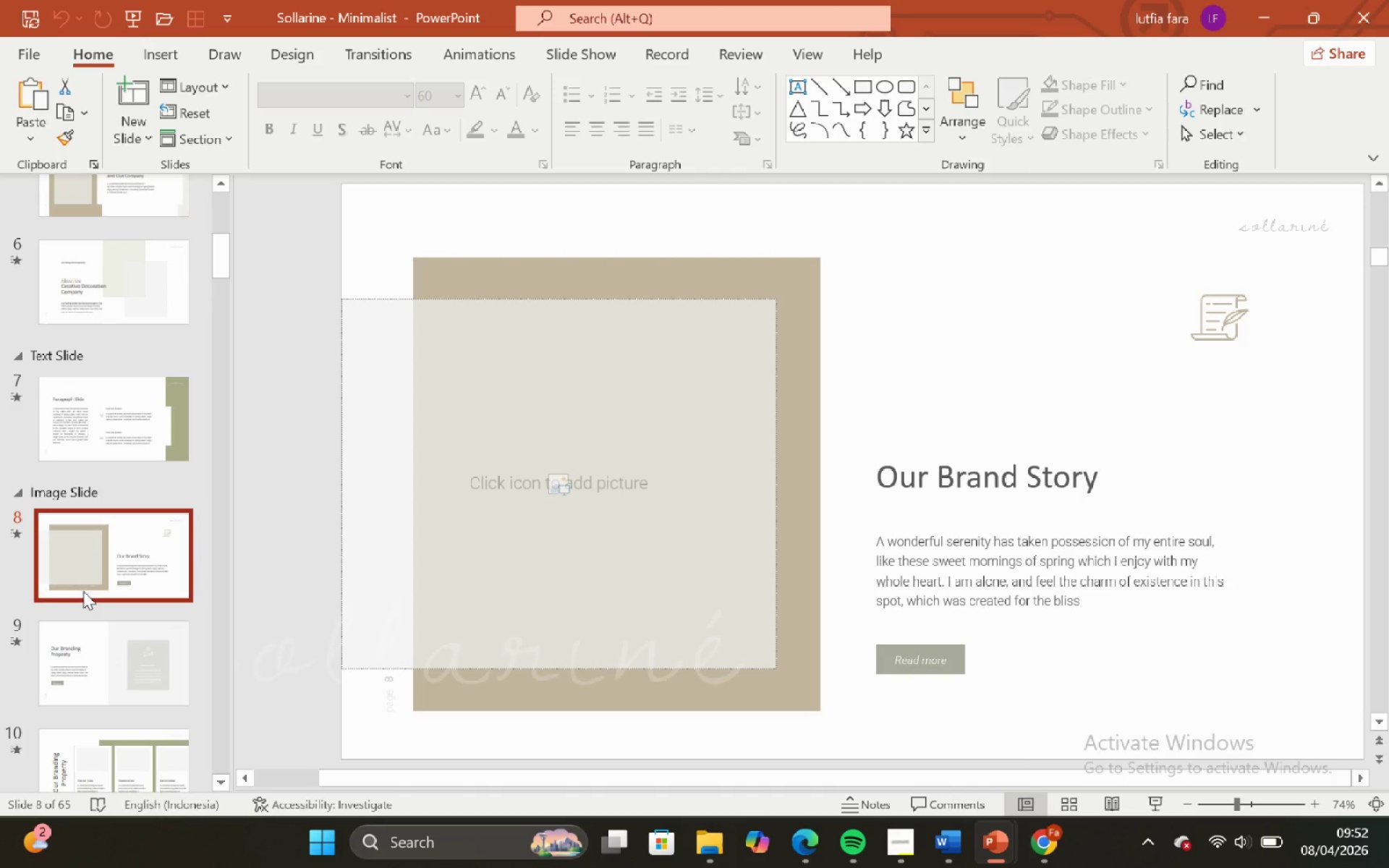 
scroll: coordinate [74, 593], scroll_direction: down, amount: 2.0
 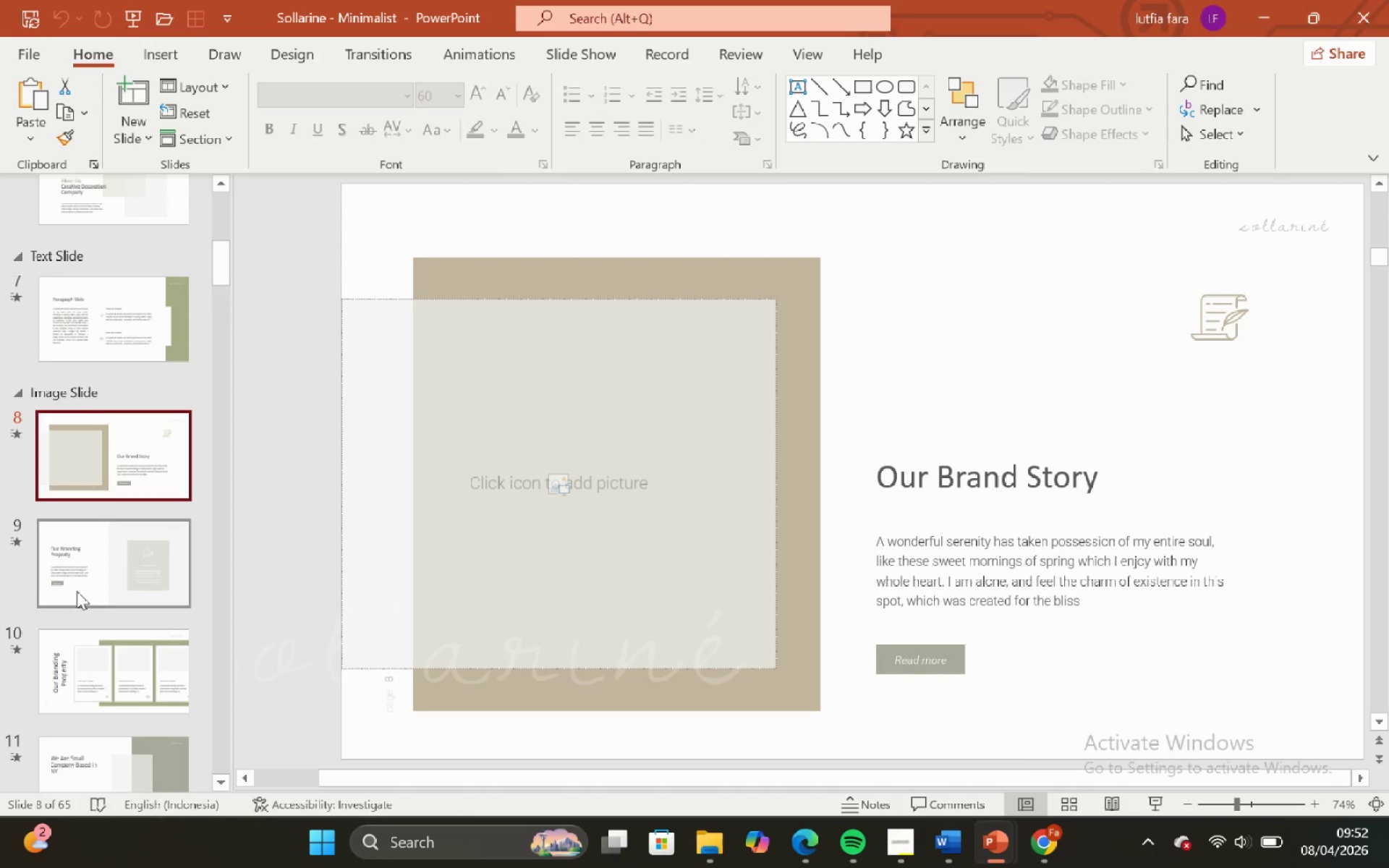 
left_click([77, 591])
 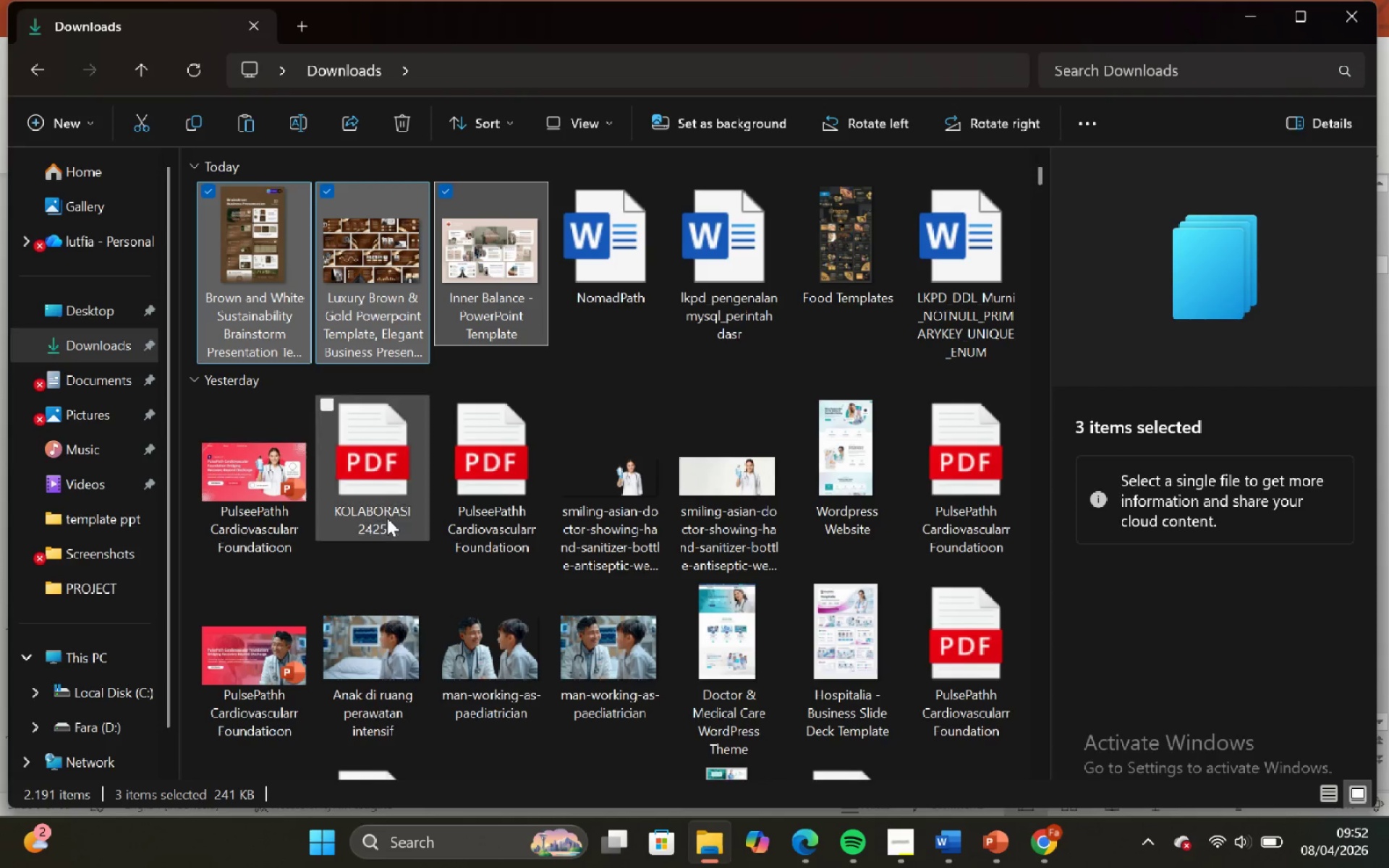 
left_click([71, 729])
 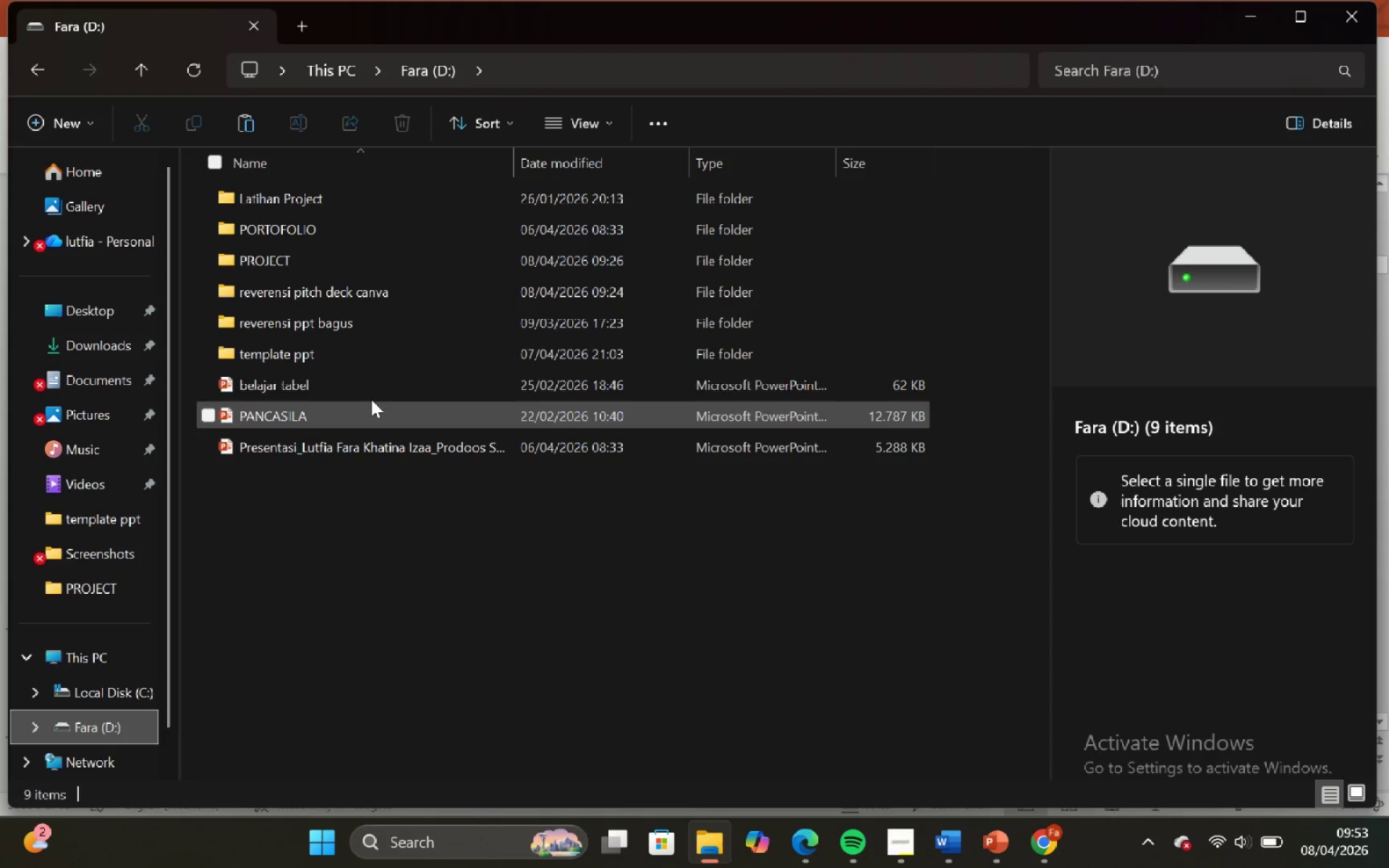 
left_click([363, 354])
 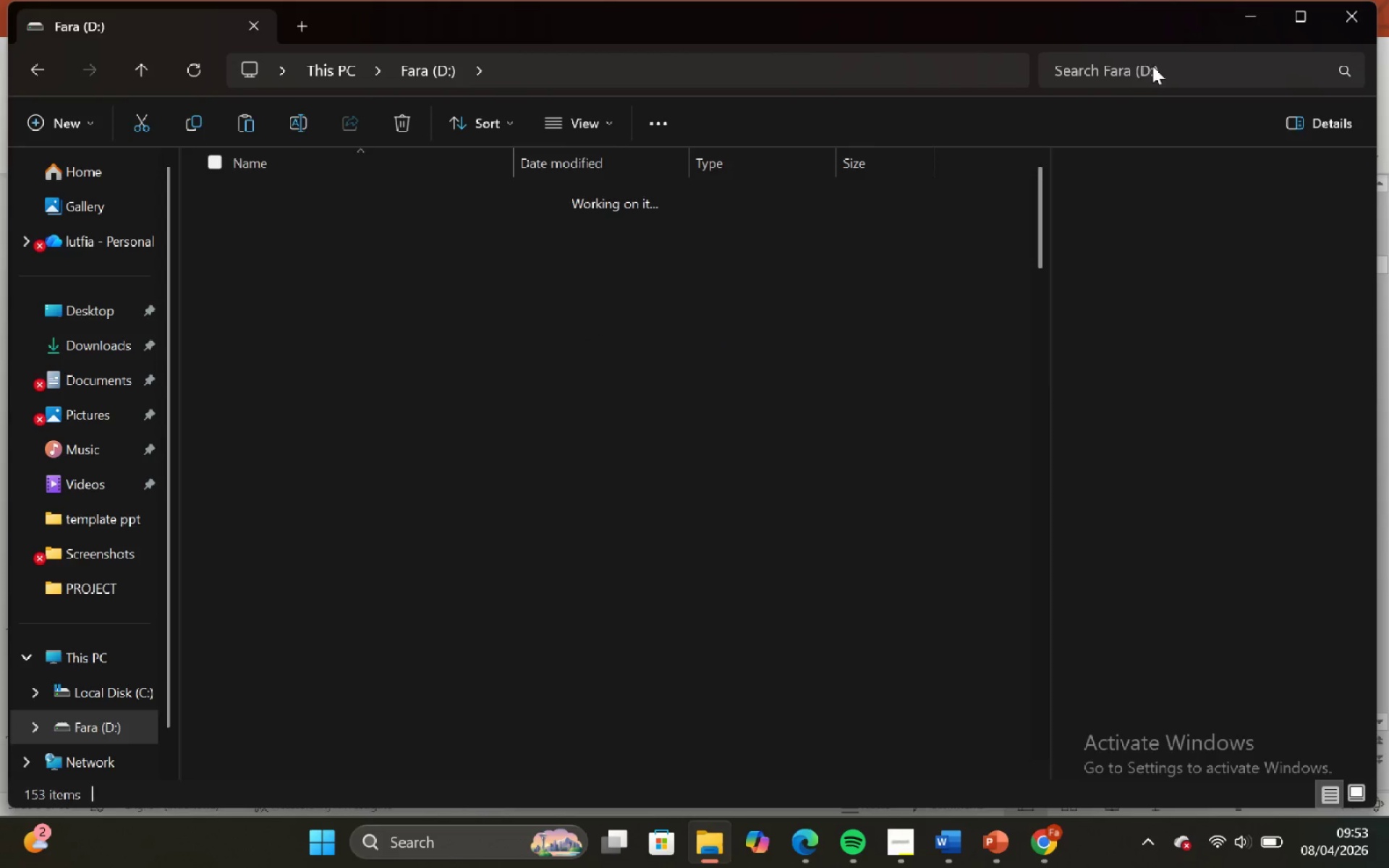 
left_click([1140, 67])
 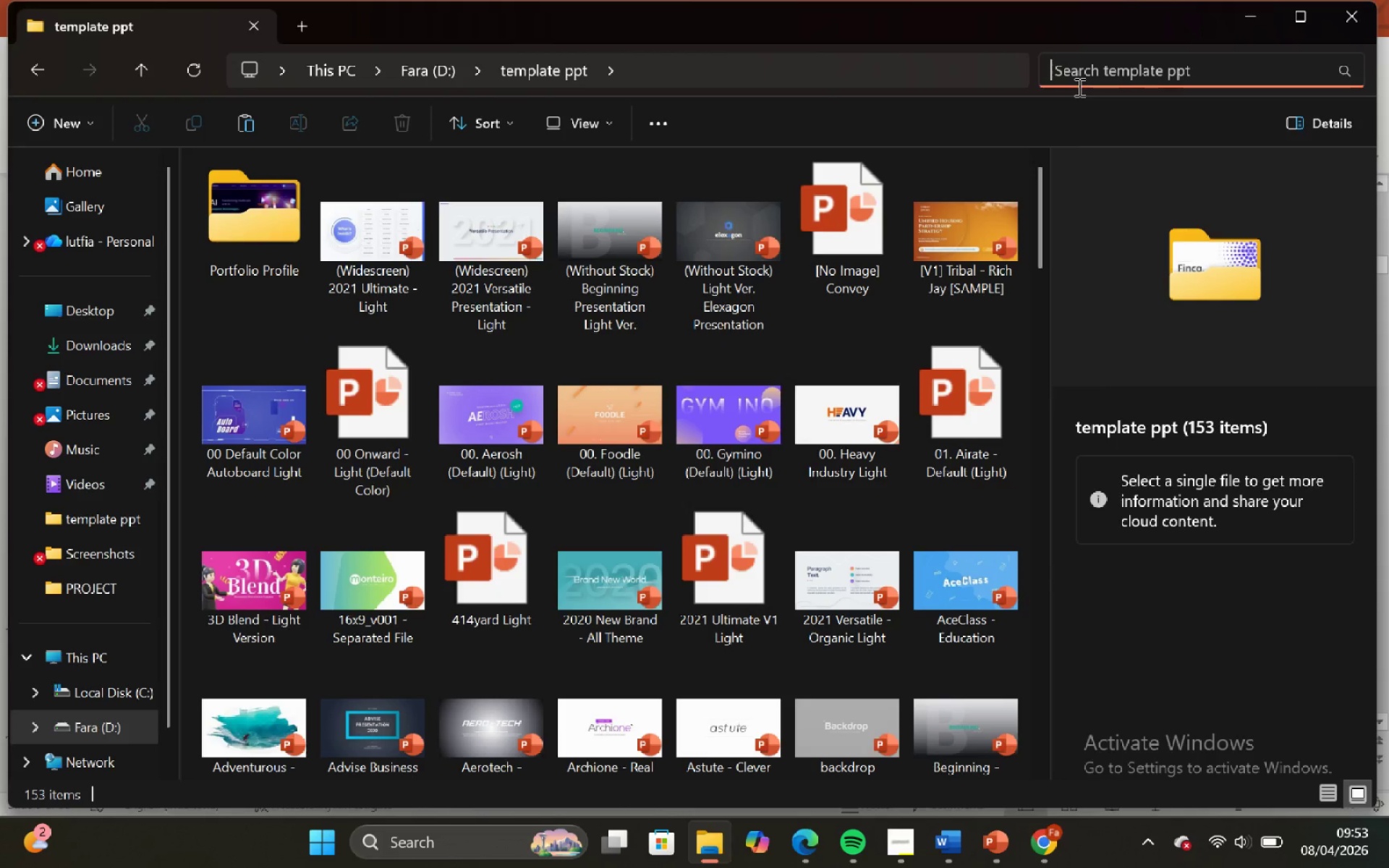 
type(r)
key(Backspace)
type(tee)
key(Backspace)
 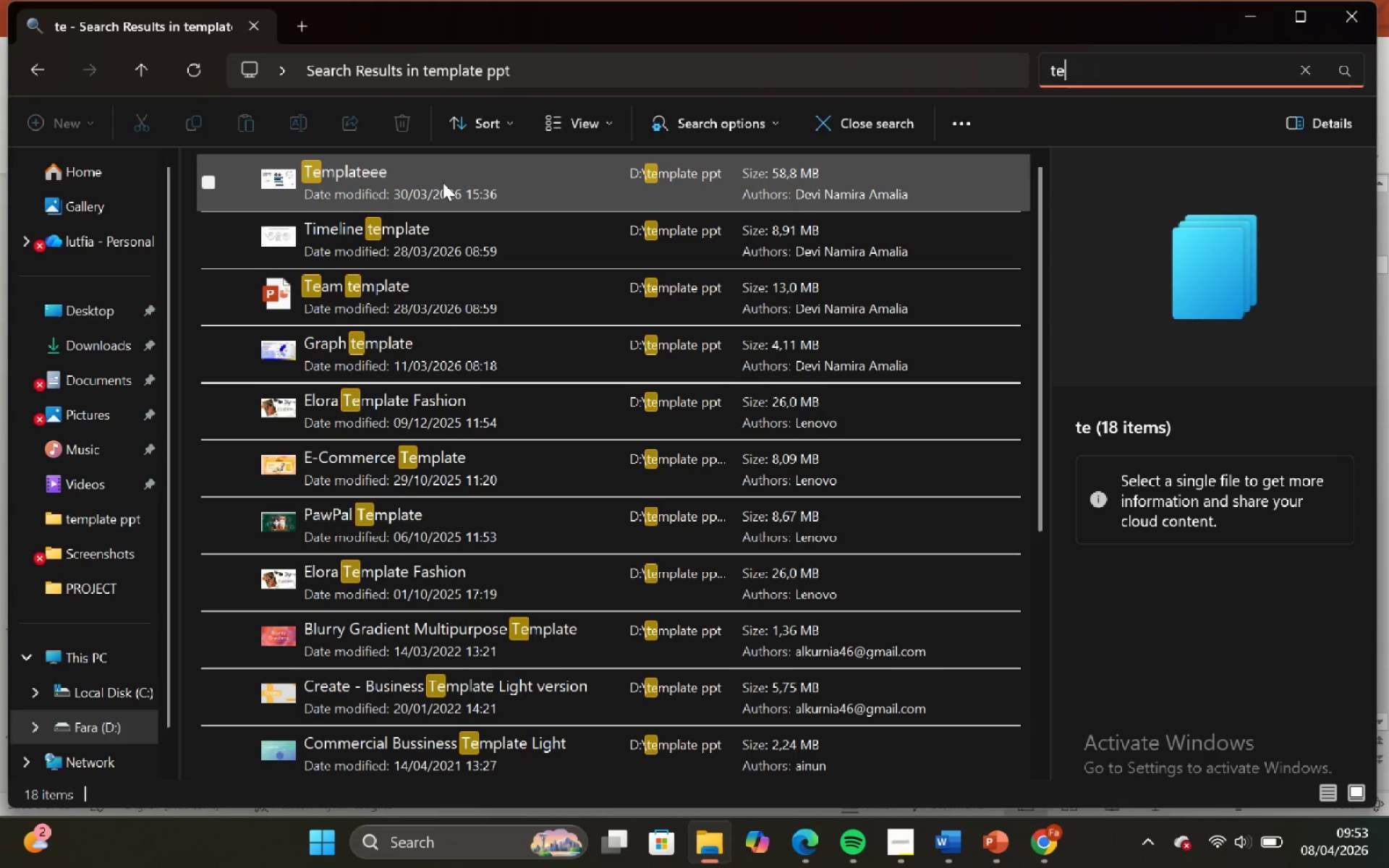 
double_click([443, 182])
 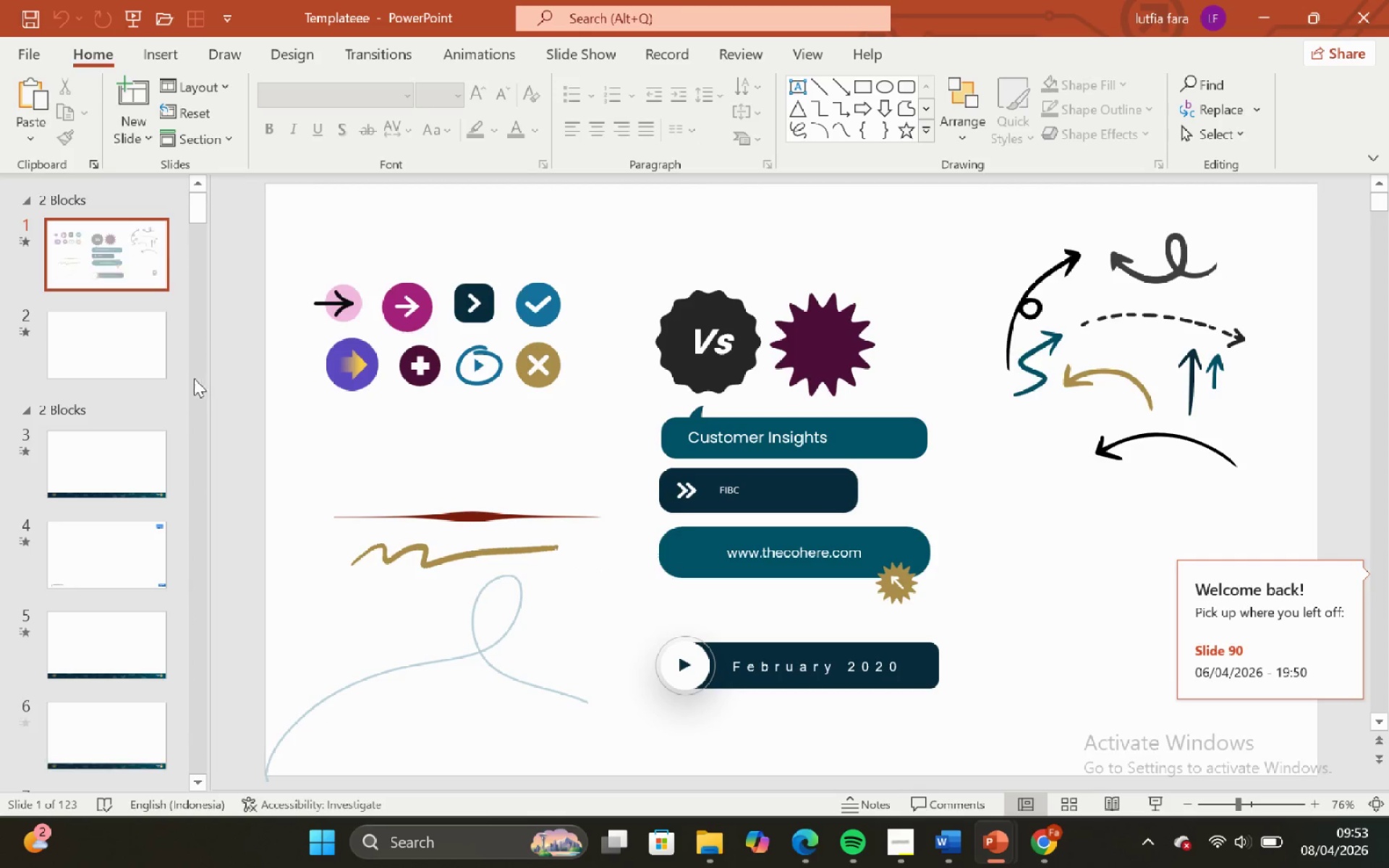 
scroll: coordinate [82, 328], scroll_direction: down, amount: 3.0
 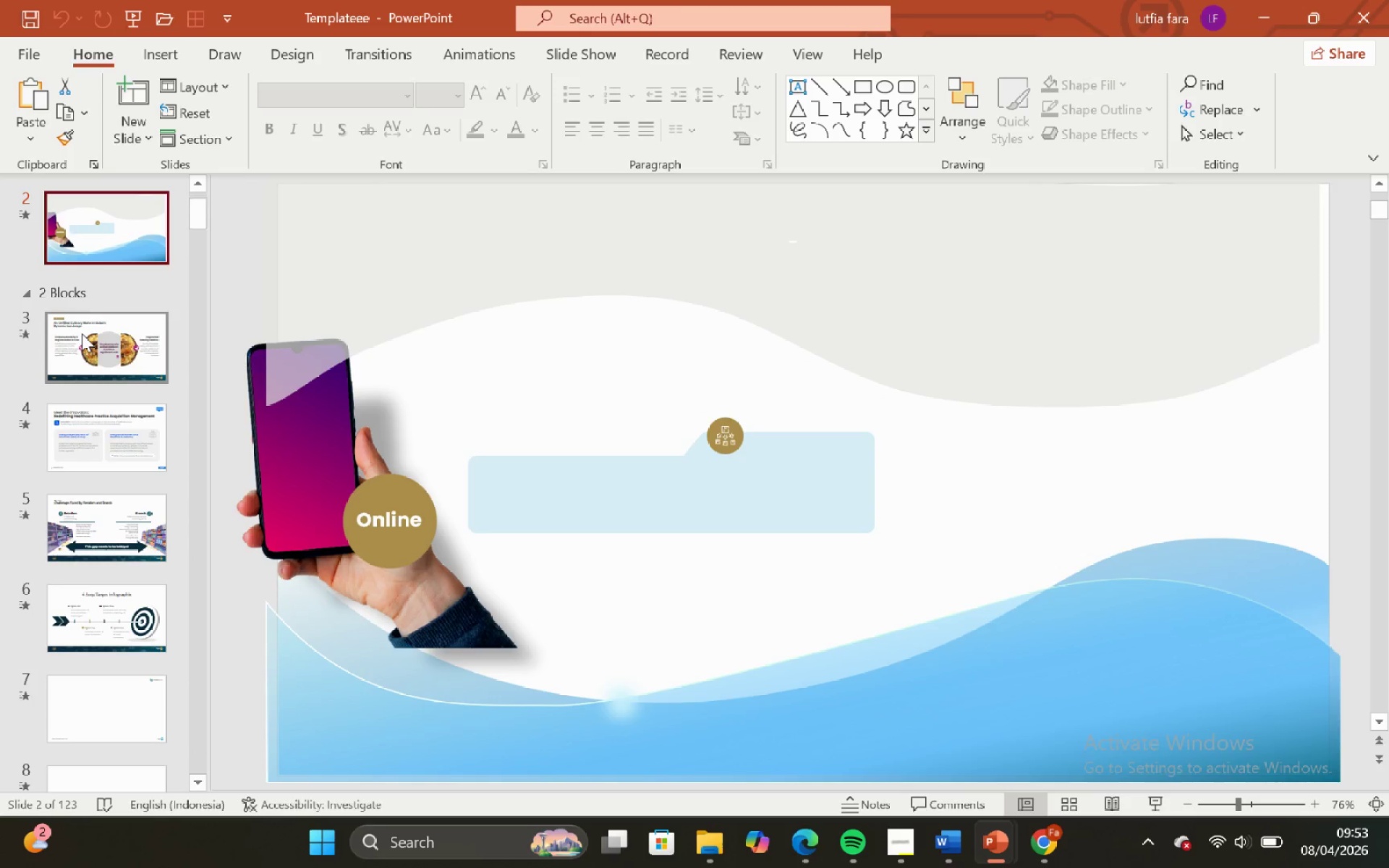 
left_click([82, 333])
 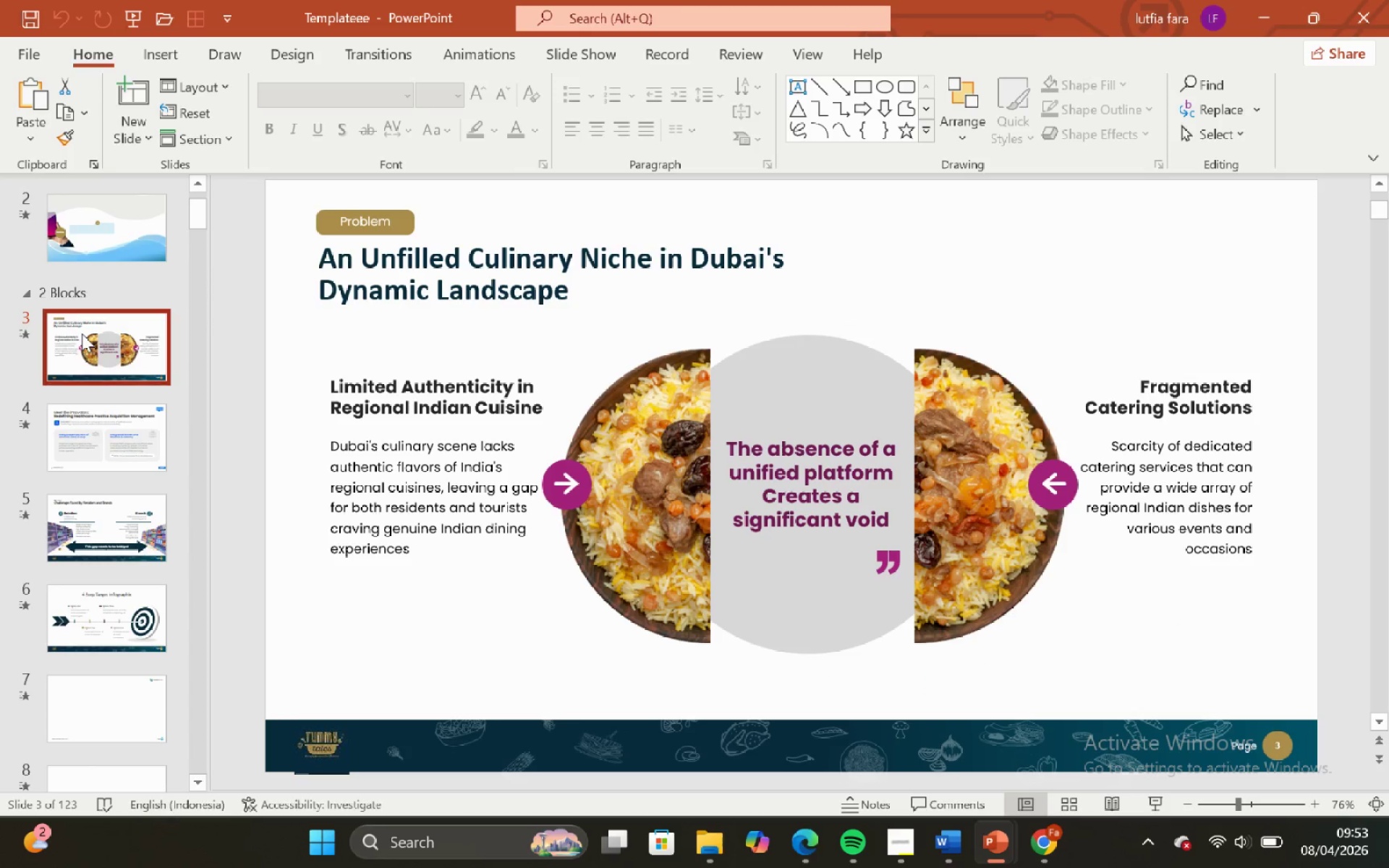 
scroll: coordinate [101, 367], scroll_direction: down, amount: 16.0
 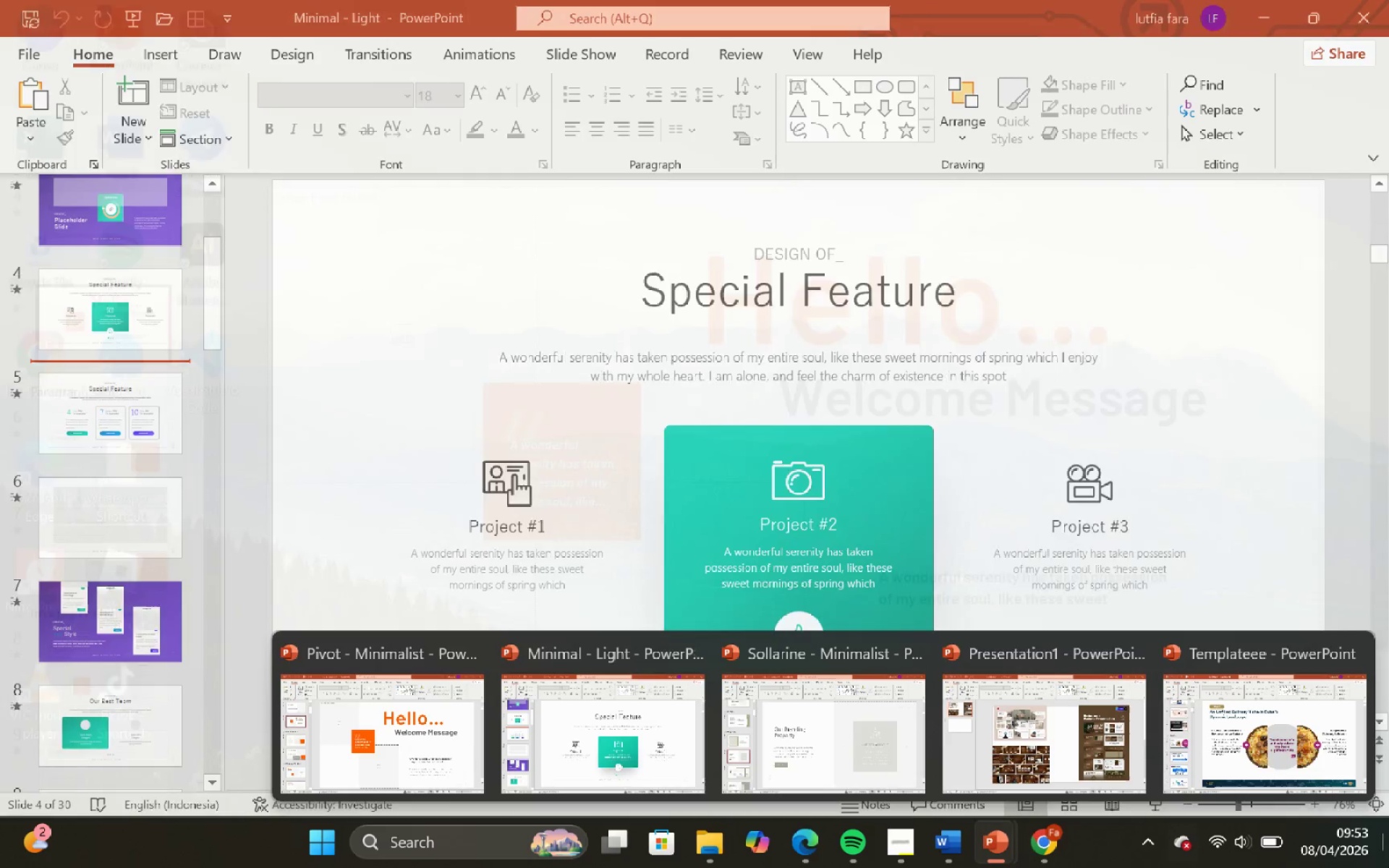 
wait(5.08)
 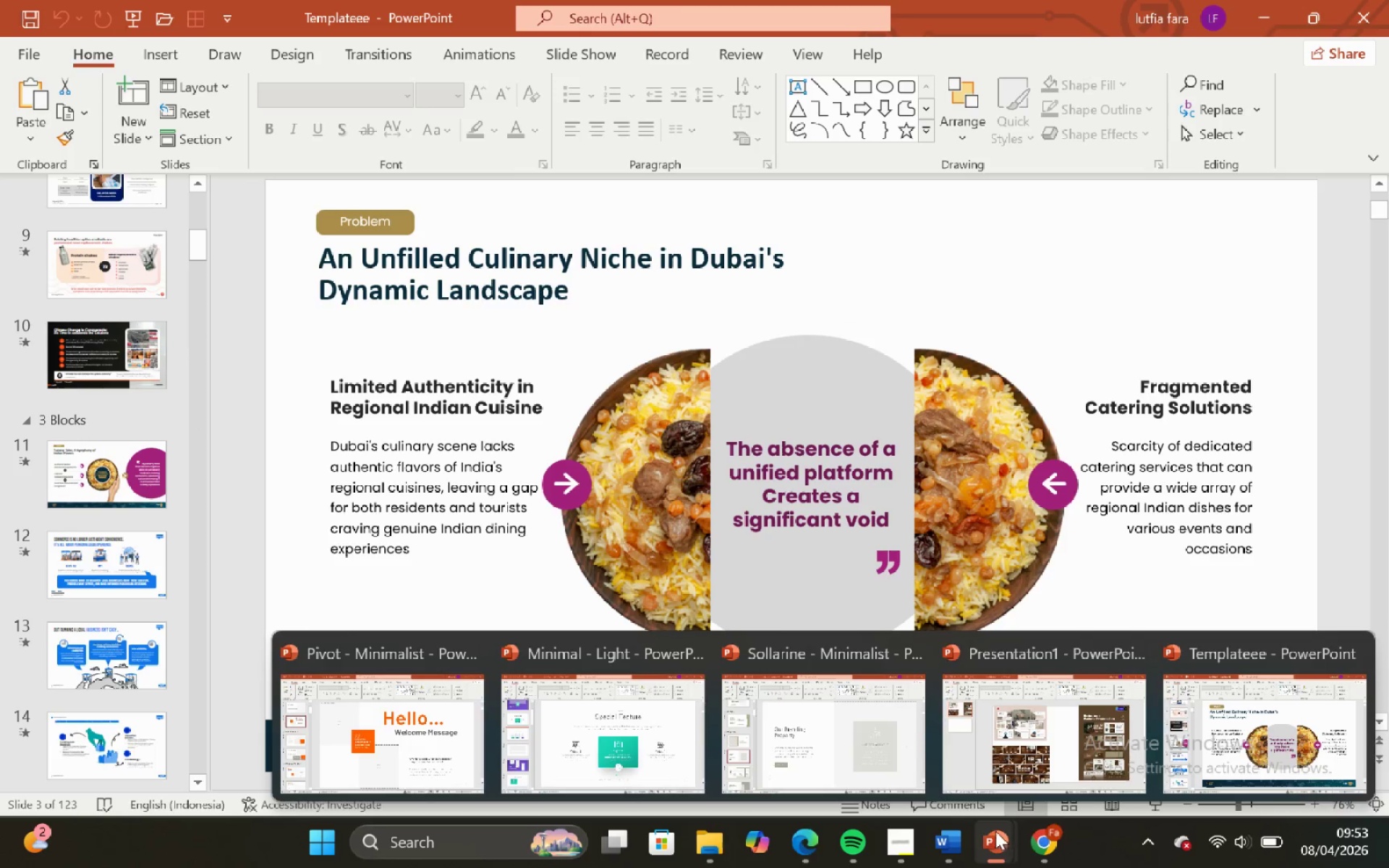 
left_click([75, 551])
 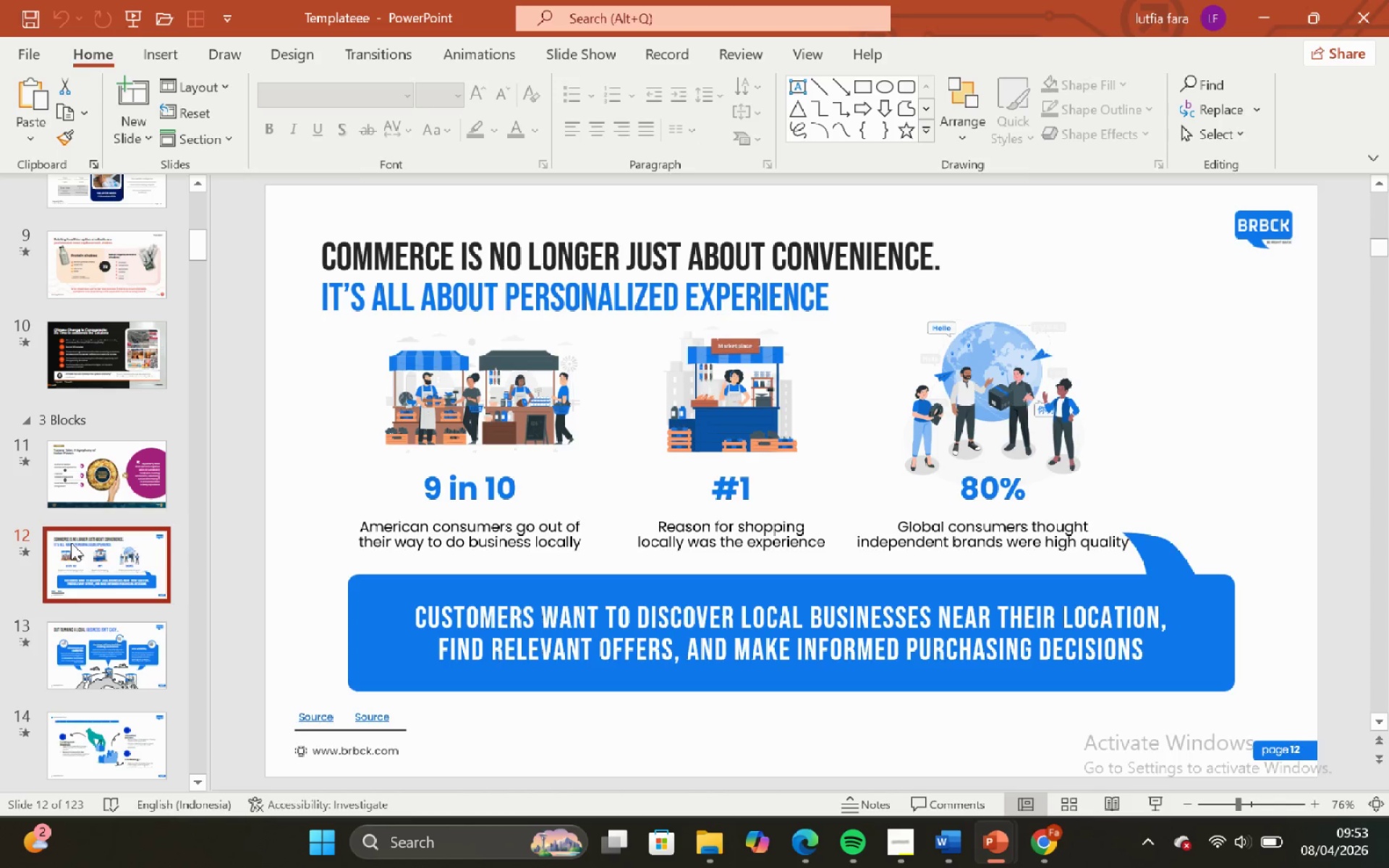 
scroll: coordinate [71, 542], scroll_direction: down, amount: 2.0
 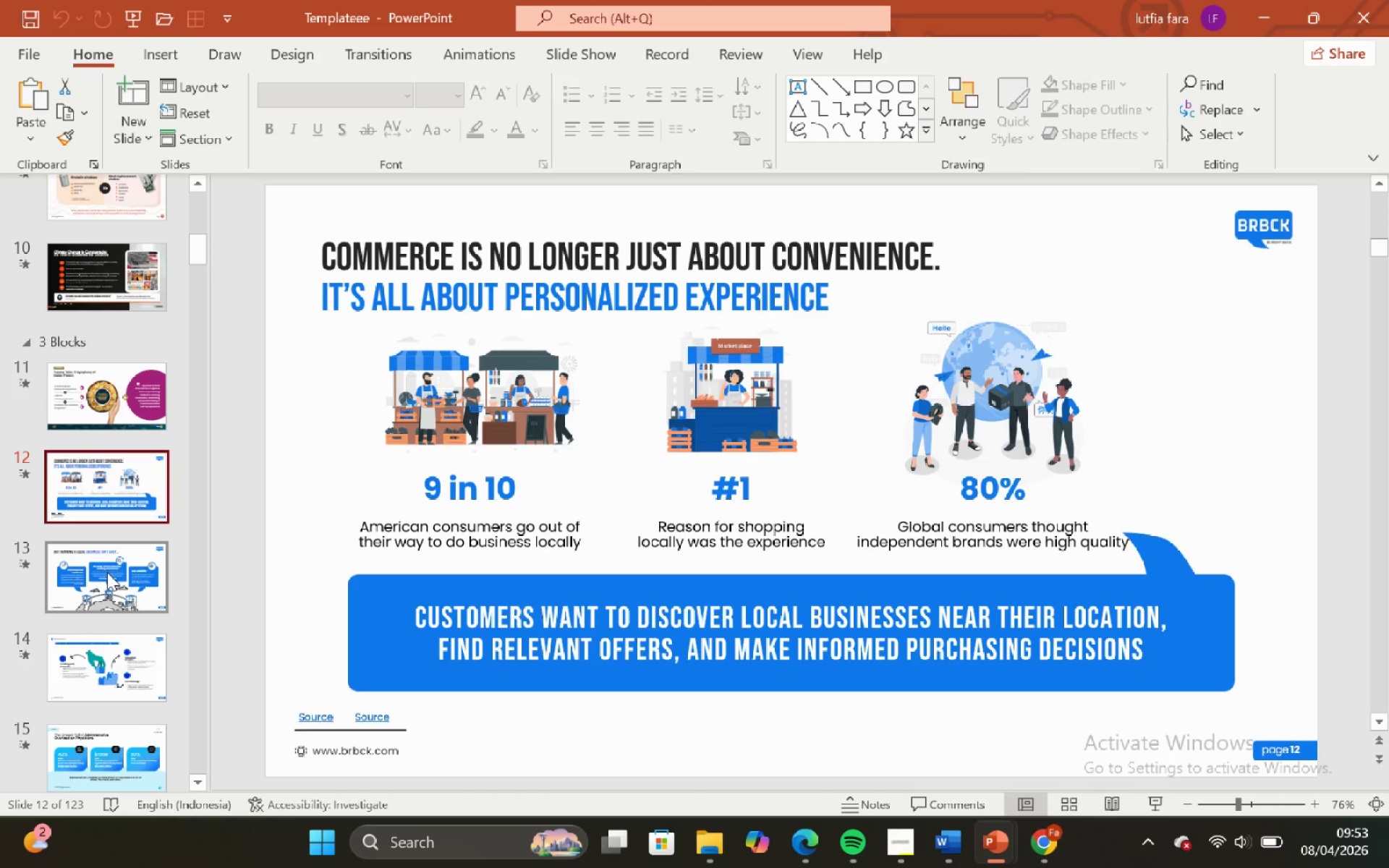 
left_click([107, 572])
 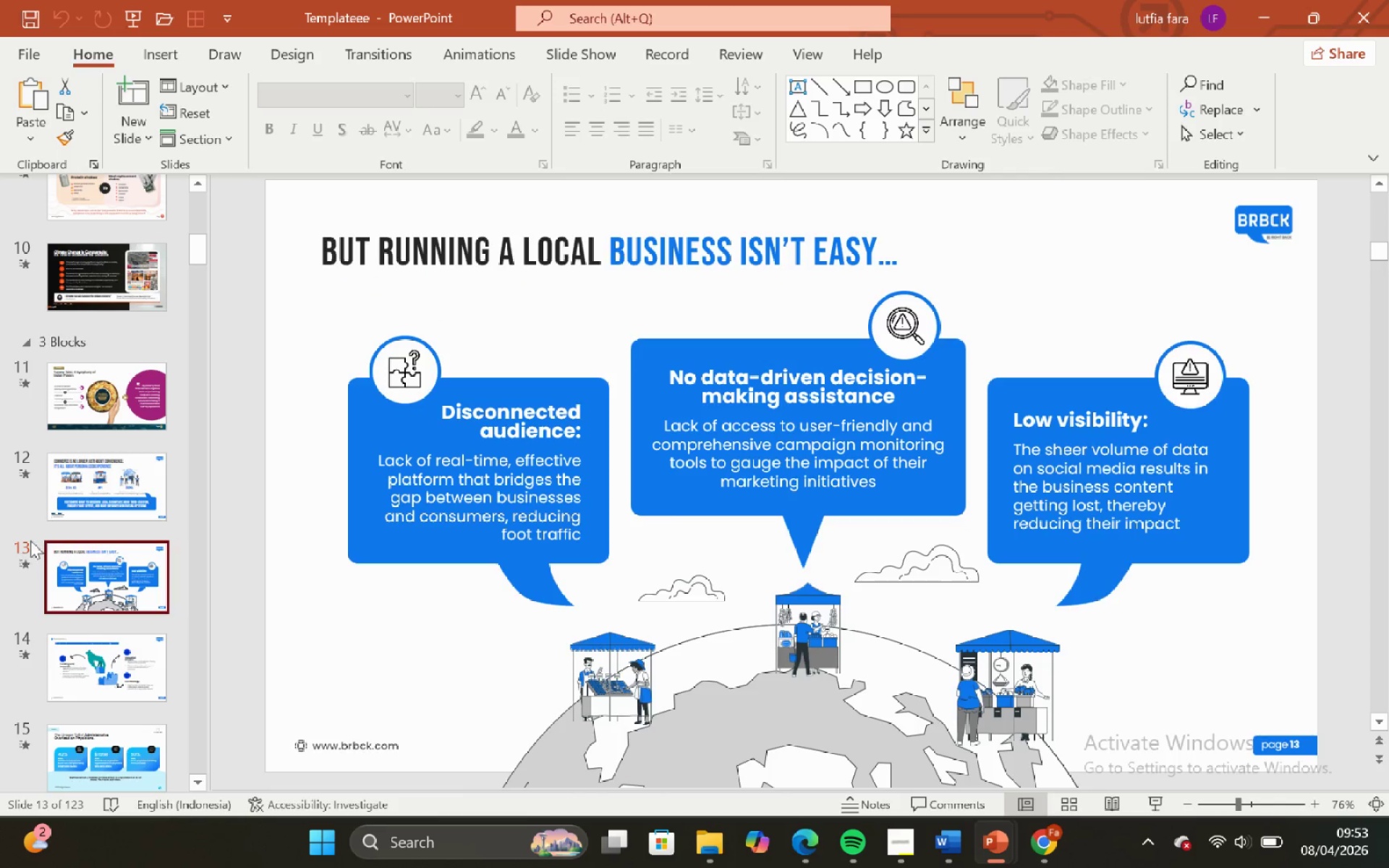 
scroll: coordinate [56, 465], scroll_direction: down, amount: 4.0
 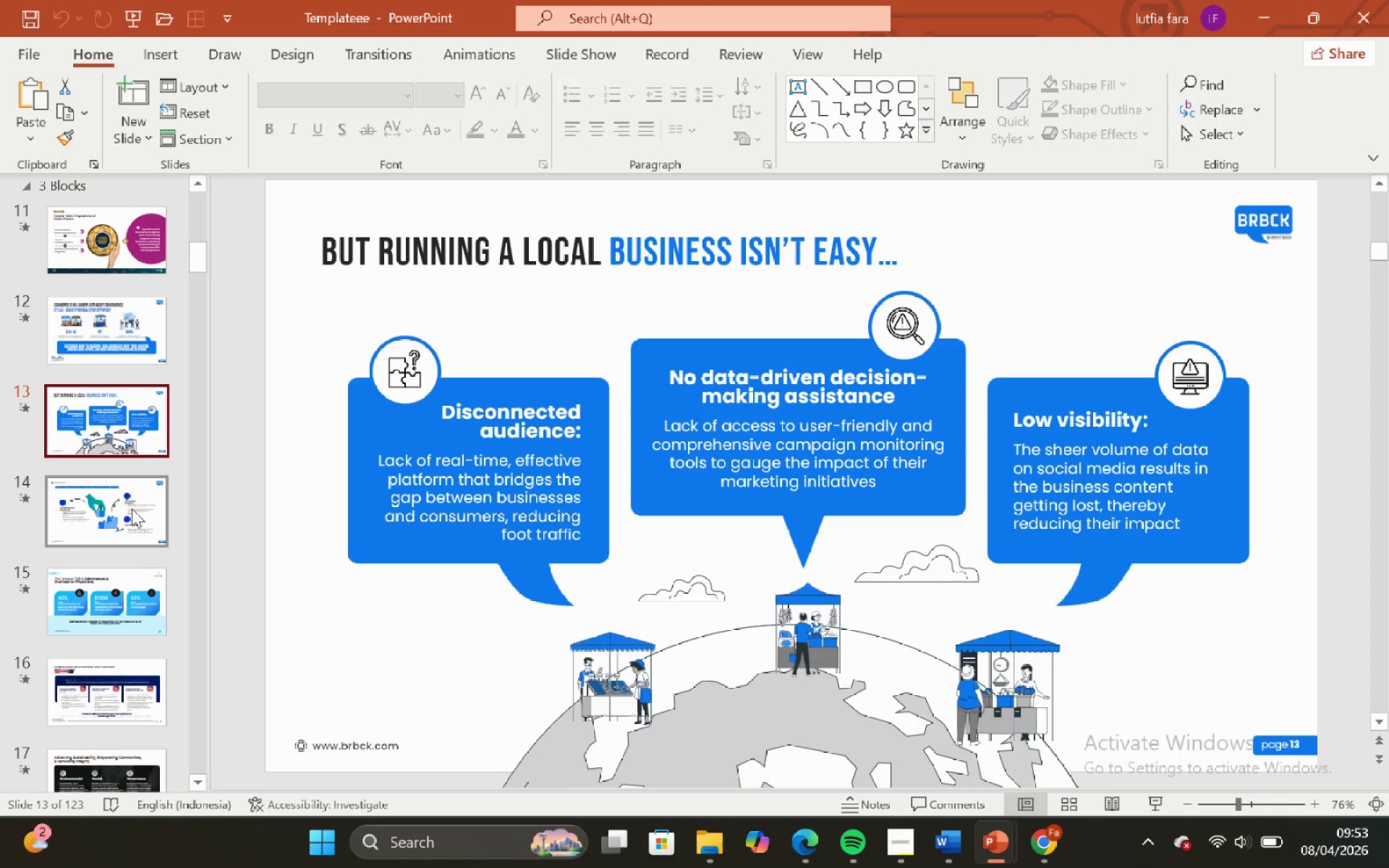 
left_click([132, 509])
 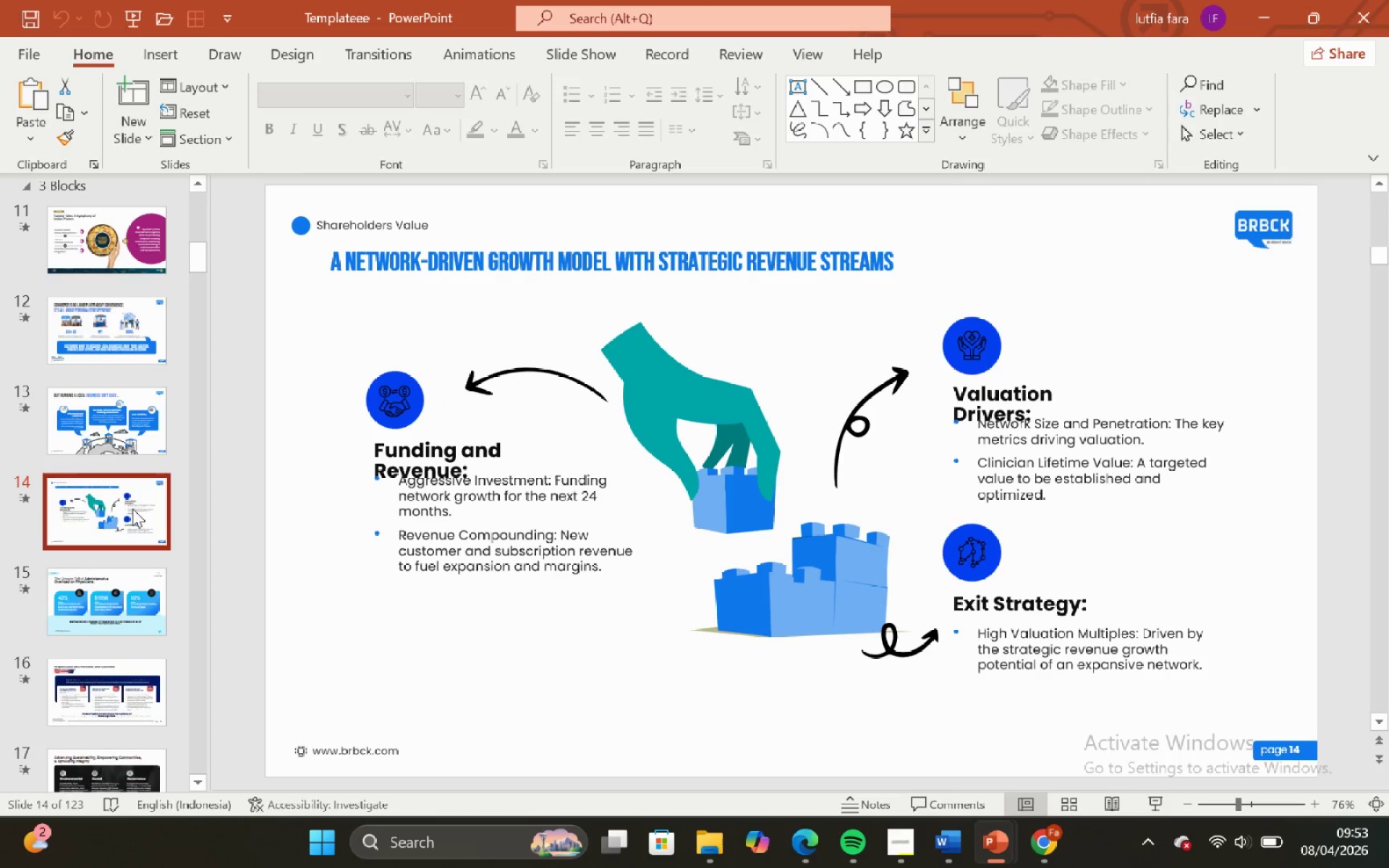 
scroll: coordinate [132, 509], scroll_direction: down, amount: 3.0
 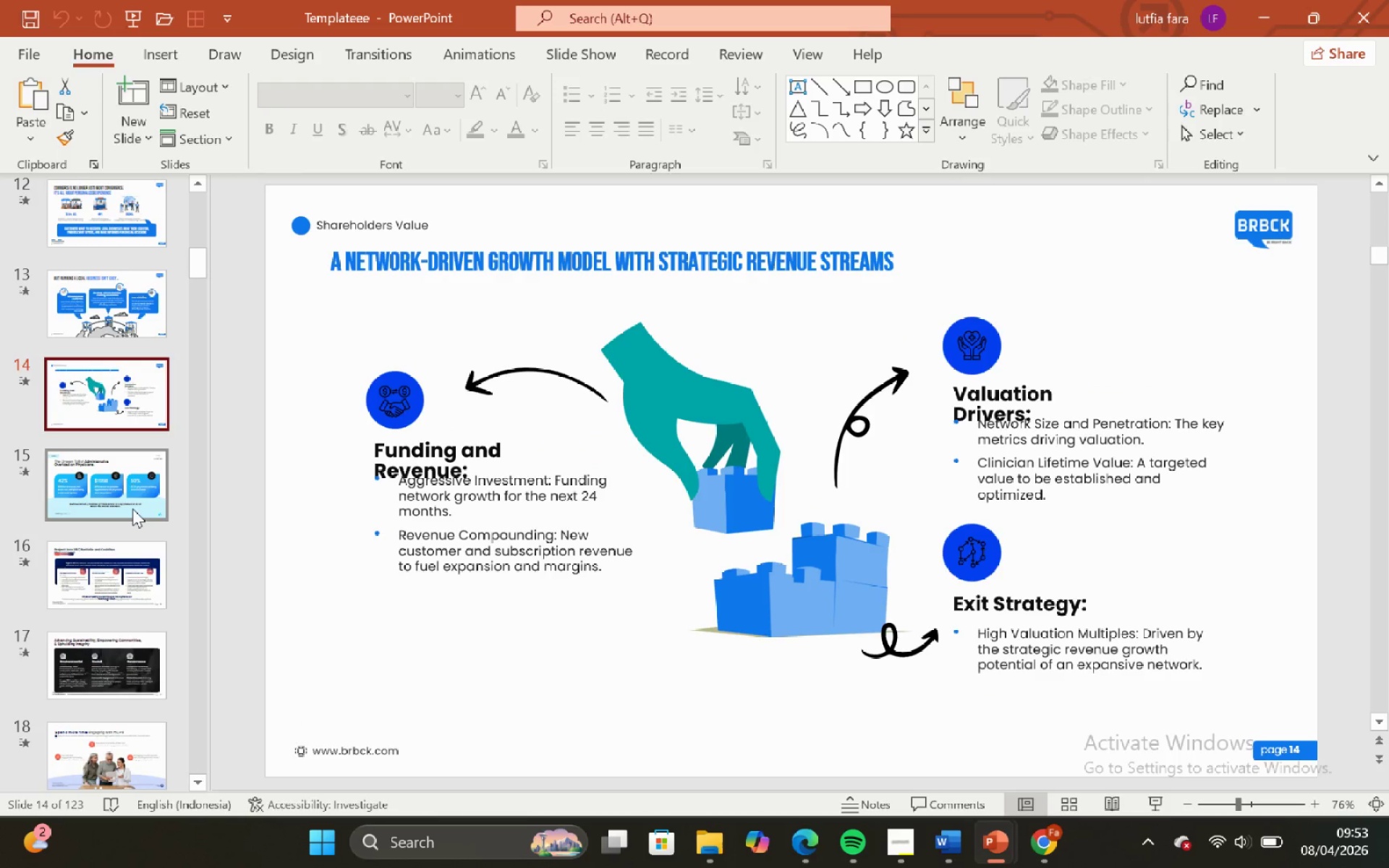 
key(ArrowDown)
 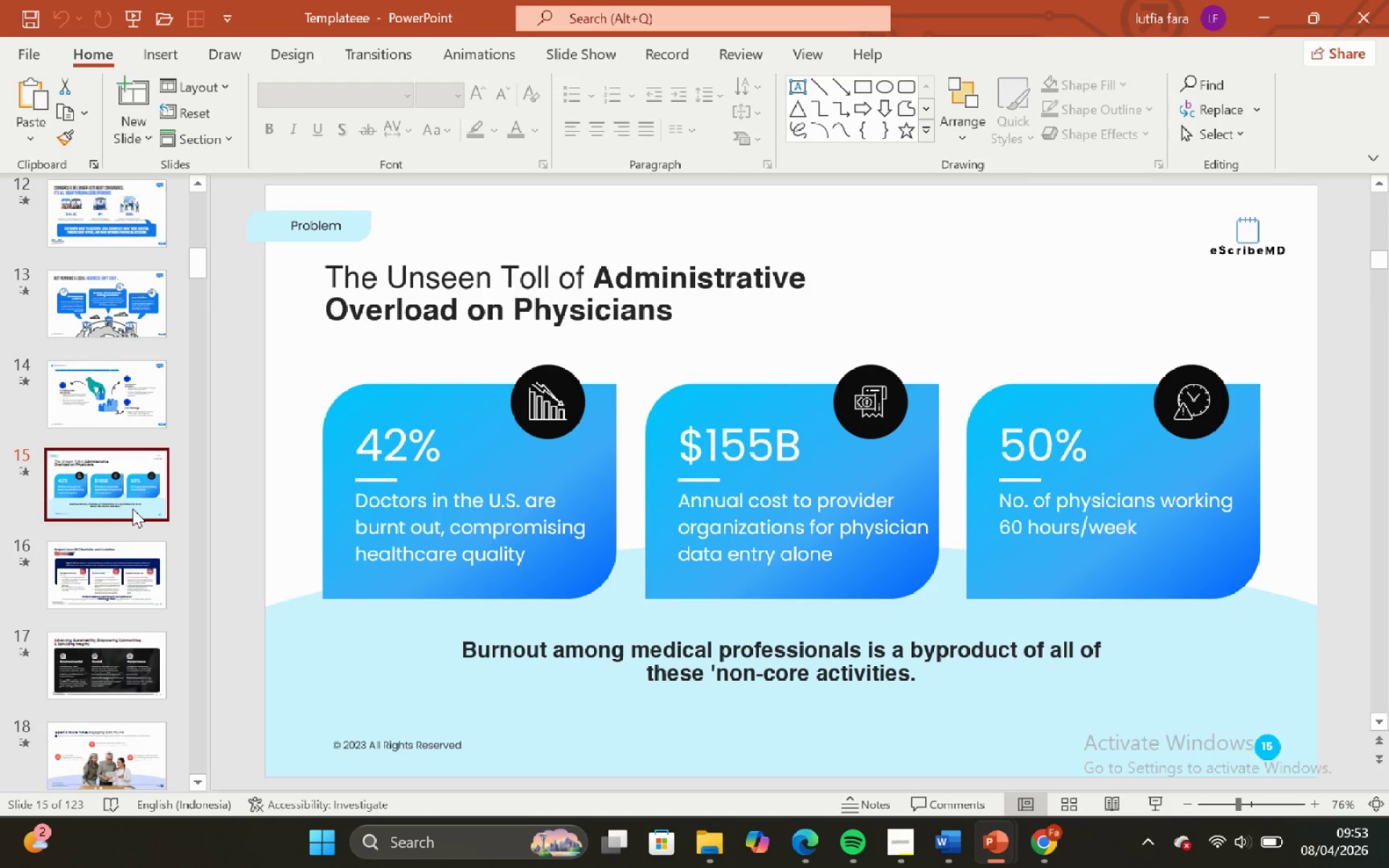 
key(ArrowDown)
 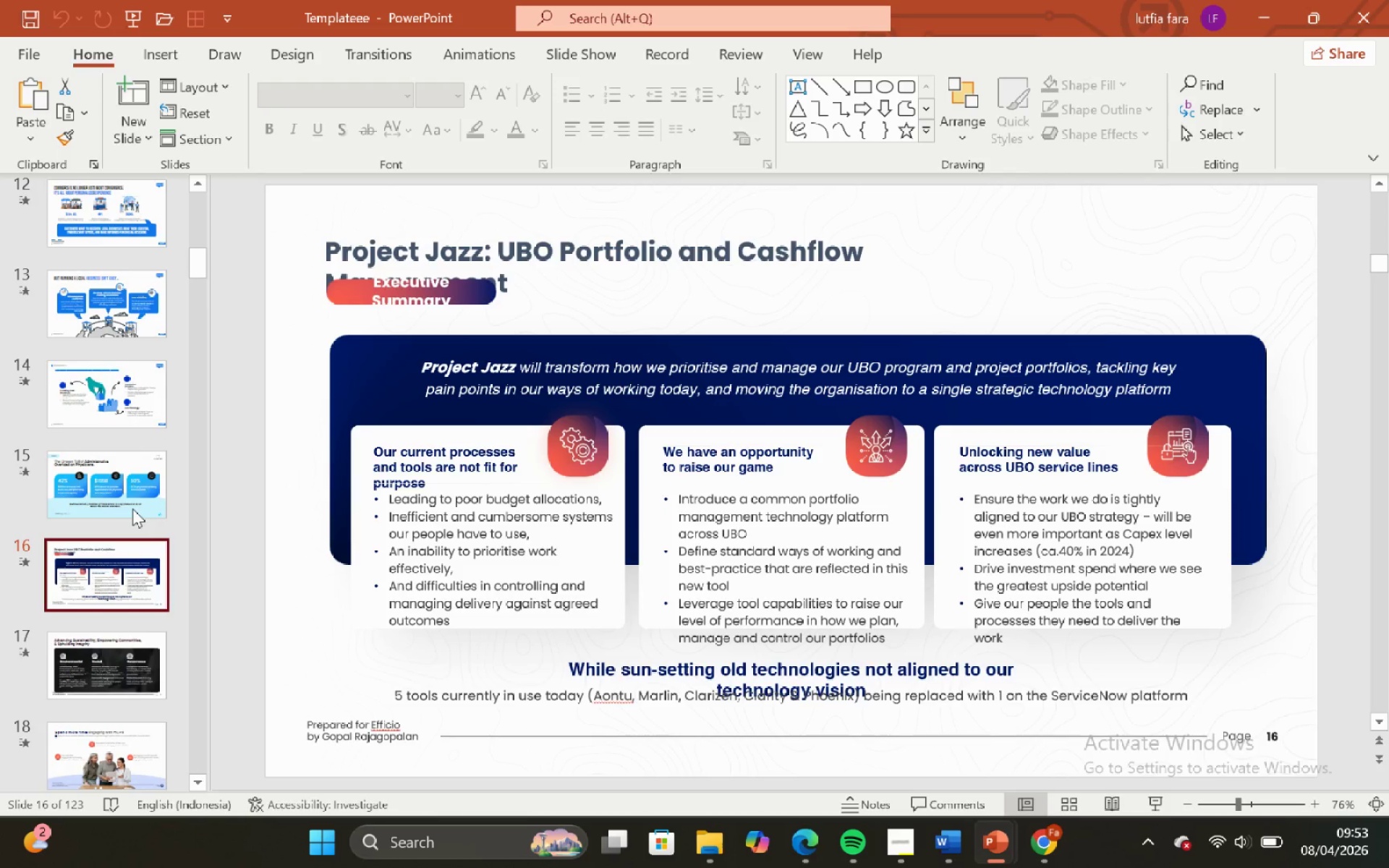 
key(ArrowDown)
 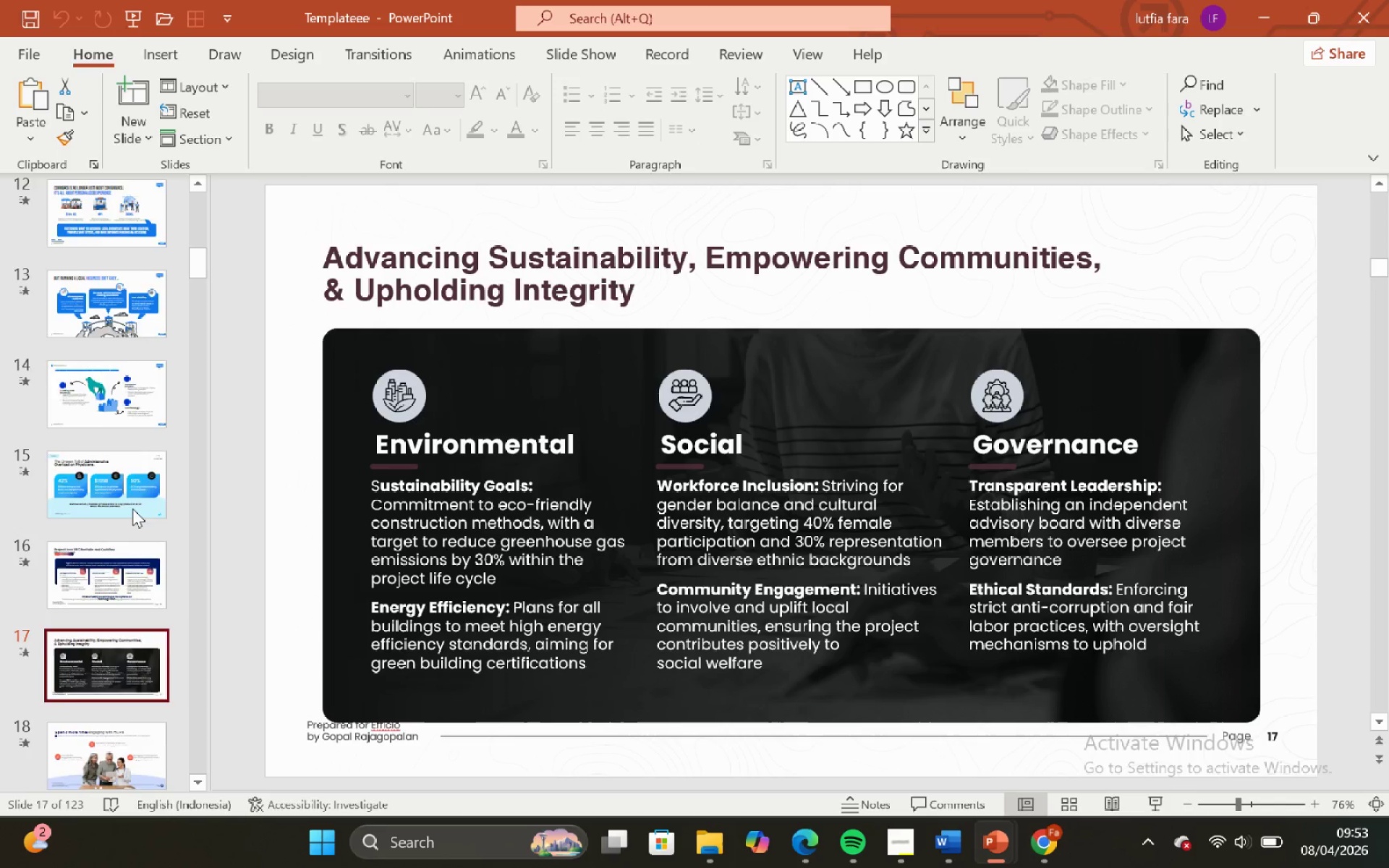 
key(ArrowDown)
 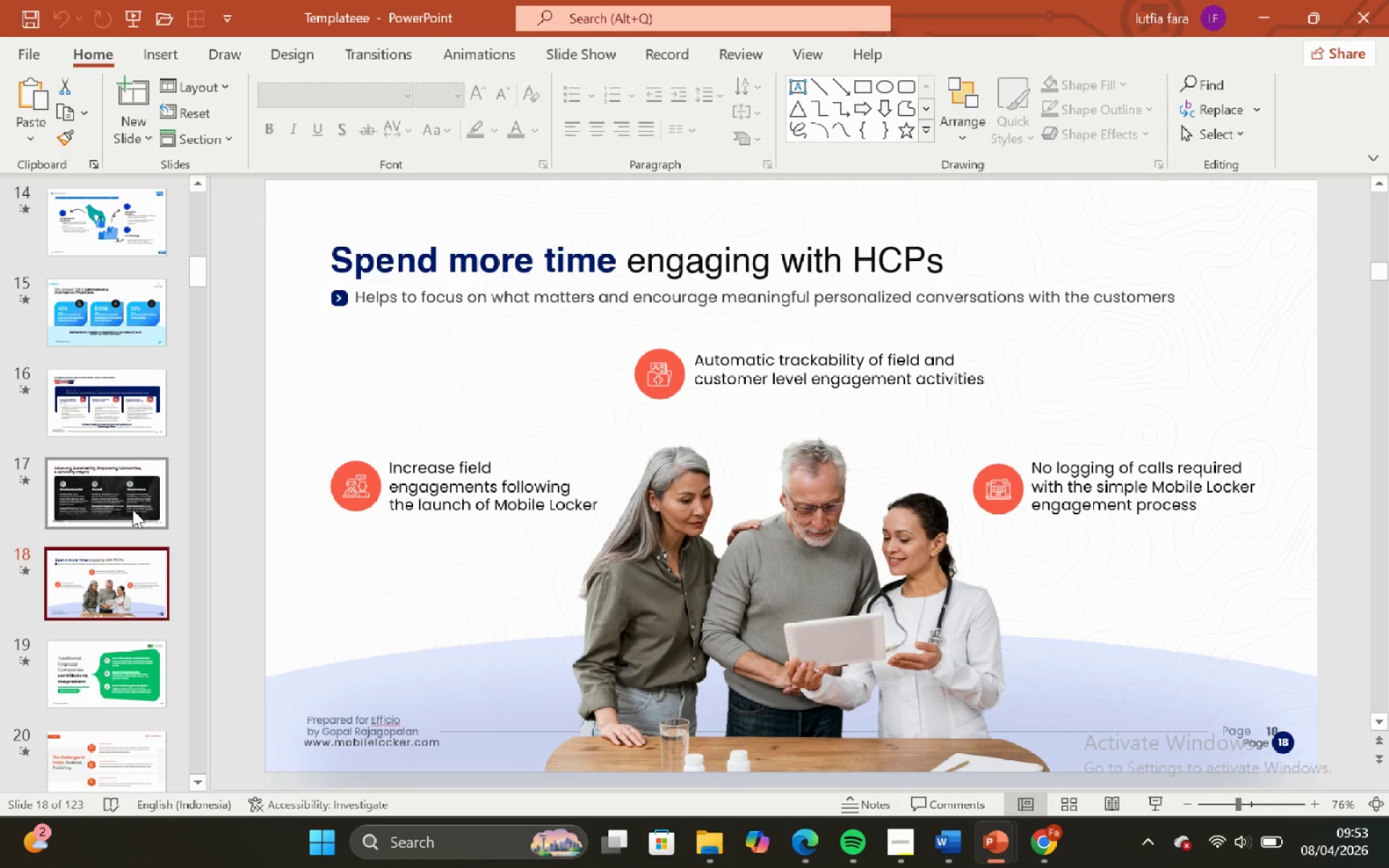 
key(ArrowDown)
 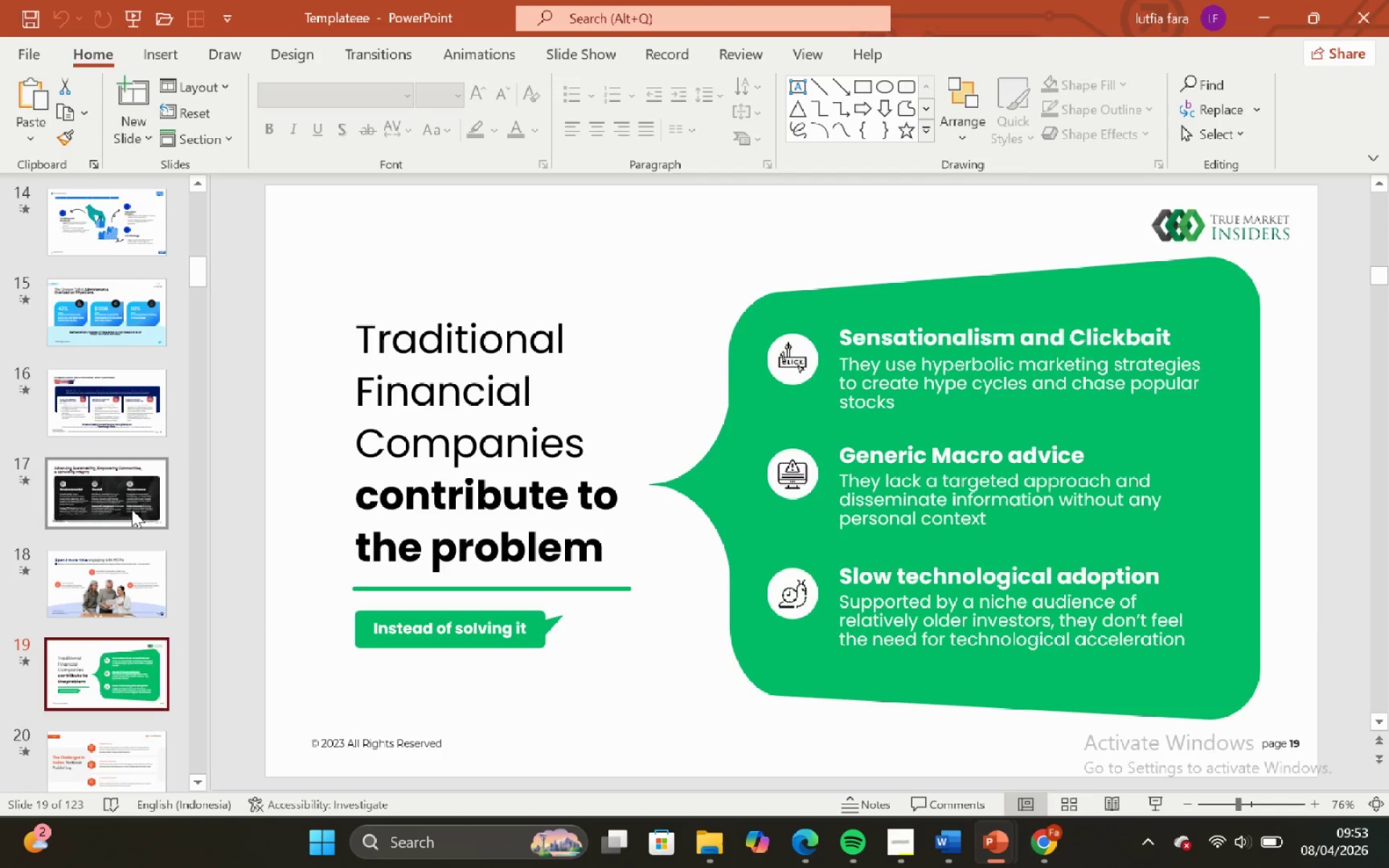 
key(ArrowDown)
 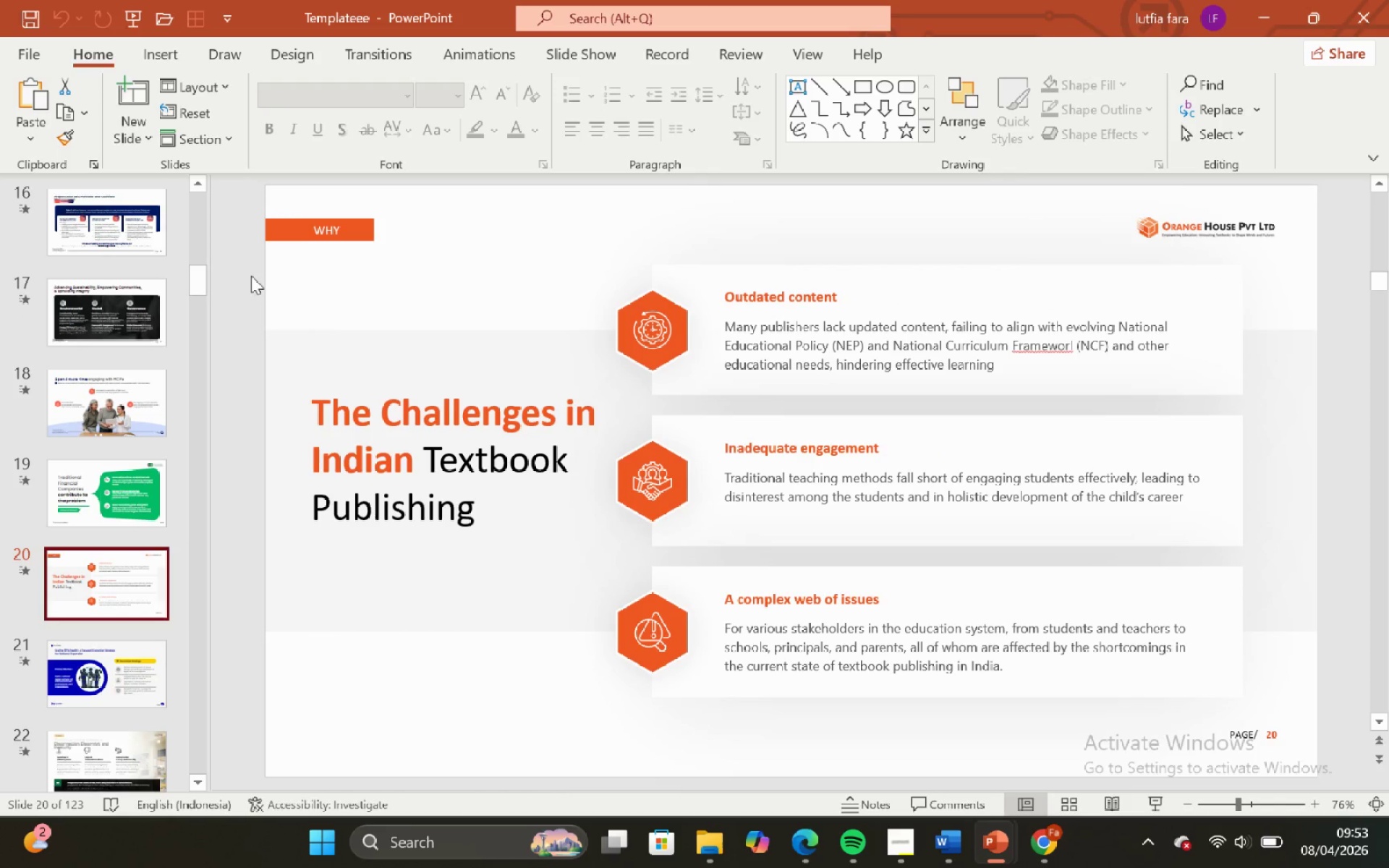 
key(ArrowDown)
 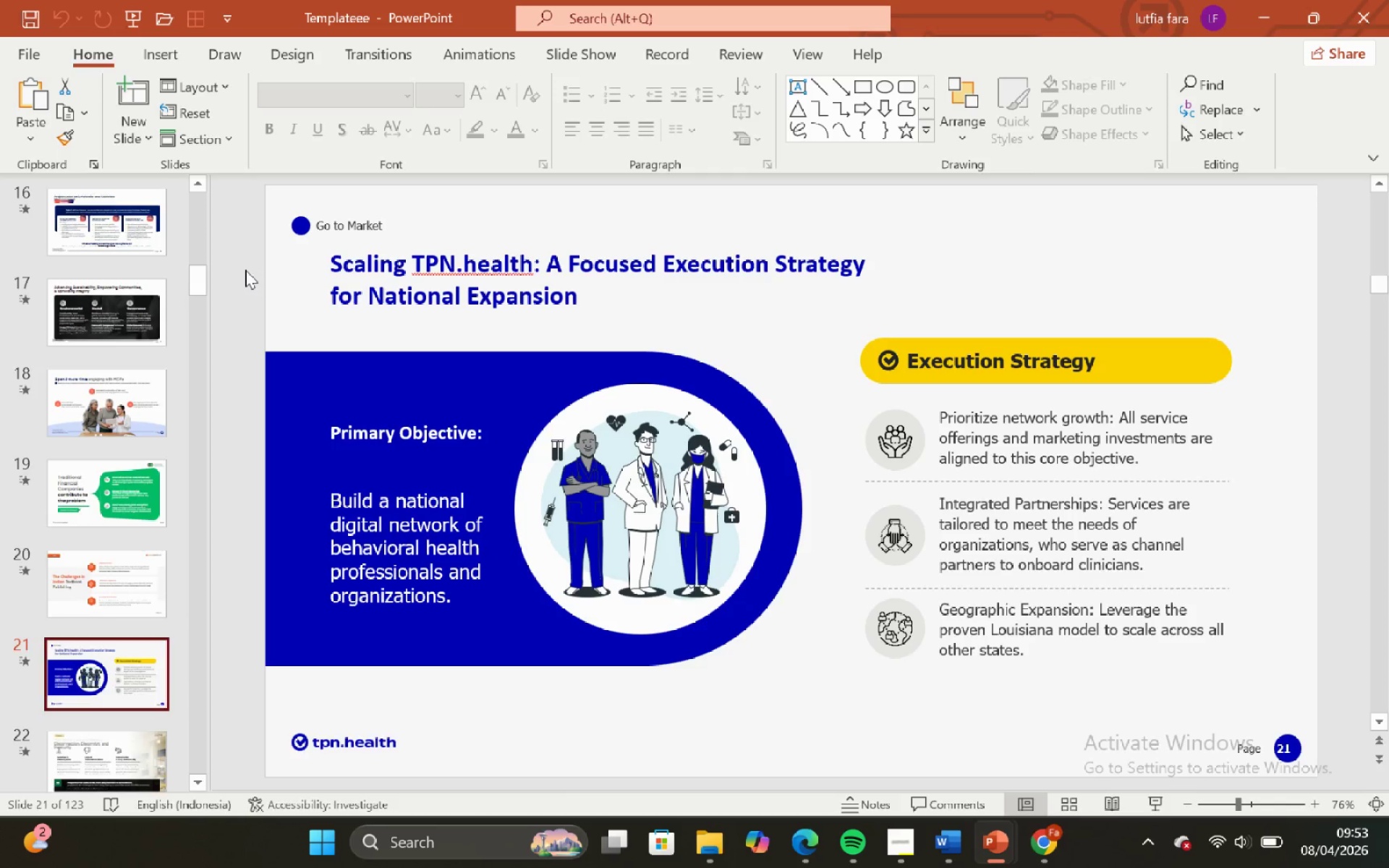 
key(ArrowDown)
 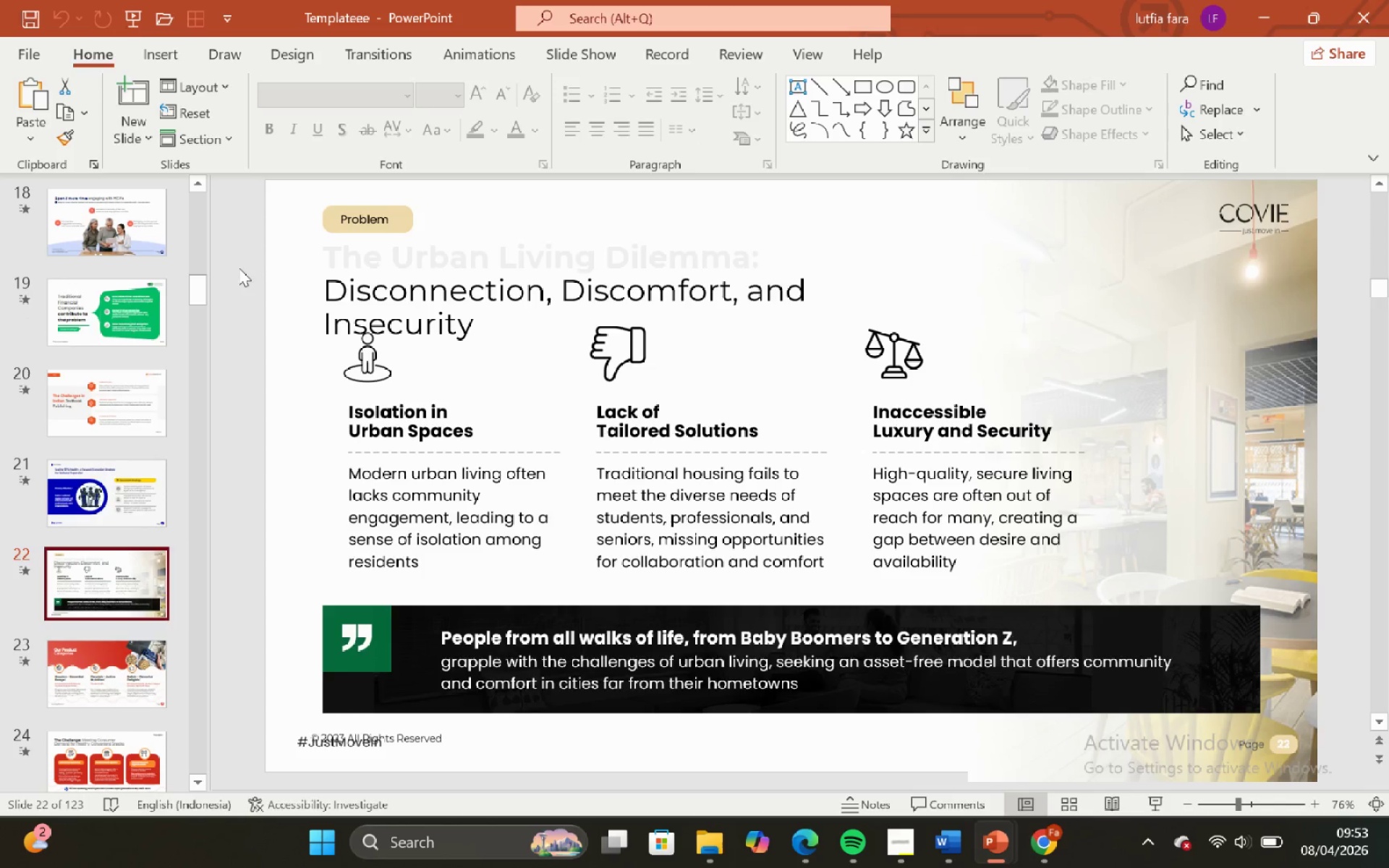 
key(ArrowDown)
 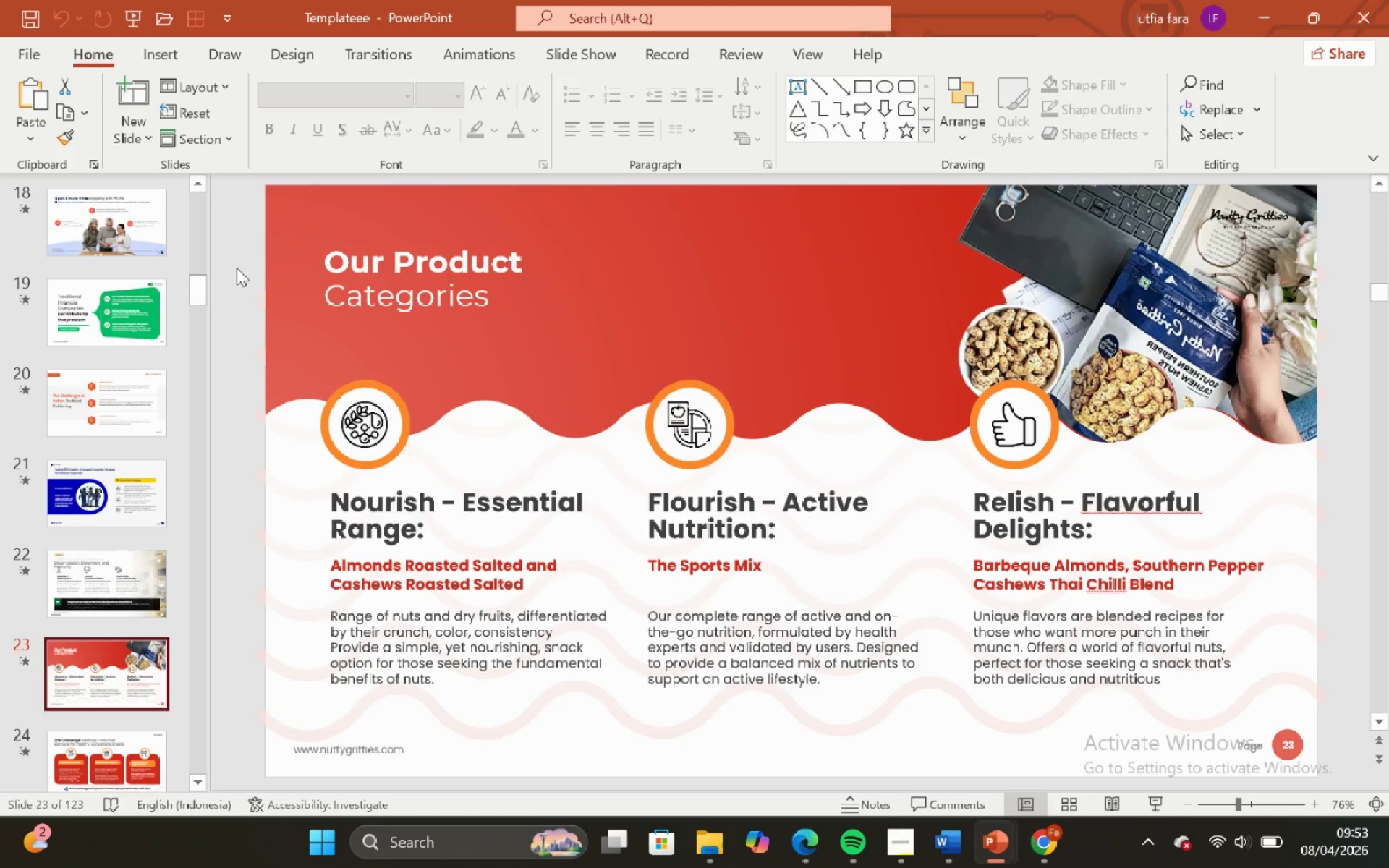 
key(ArrowDown)
 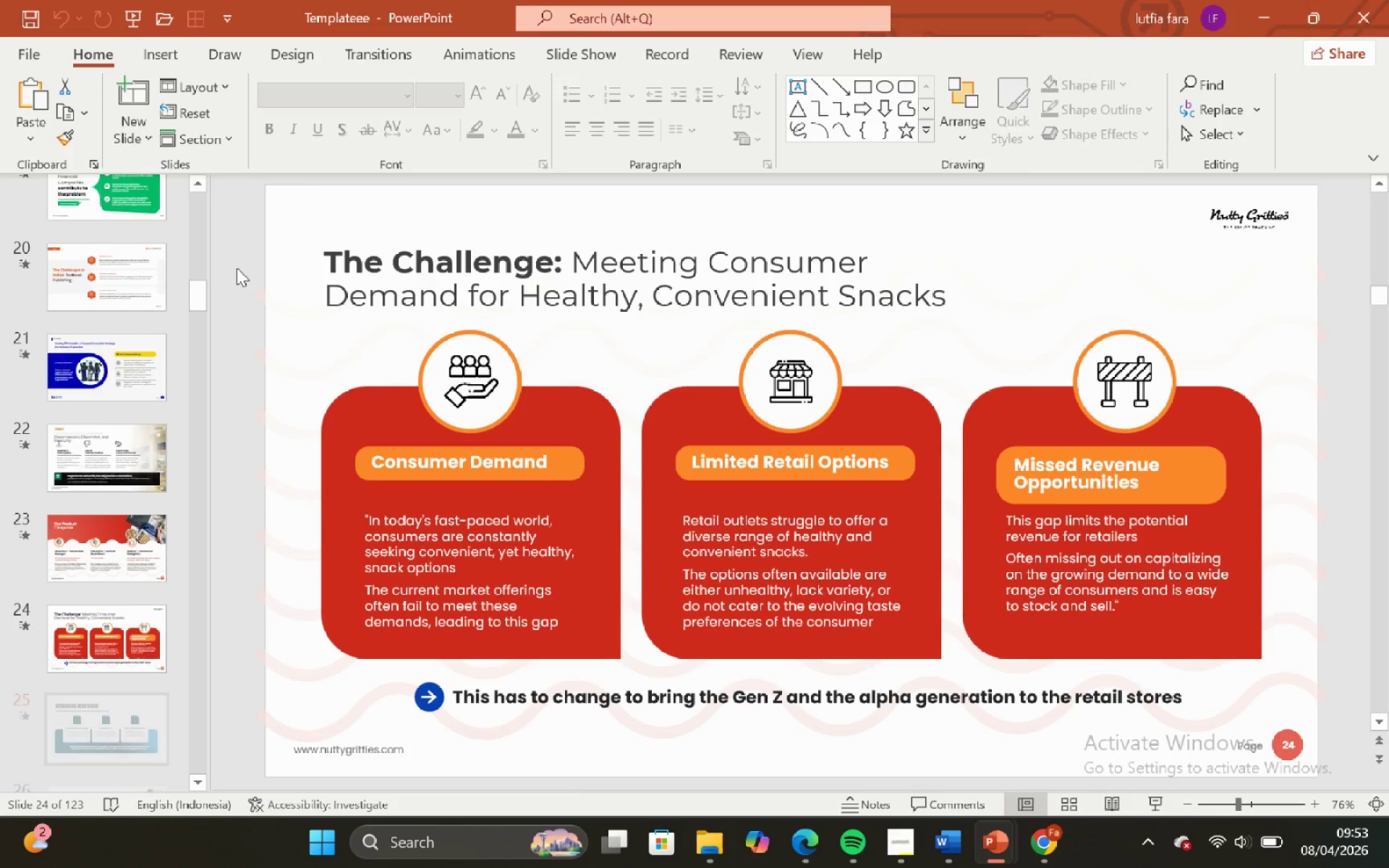 
key(ArrowDown)
 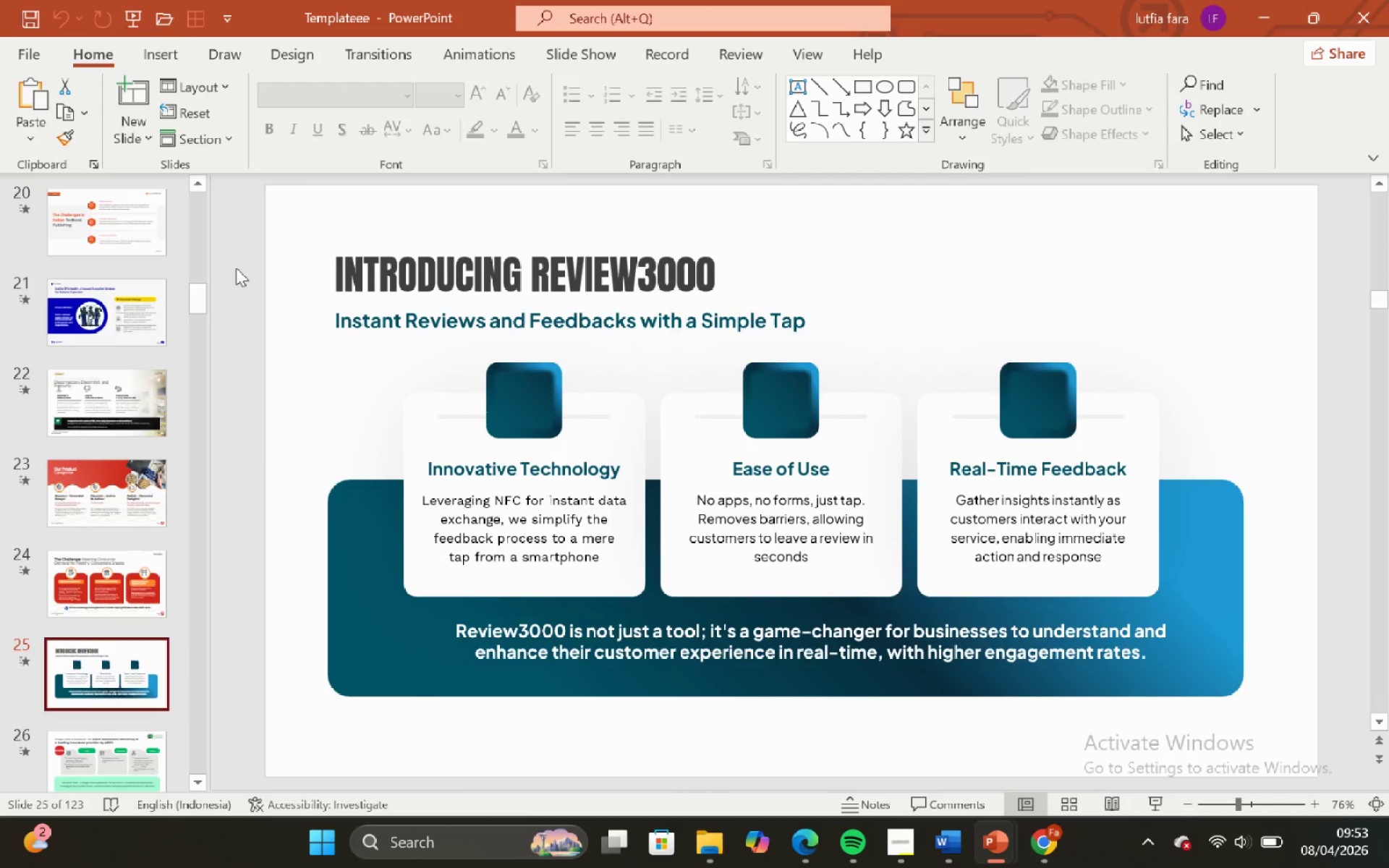 
key(ArrowDown)
 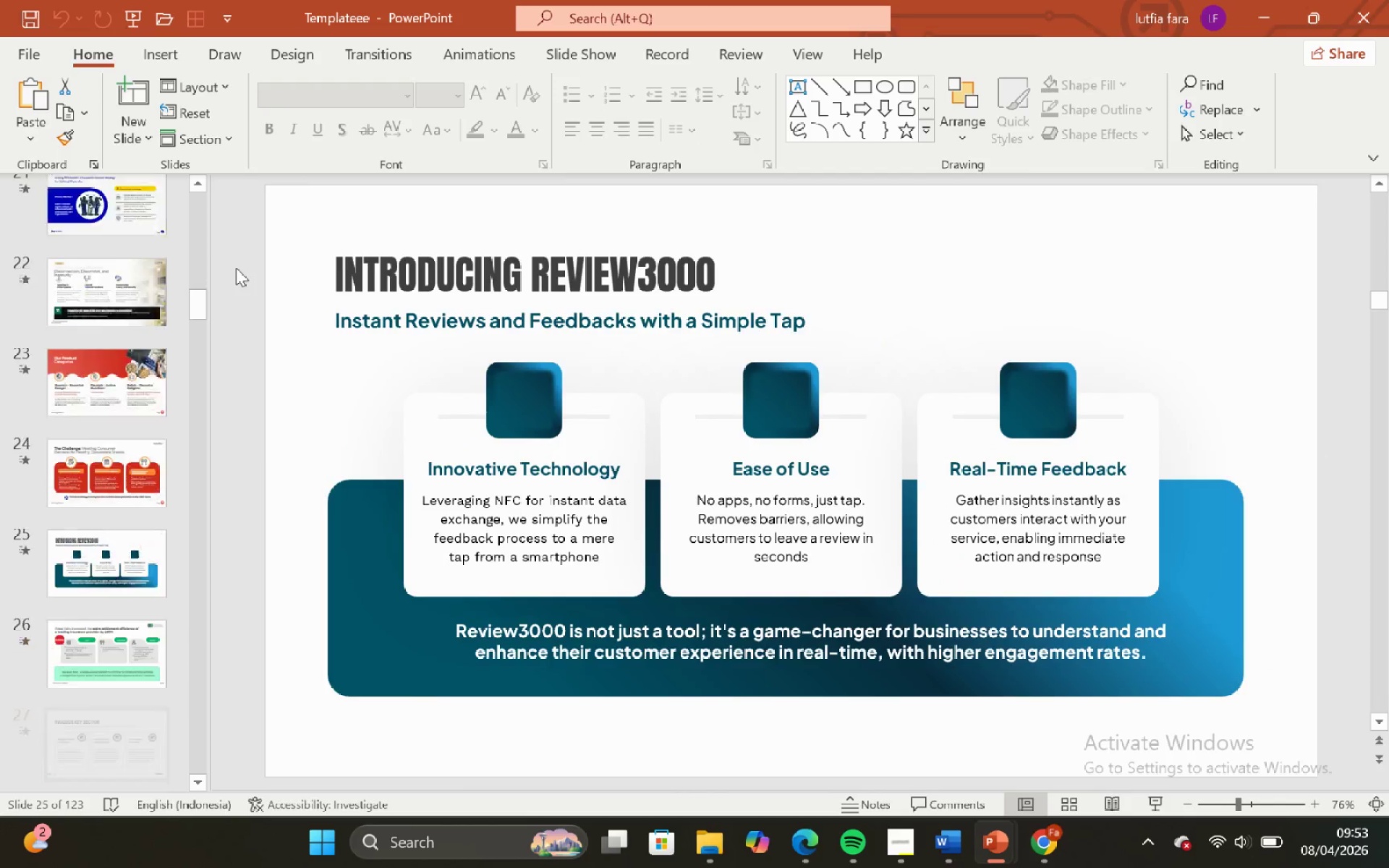 
key(ArrowDown)
 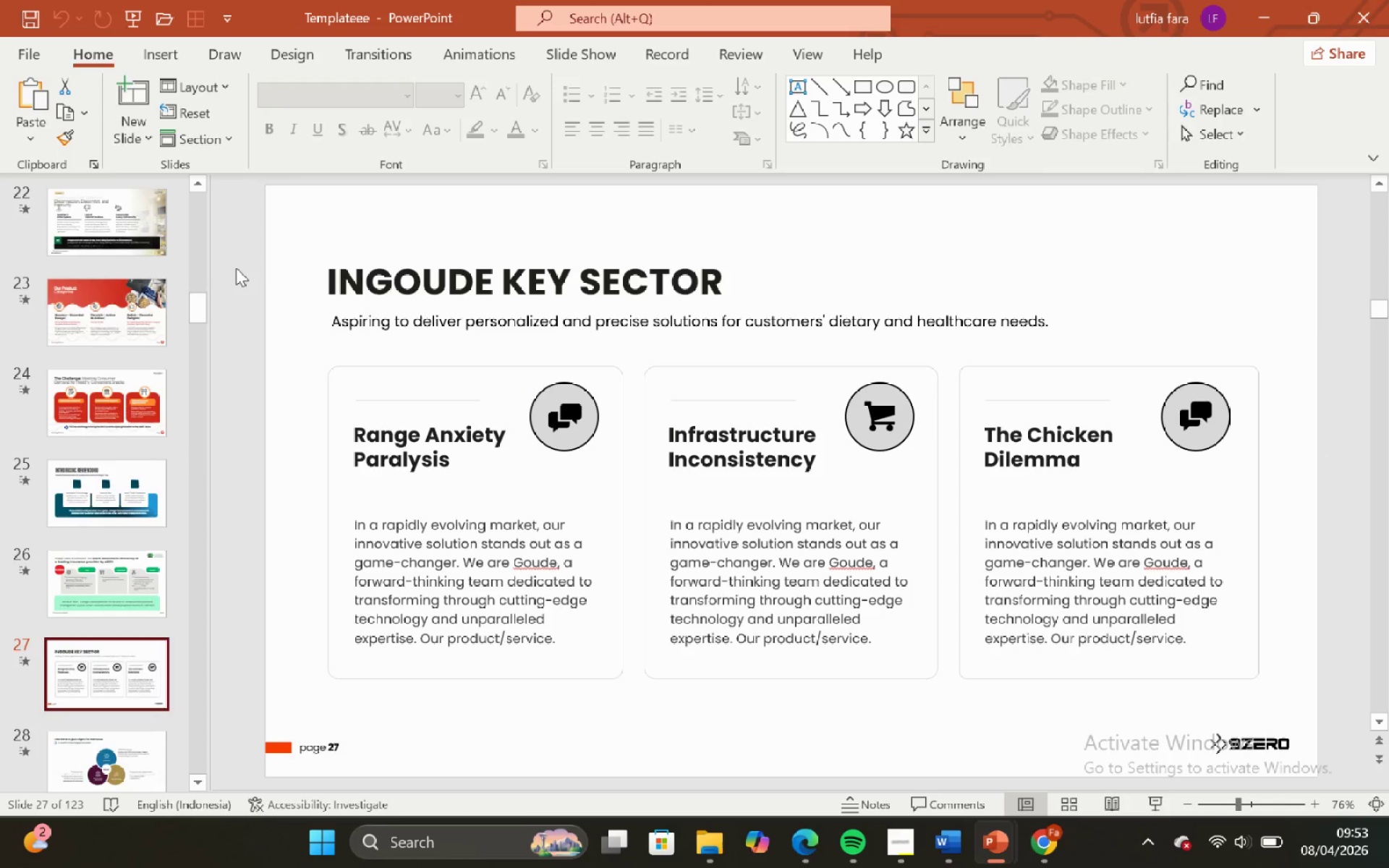 
key(ArrowDown)
 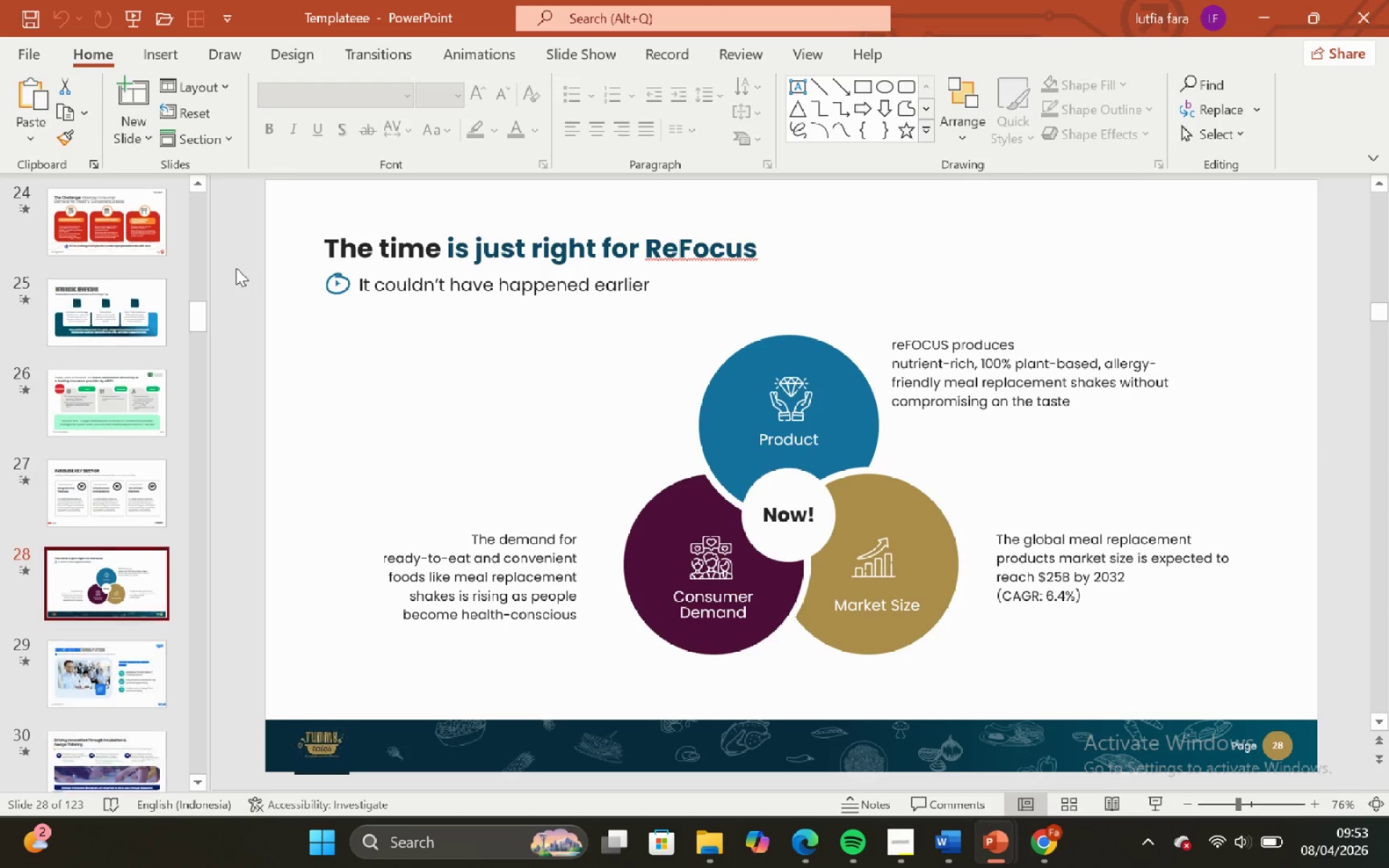 
key(ArrowDown)
 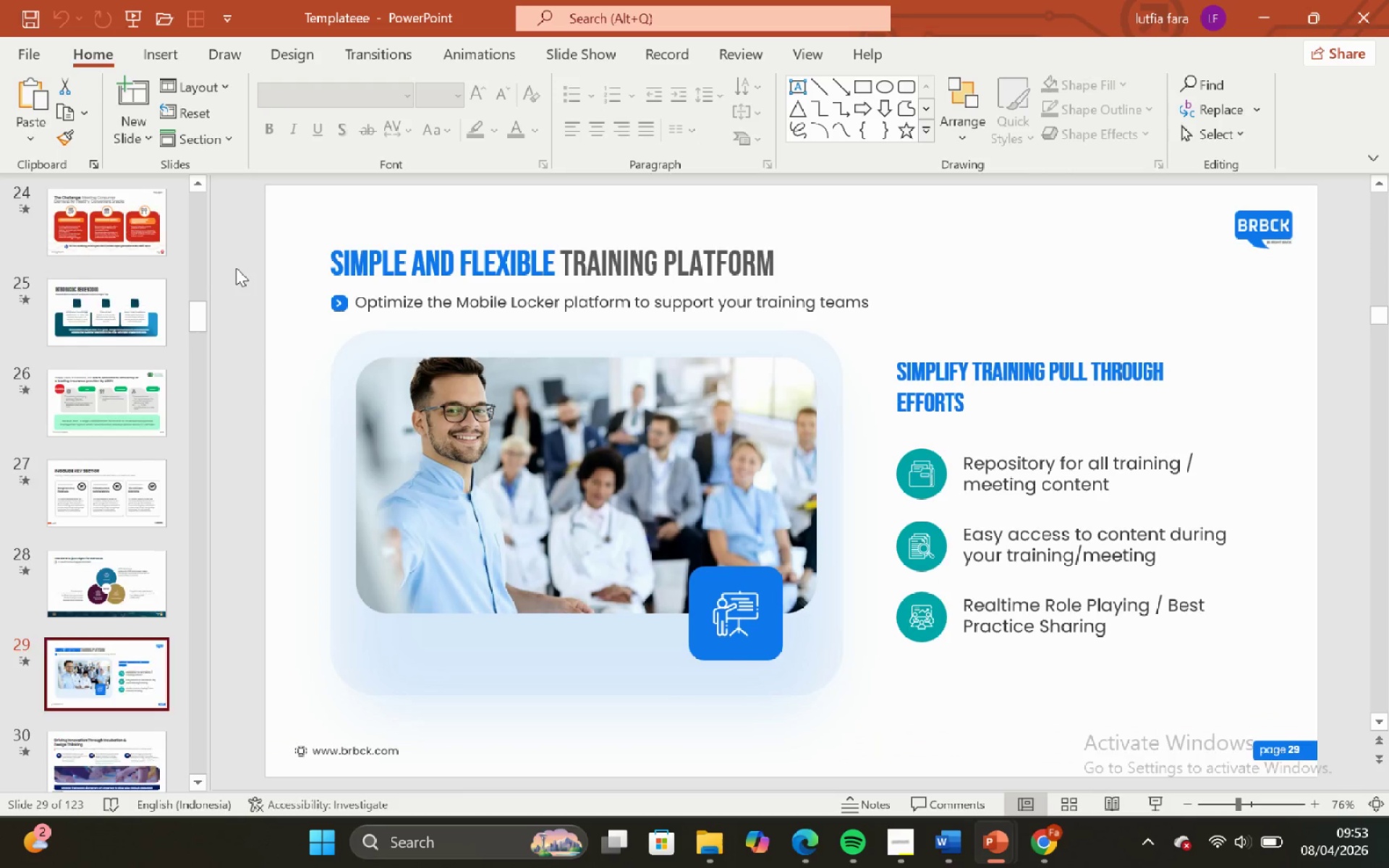 
key(ArrowDown)
 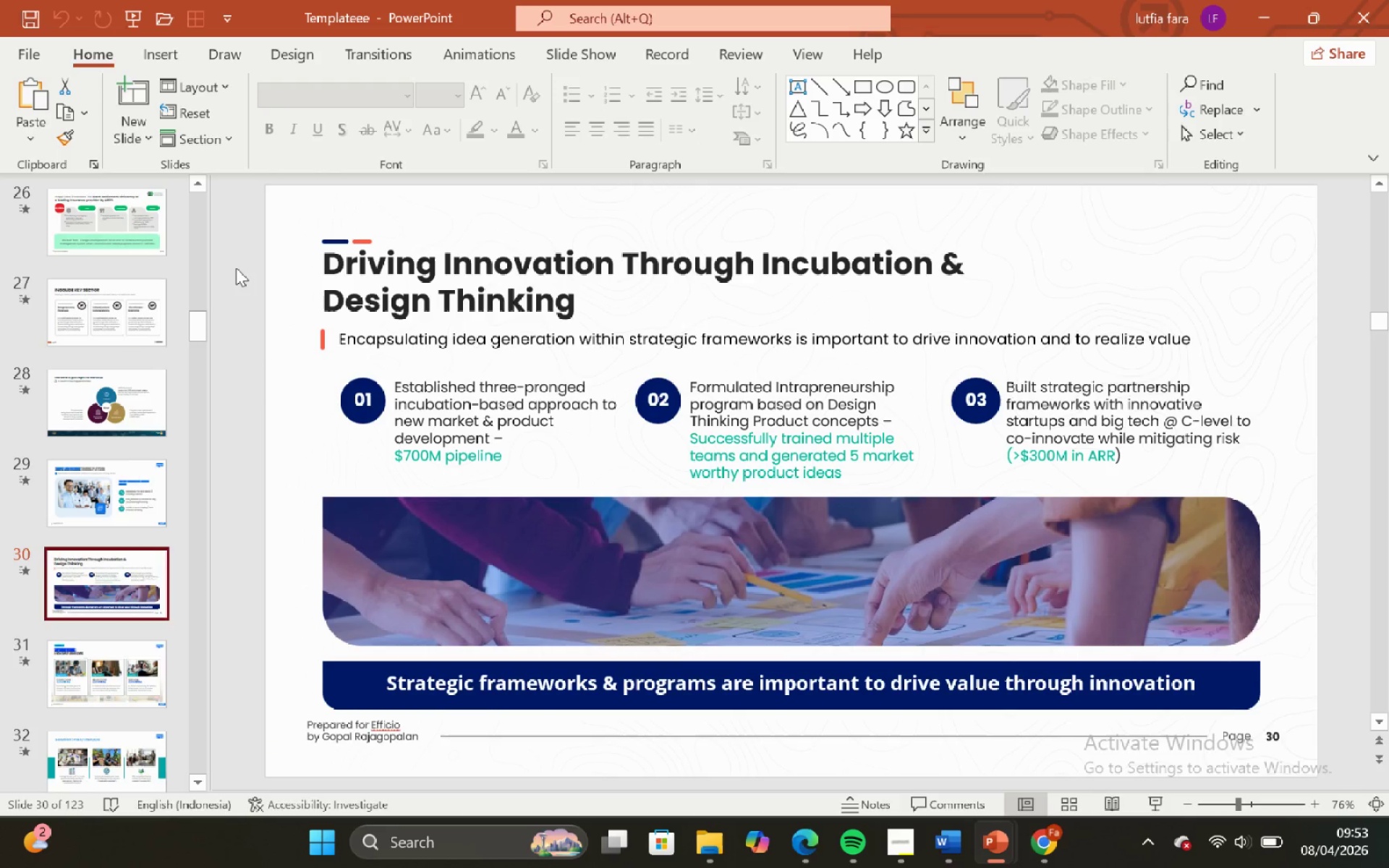 
key(ArrowDown)
 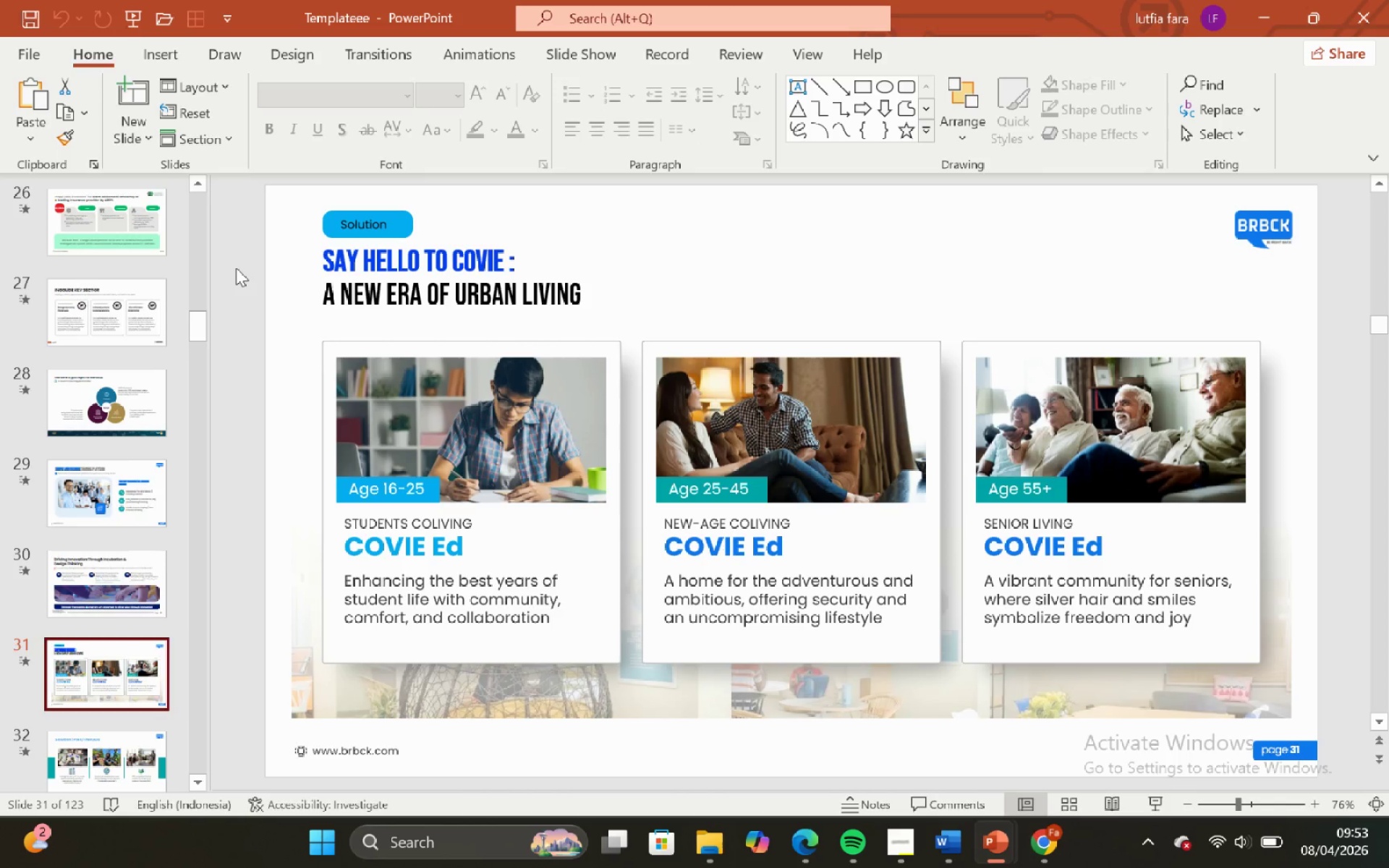 
key(ArrowDown)
 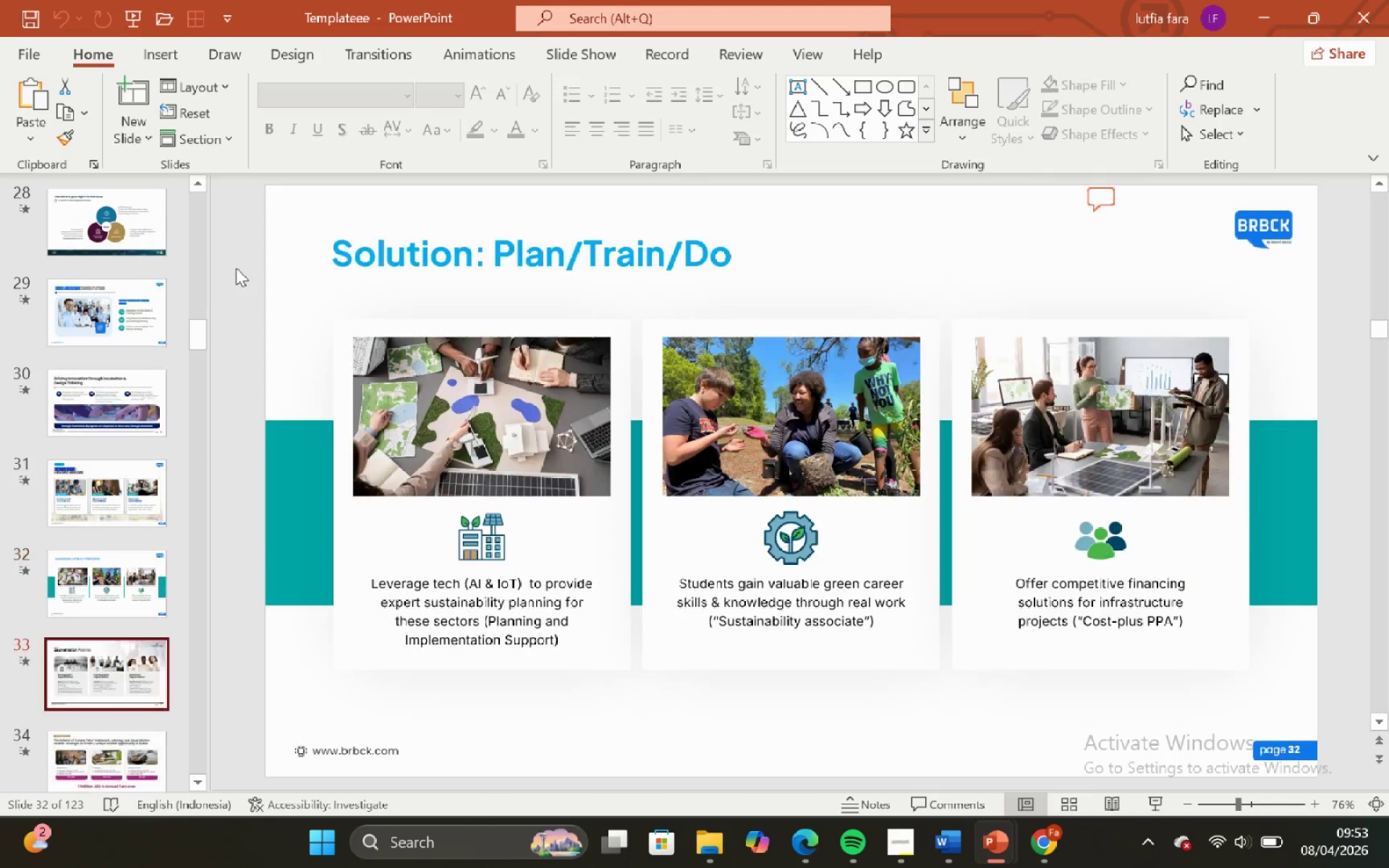 
key(ArrowDown)
 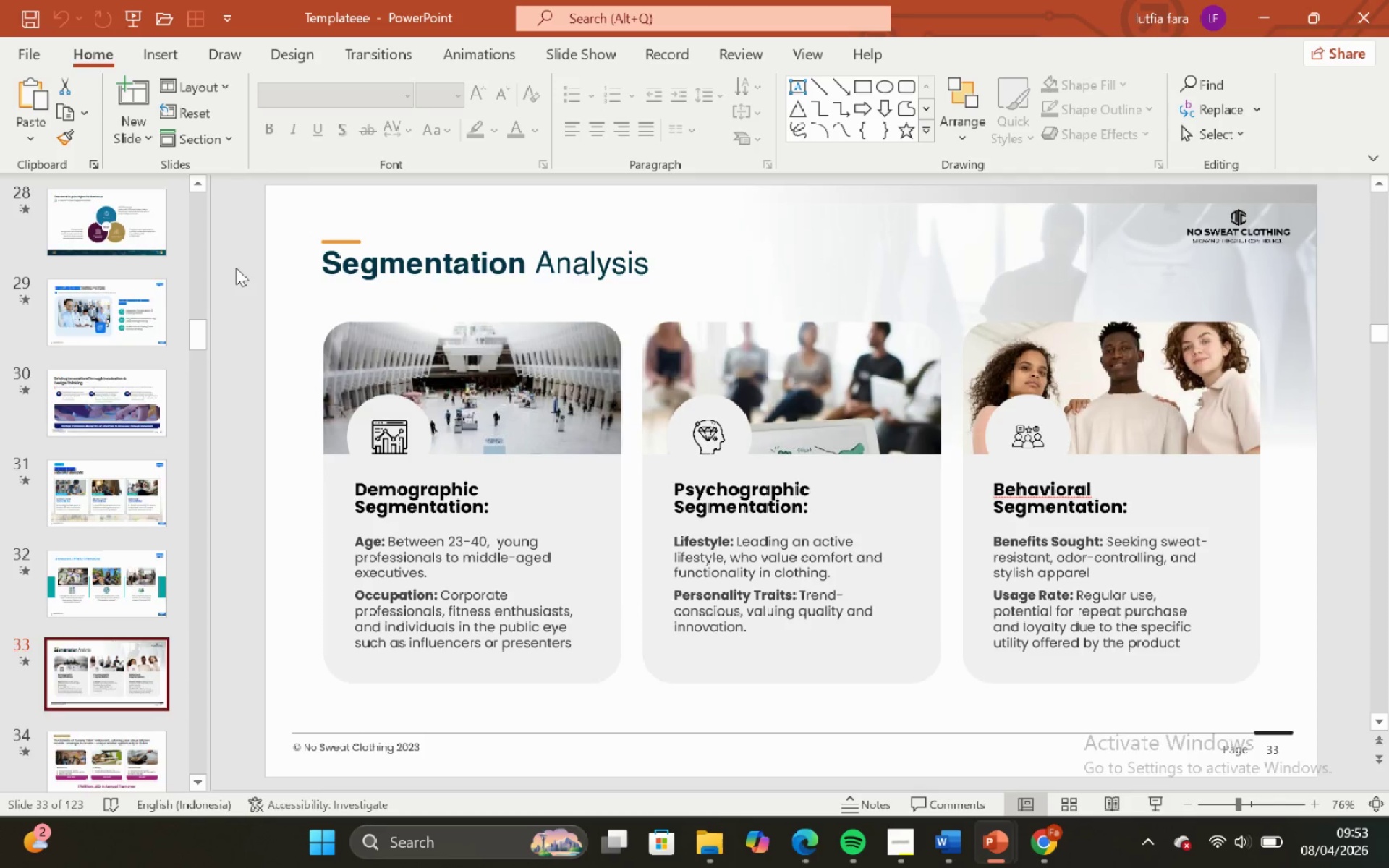 
key(ArrowDown)
 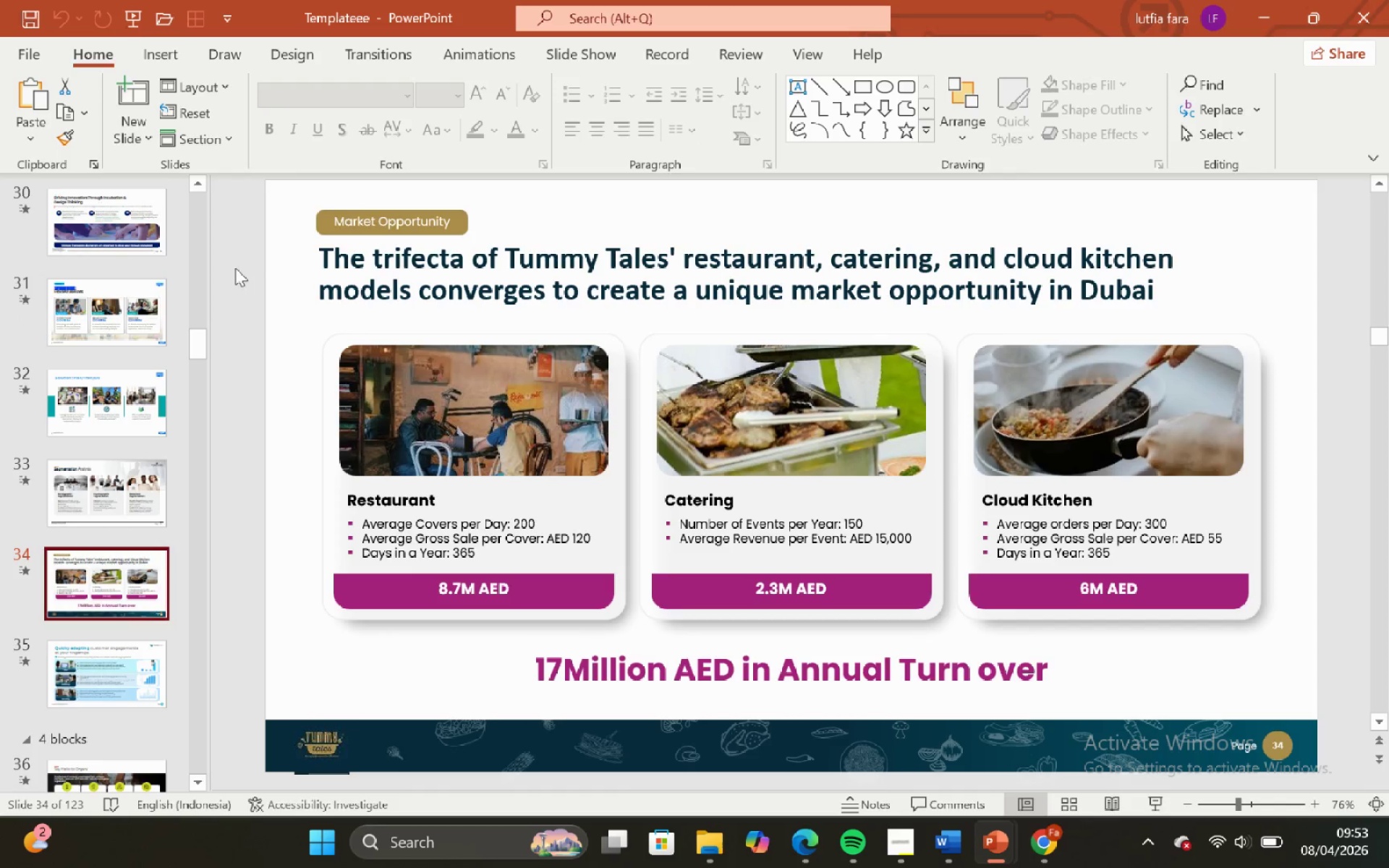 
key(ArrowDown)
 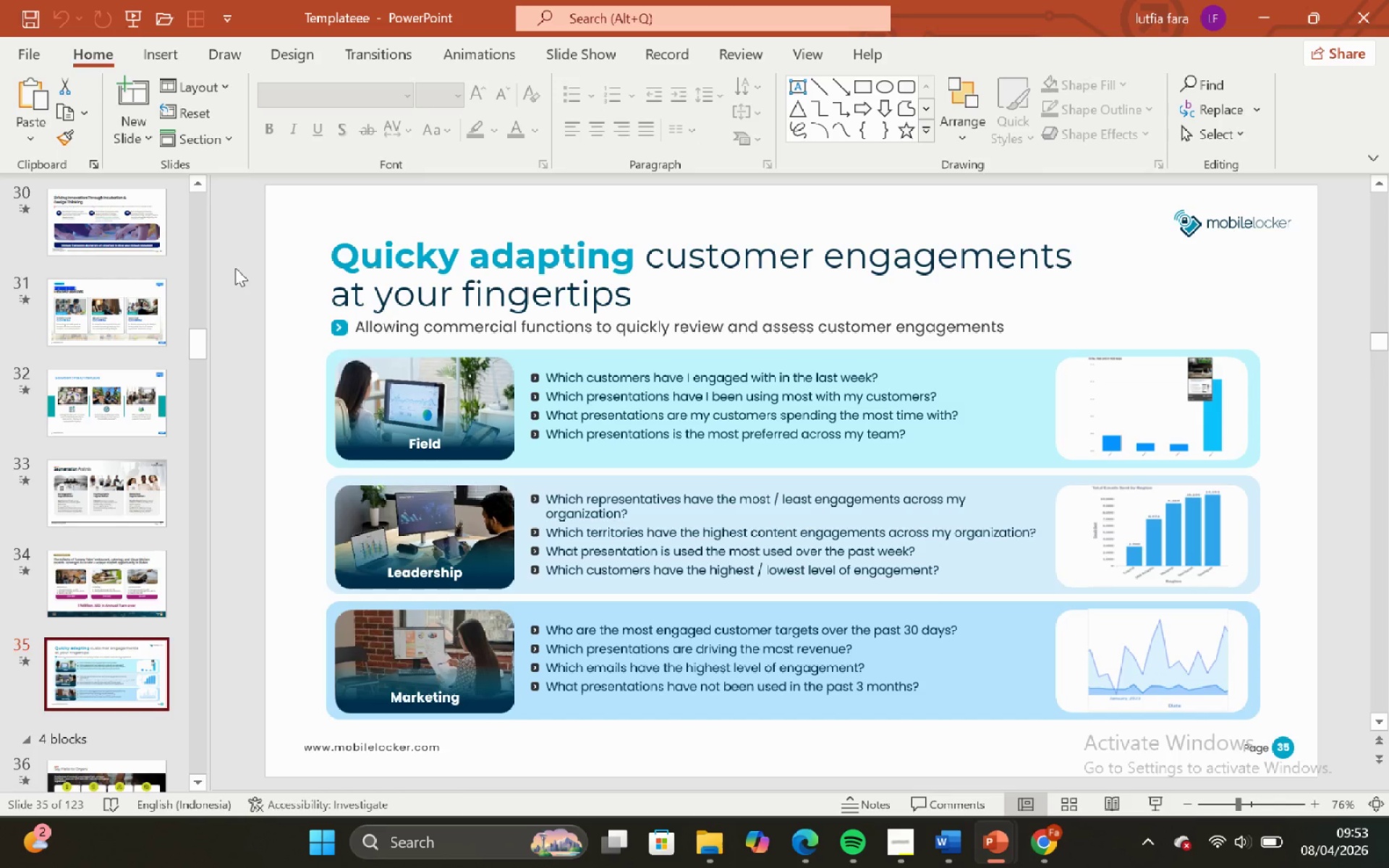 
key(ArrowDown)
 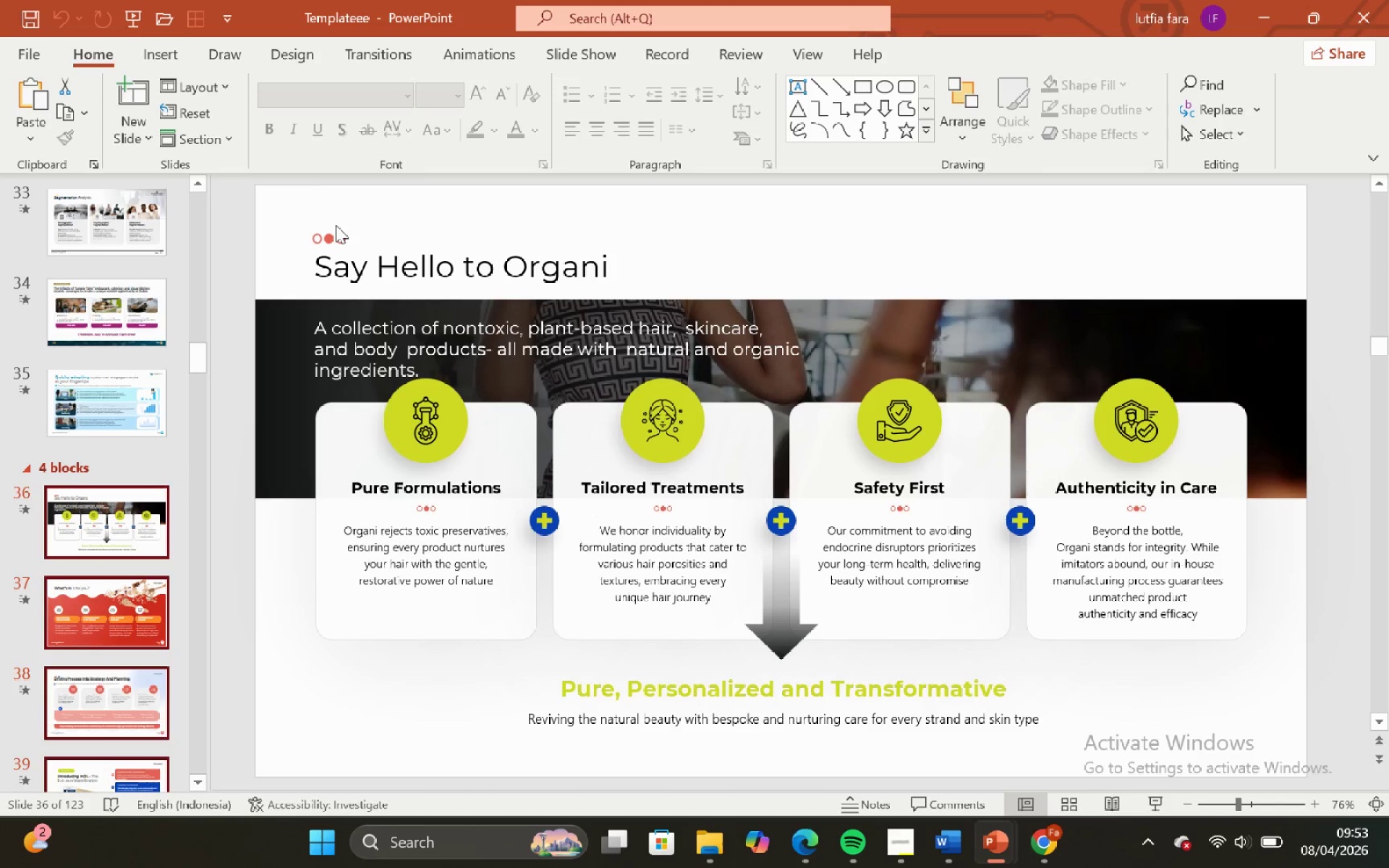 
left_click([336, 229])
 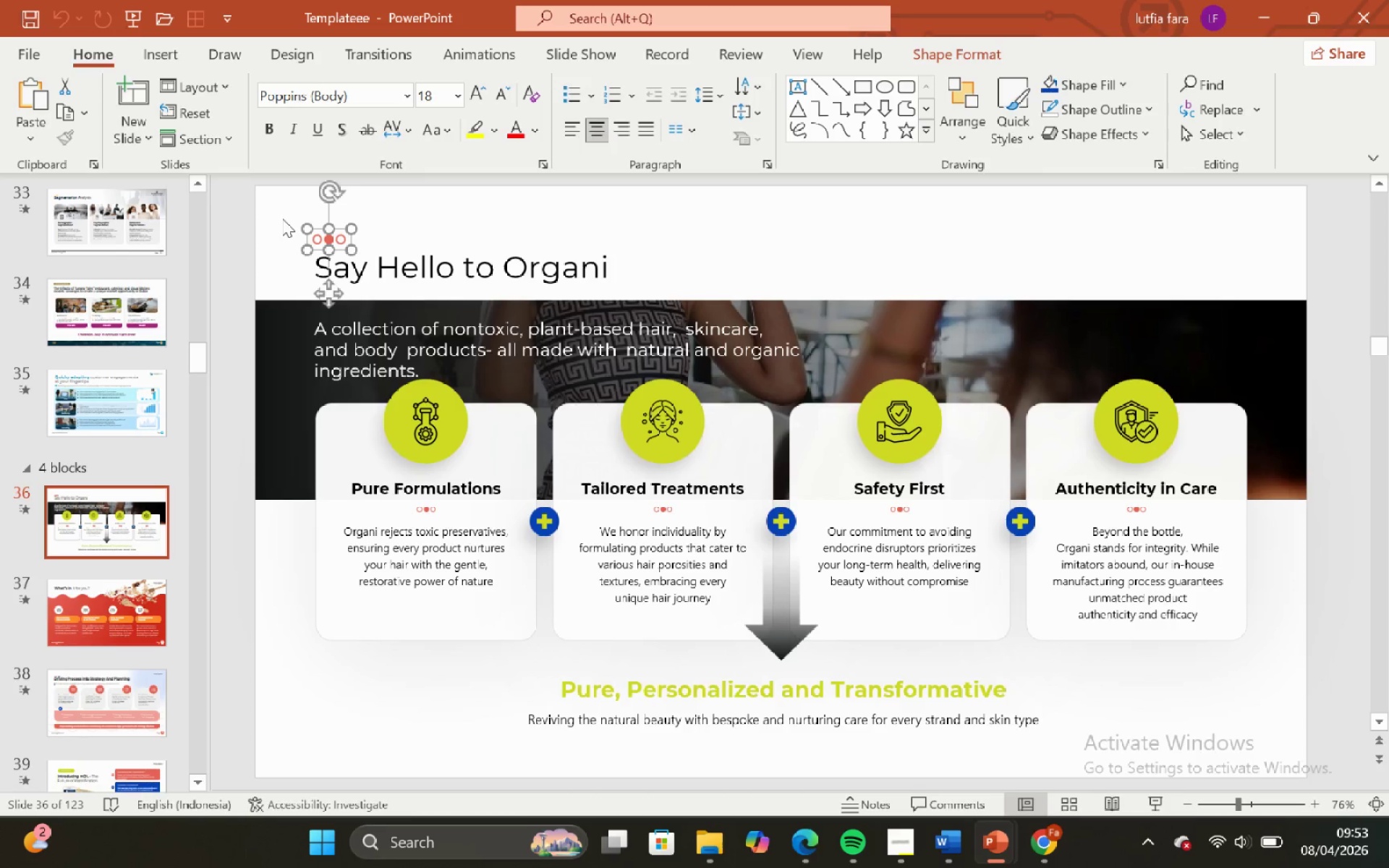 
left_click([282, 218])
 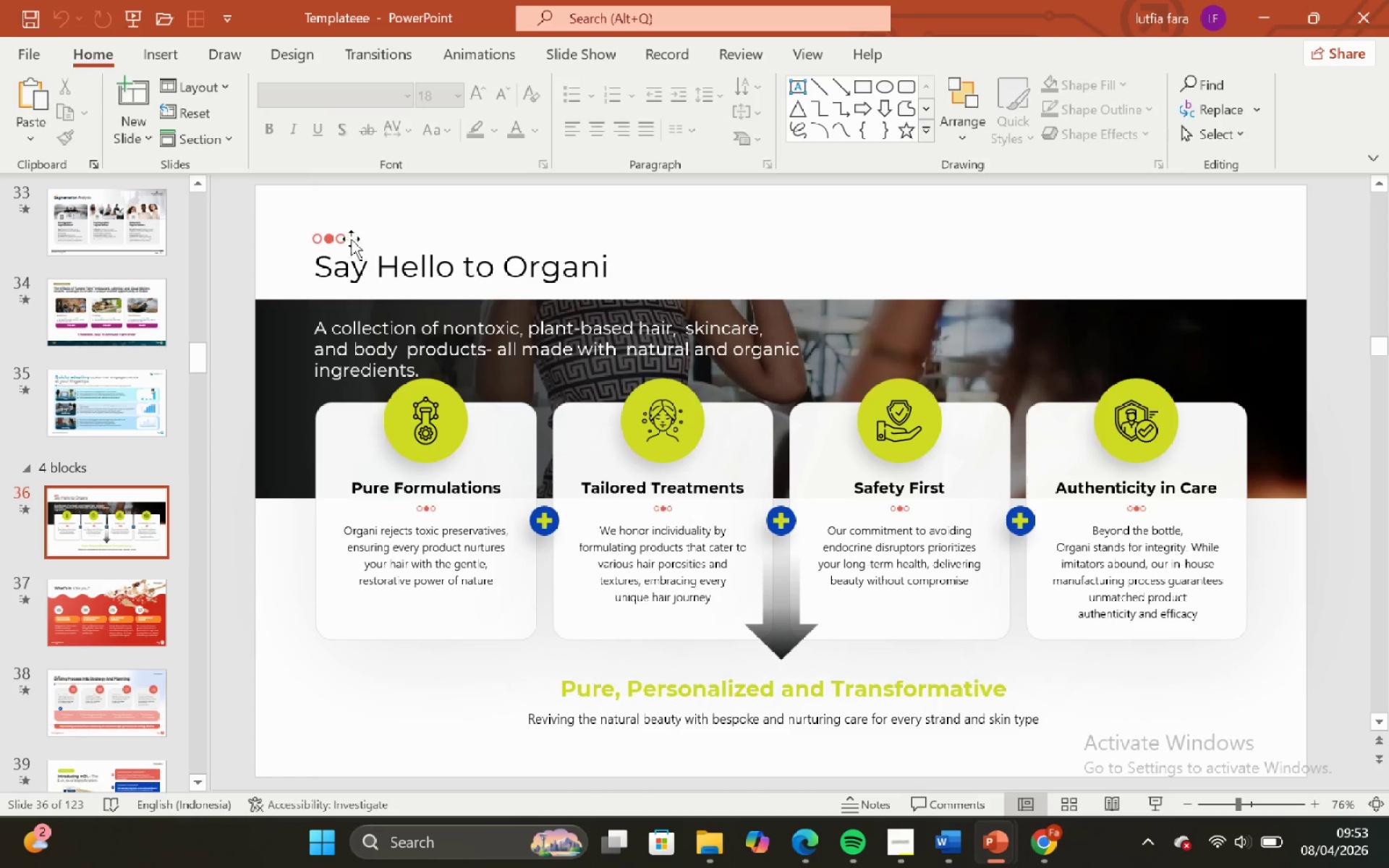 
left_click([359, 237])
 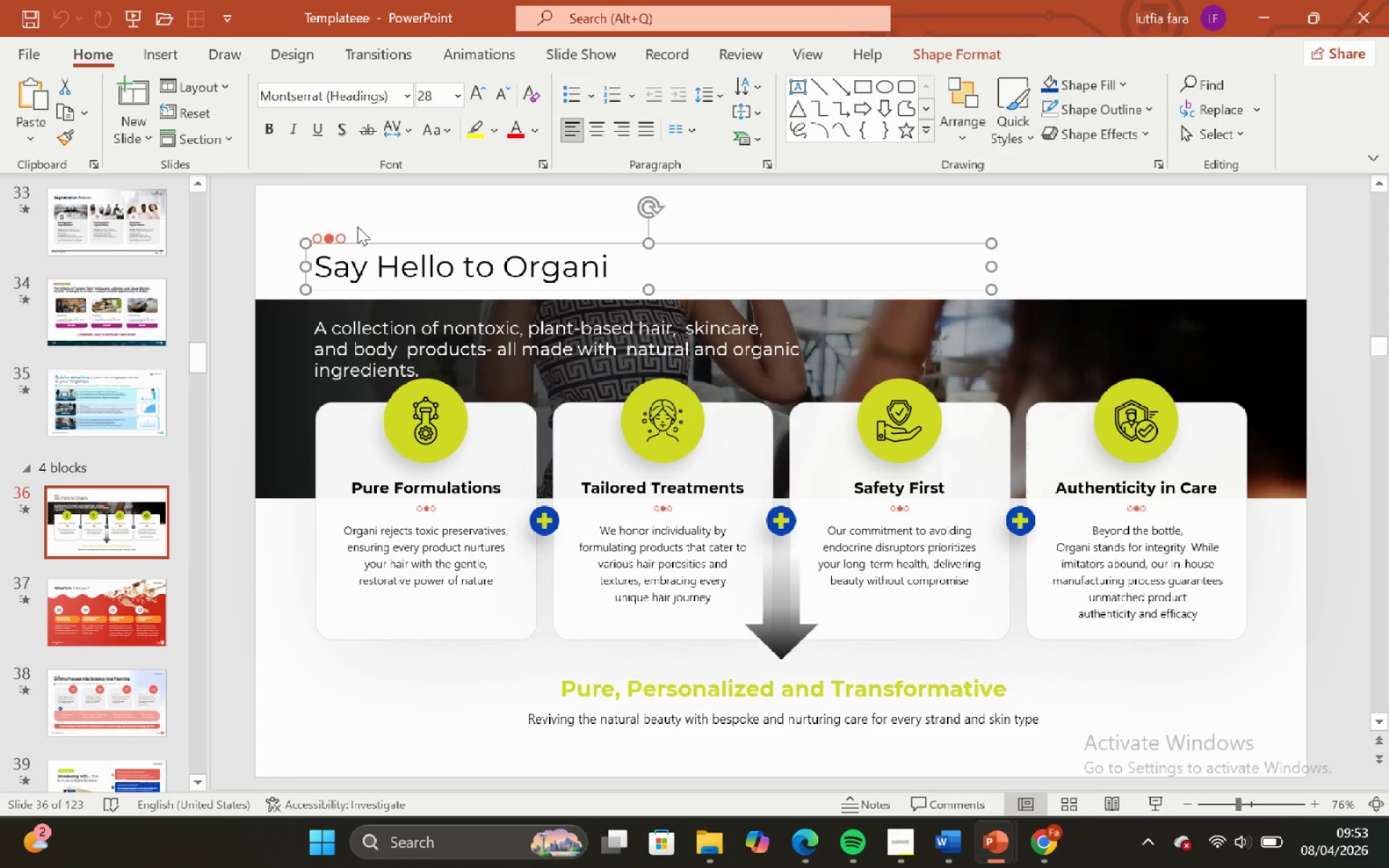 
left_click([357, 226])
 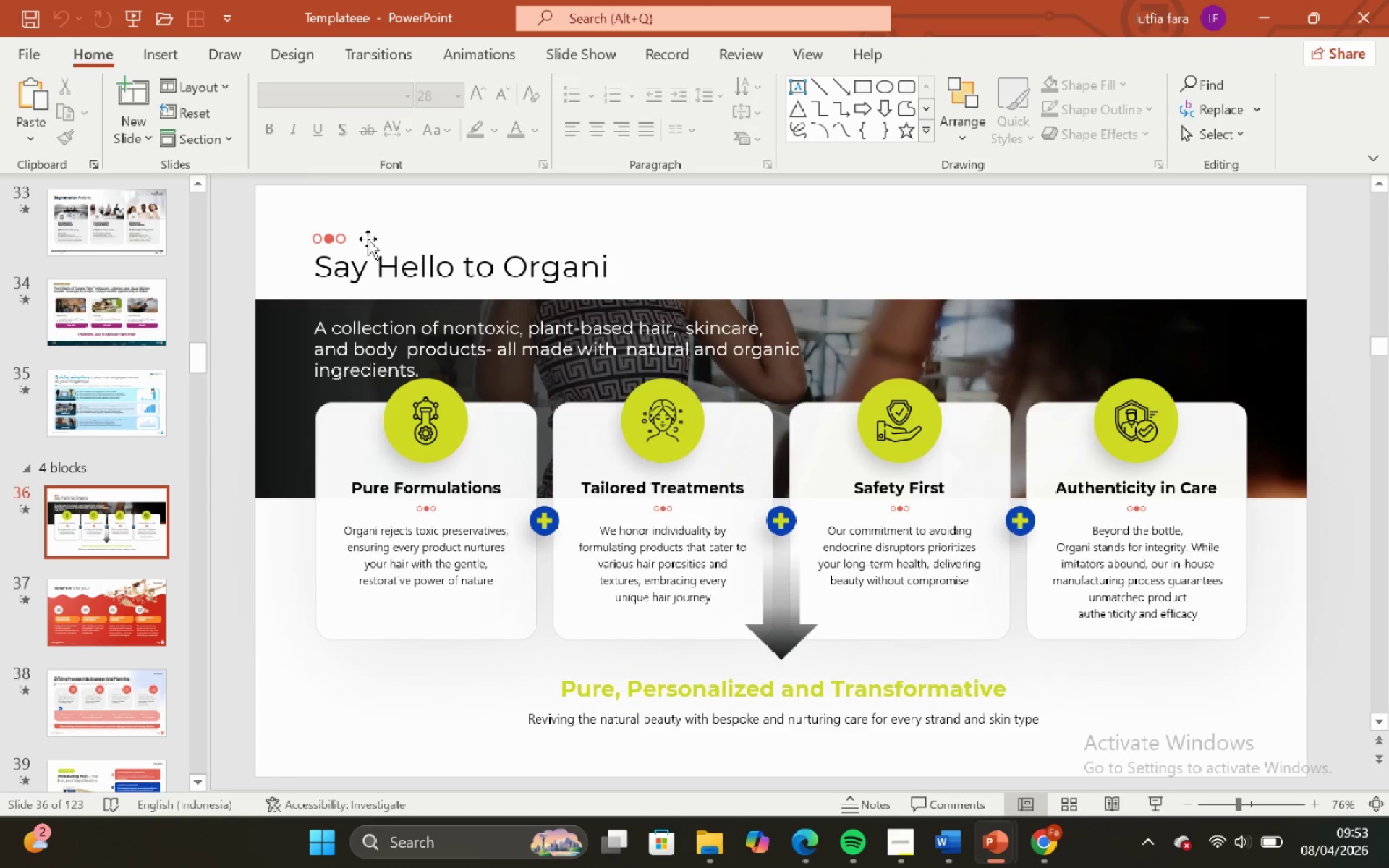 
left_click([337, 237])
 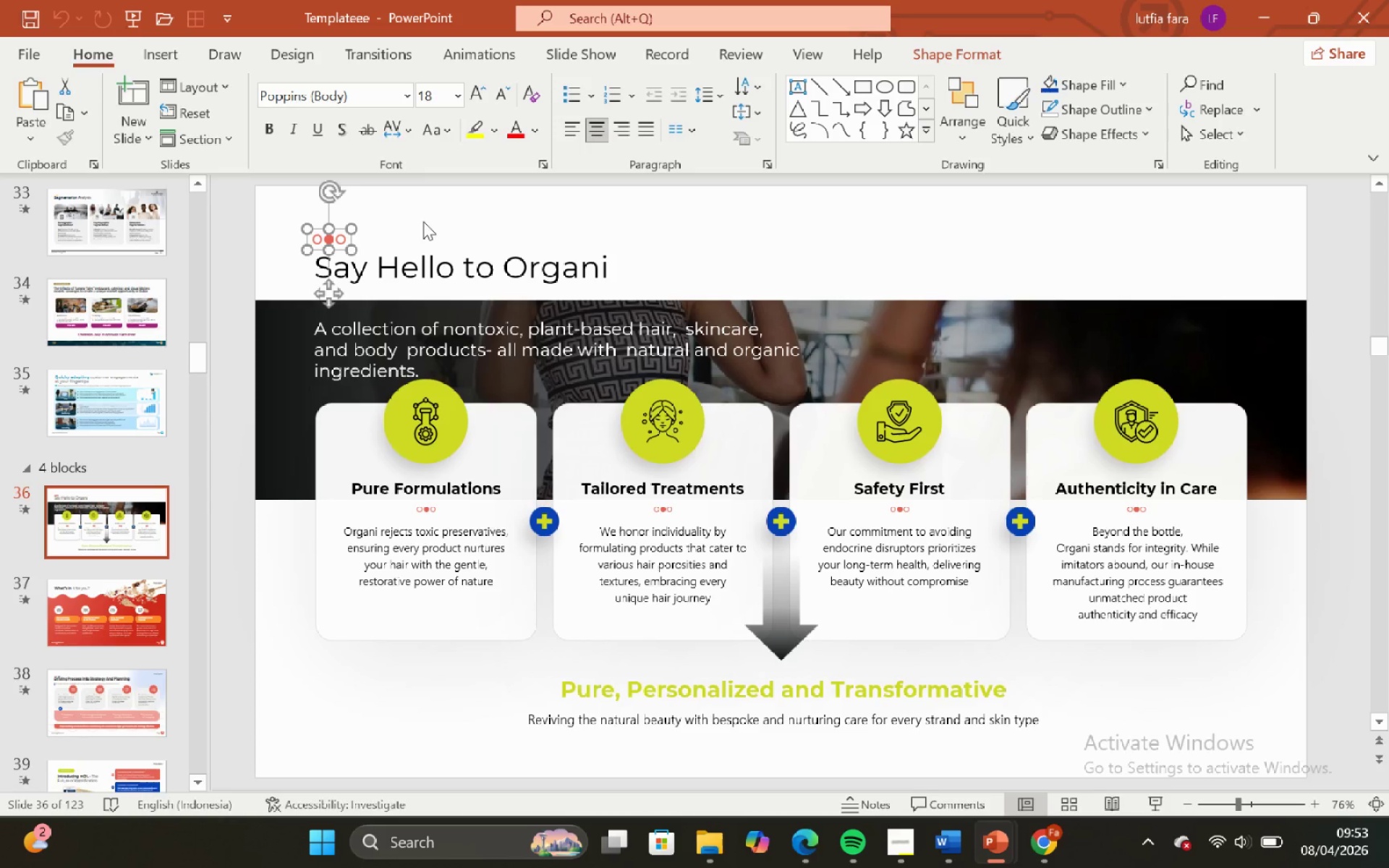 
left_click([439, 217])
 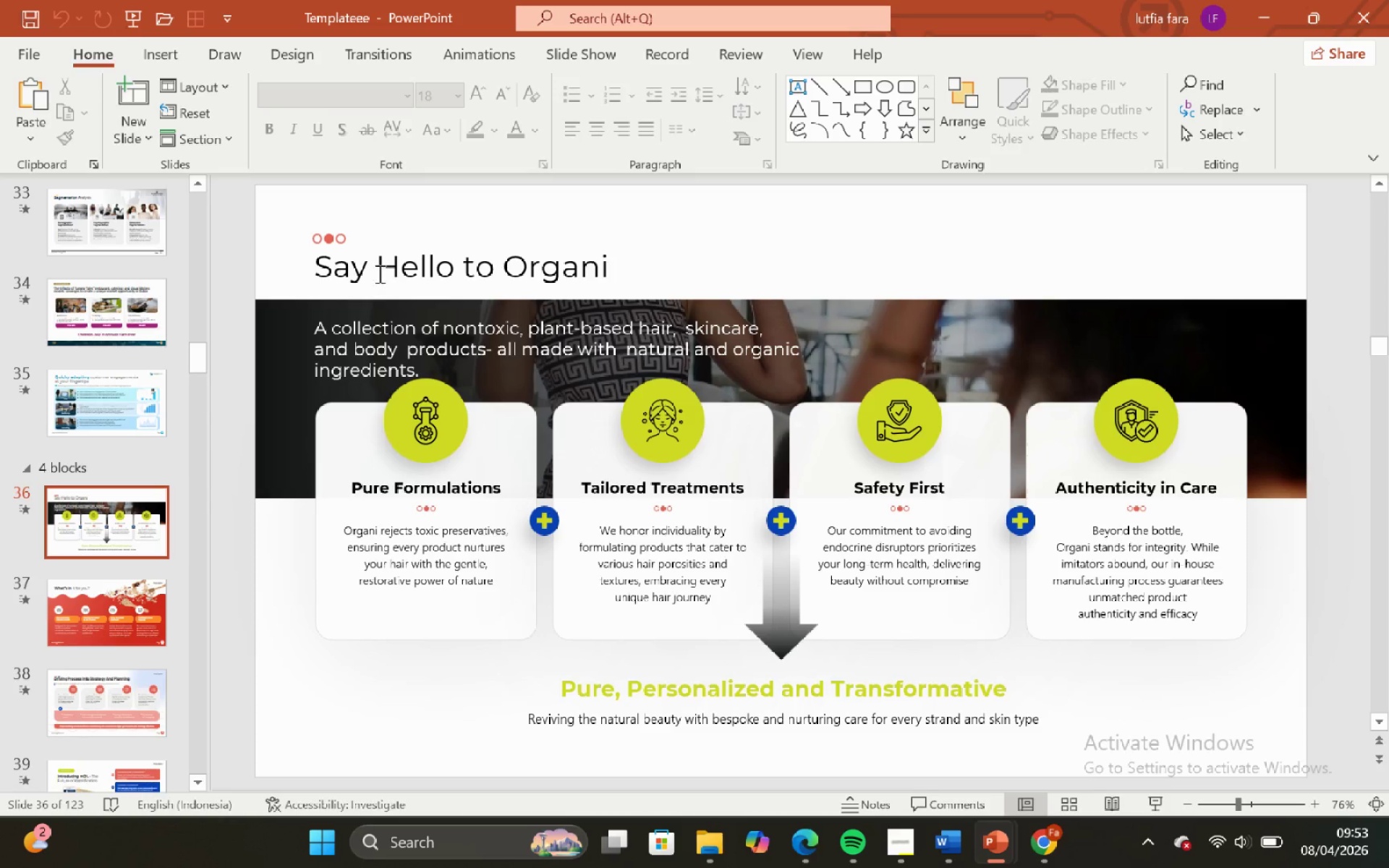 
left_click([353, 244])
 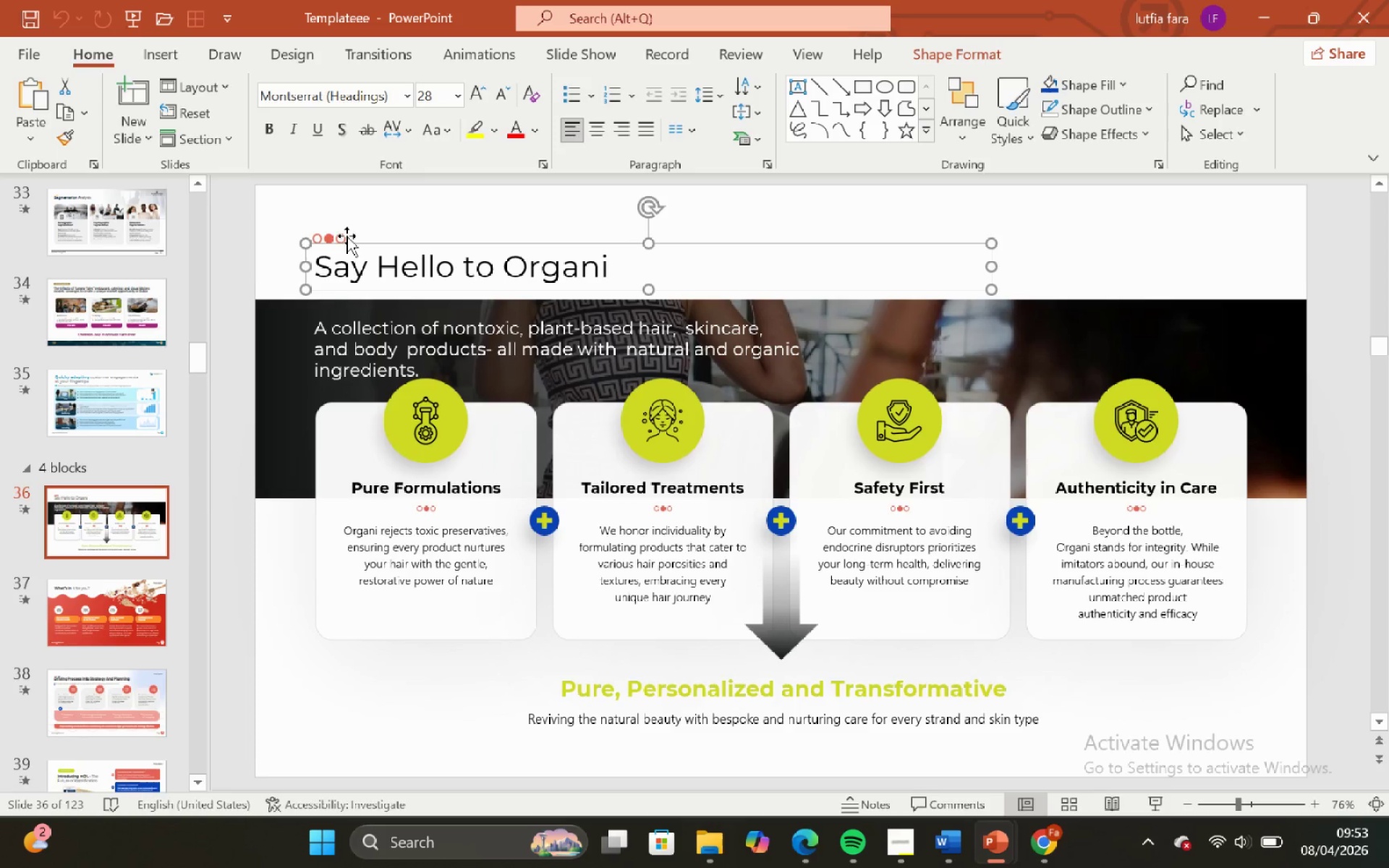 
left_click([344, 234])
 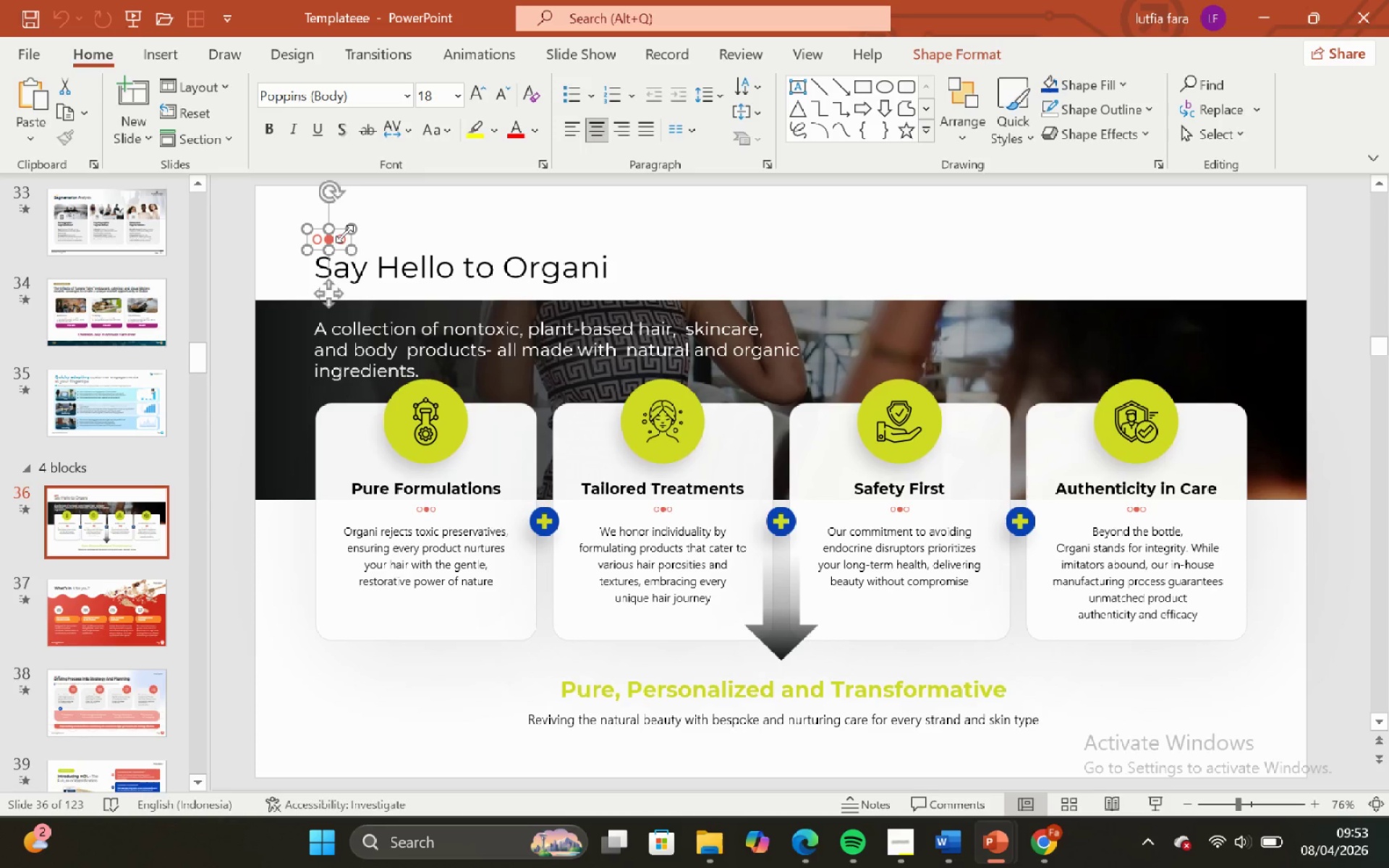 
key(Control+C)
 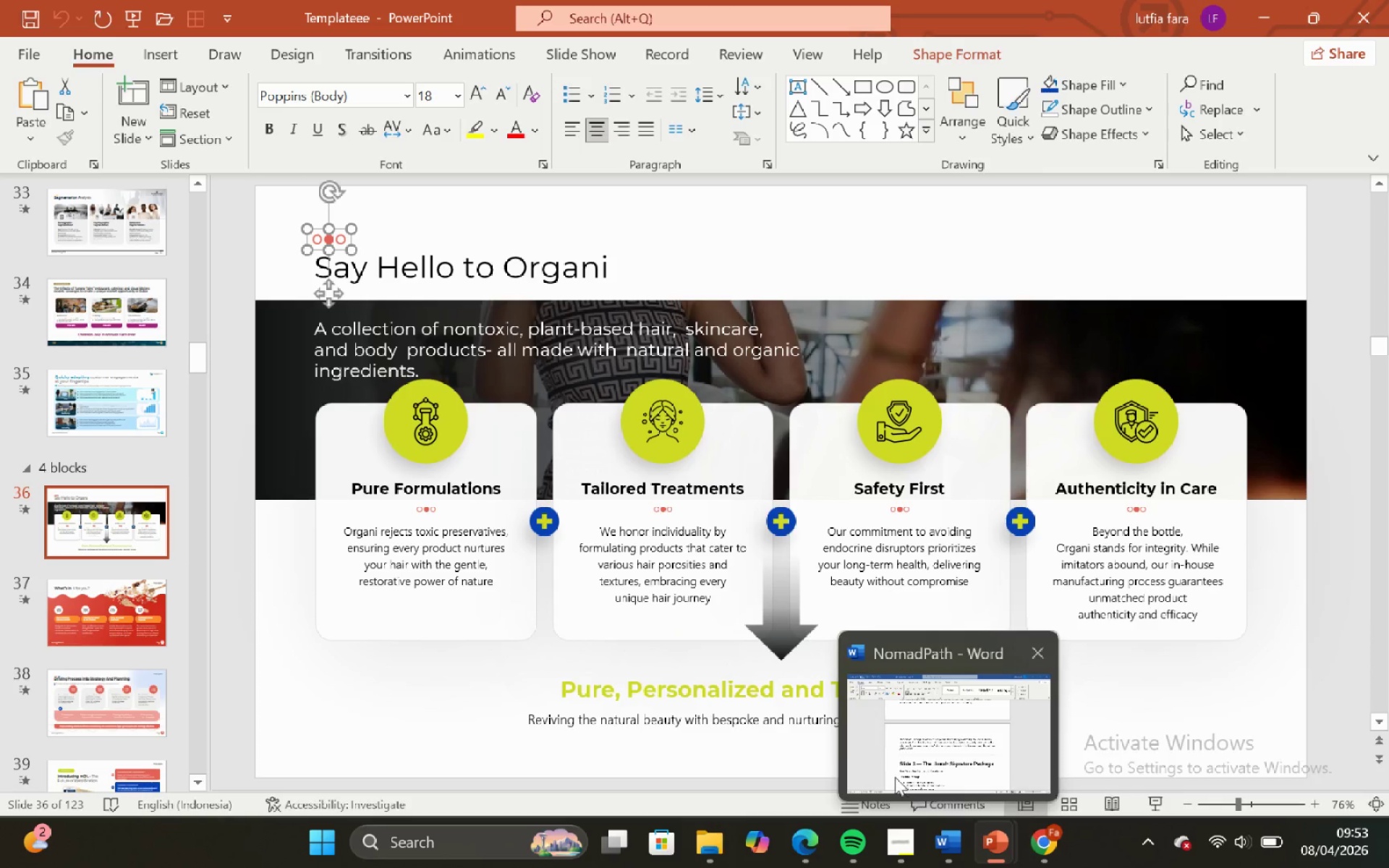 
wait(5.67)
 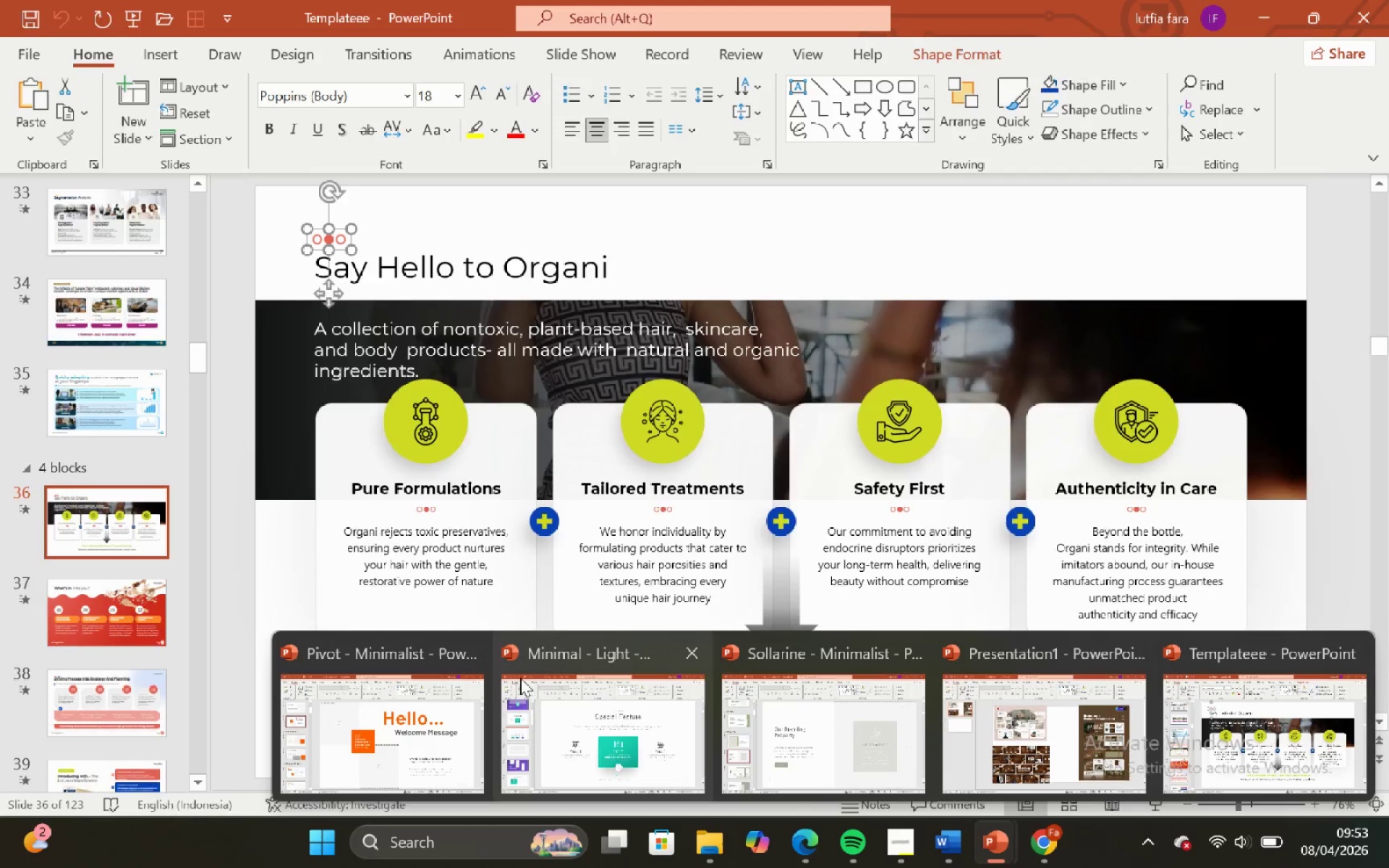 
left_click([433, 663])
 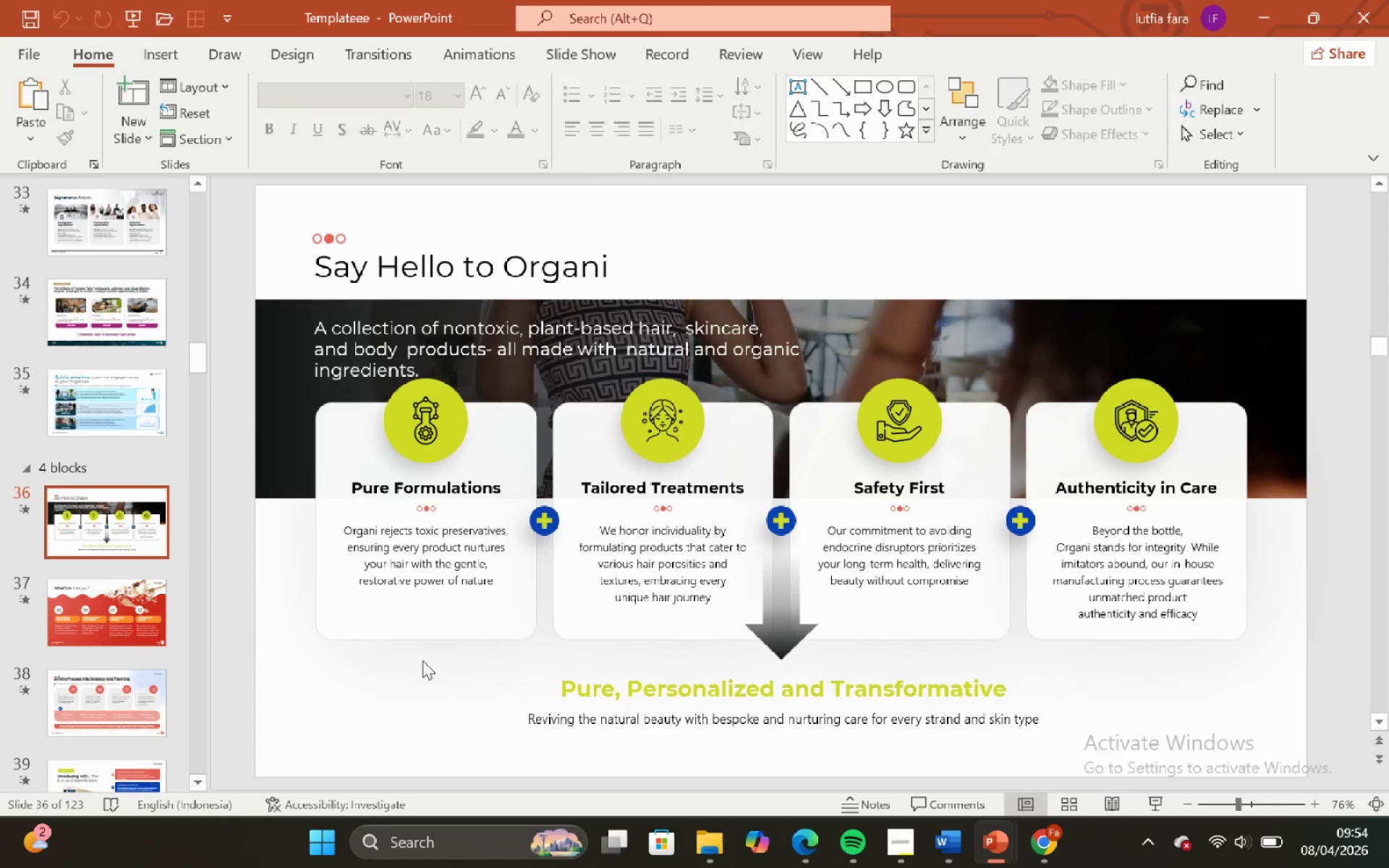 
key(ArrowDown)
 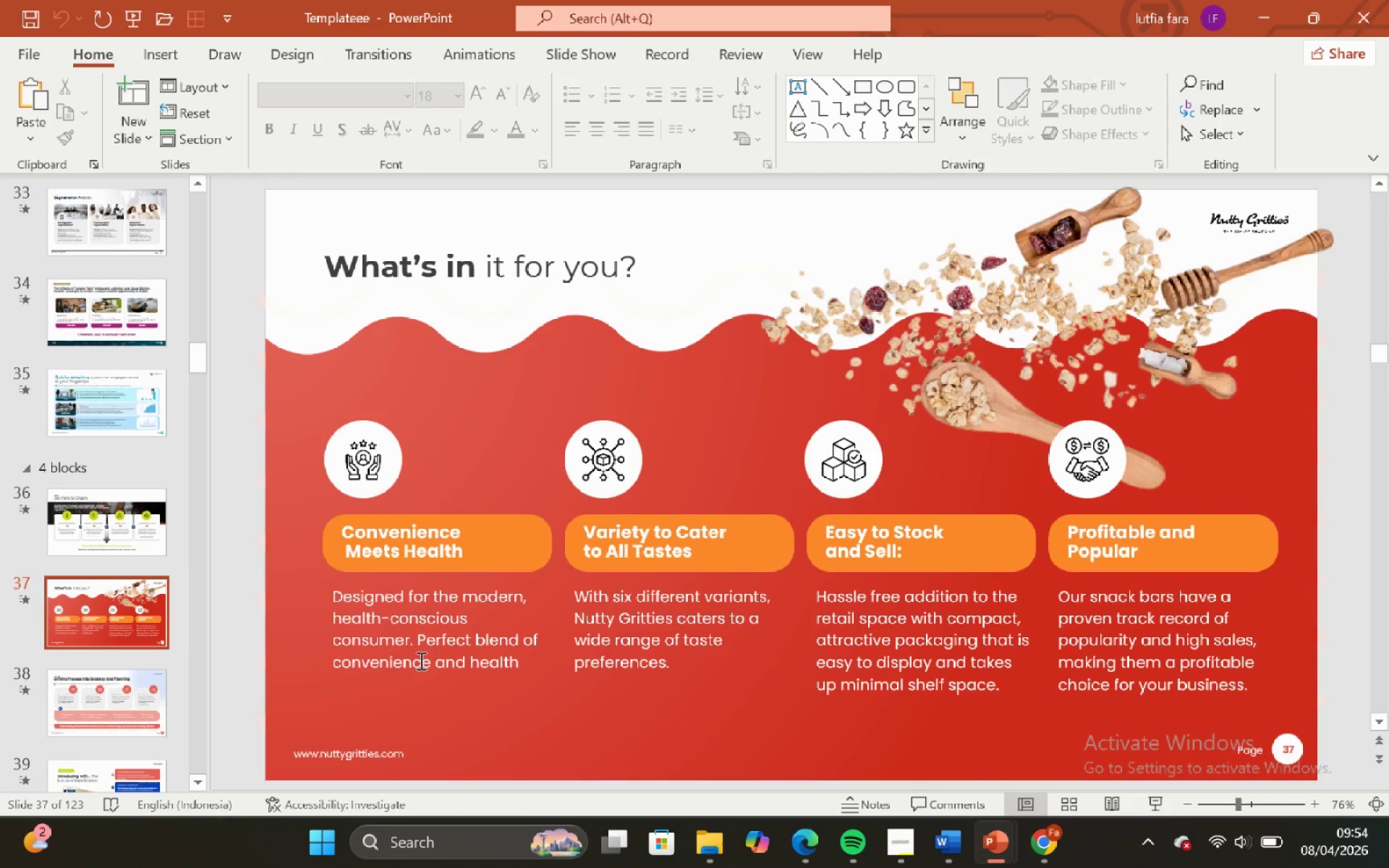 
key(ArrowDown)
 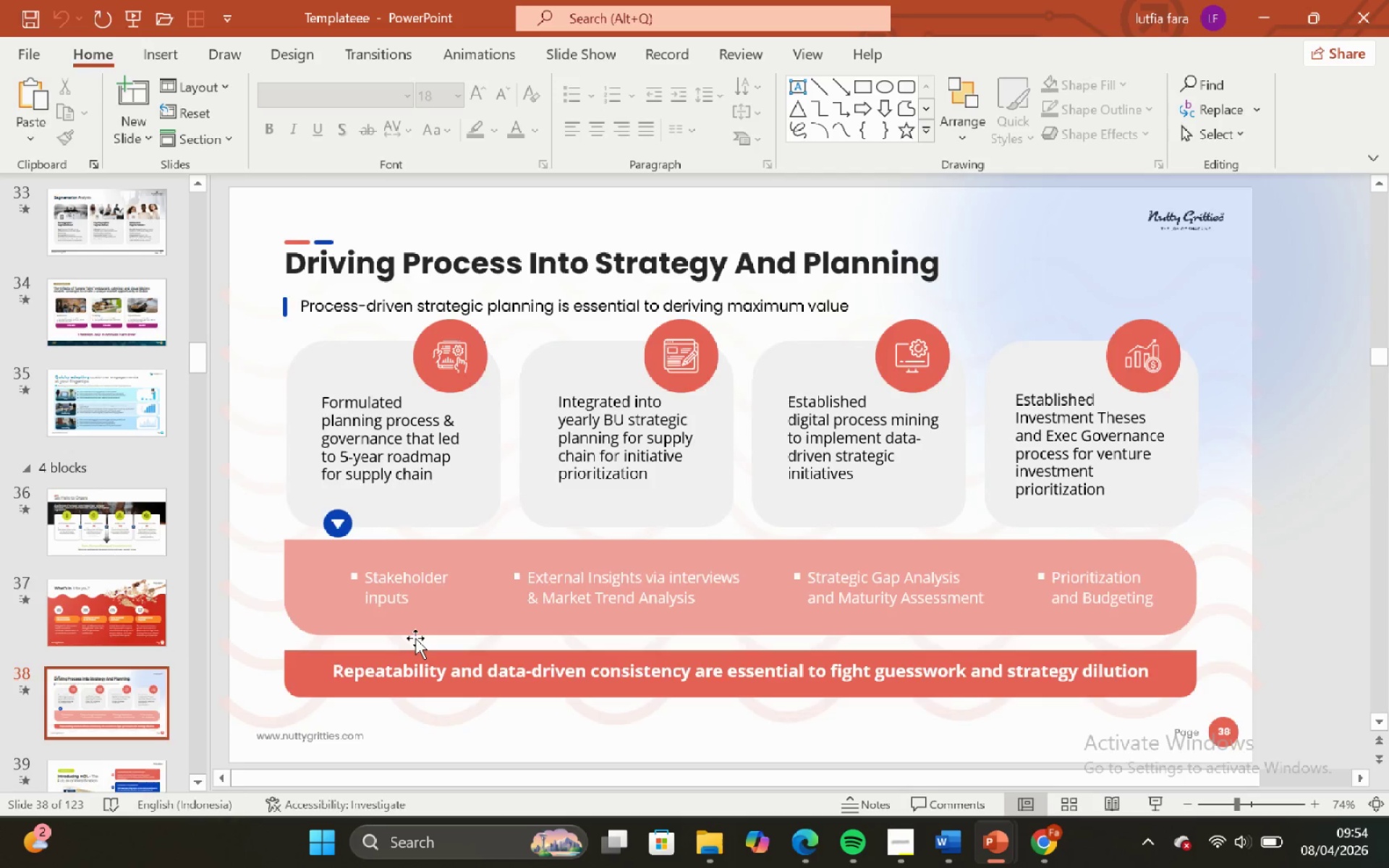 
key(ArrowDown)
 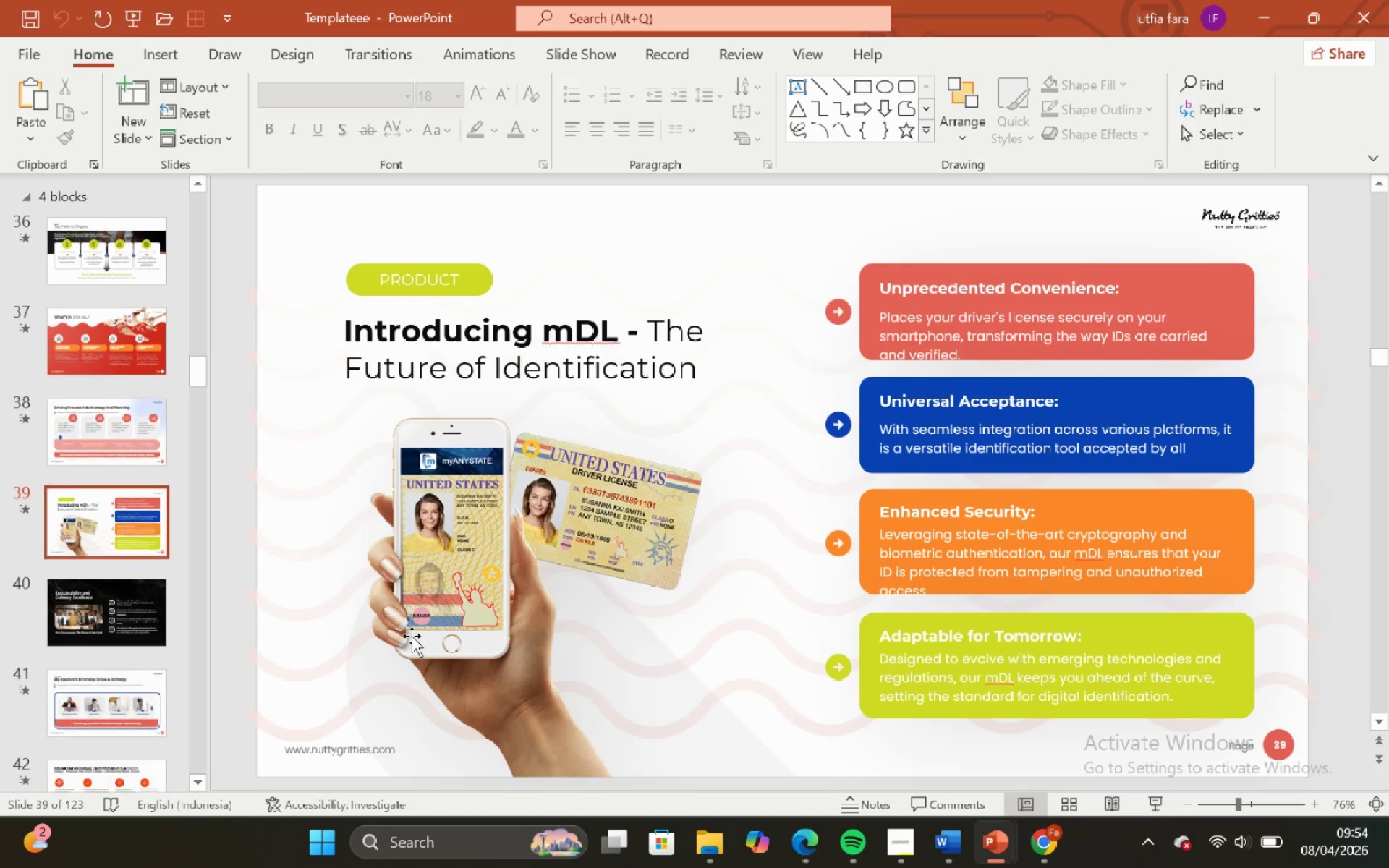 
key(ArrowUp)
 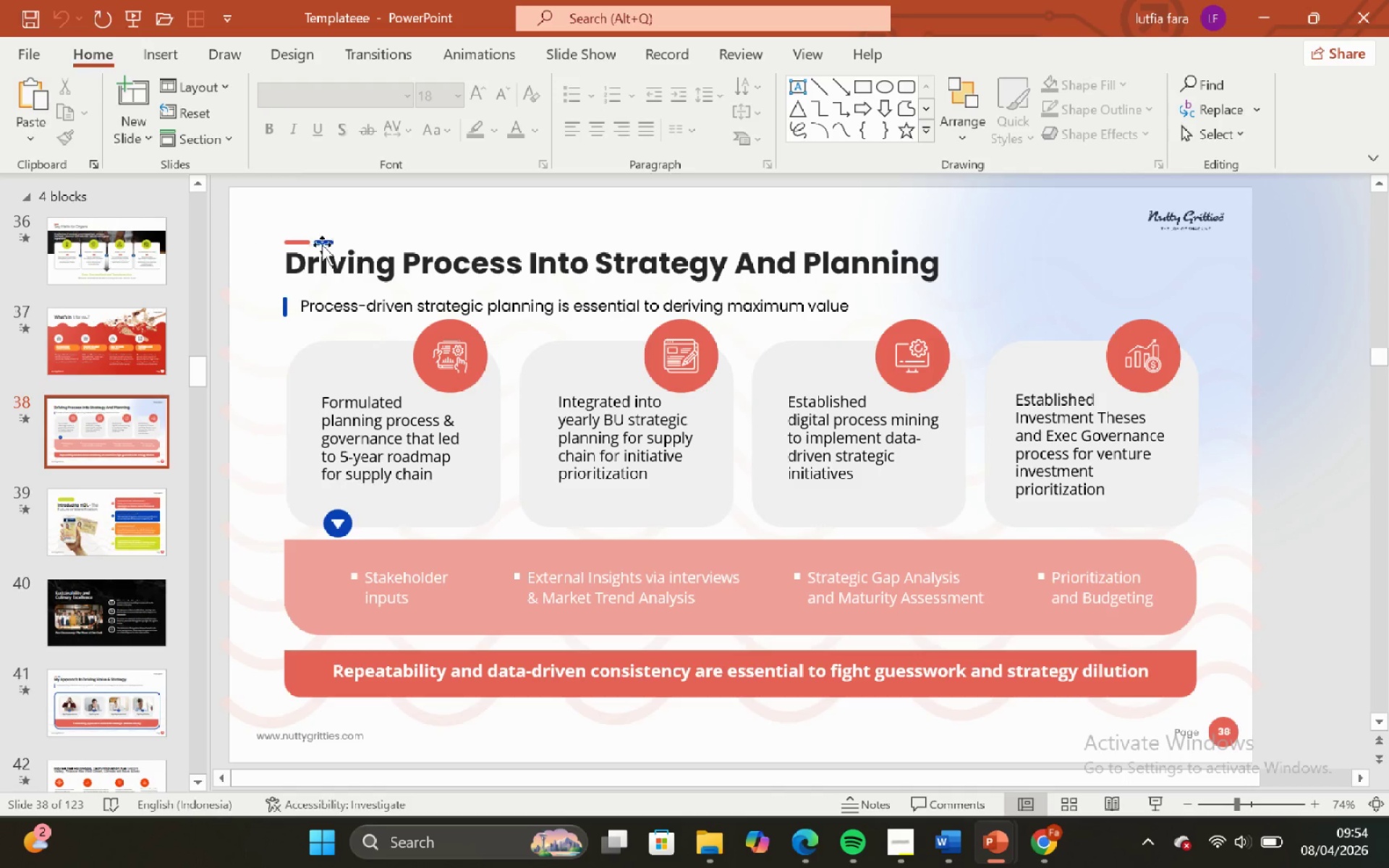 
left_click([322, 244])
 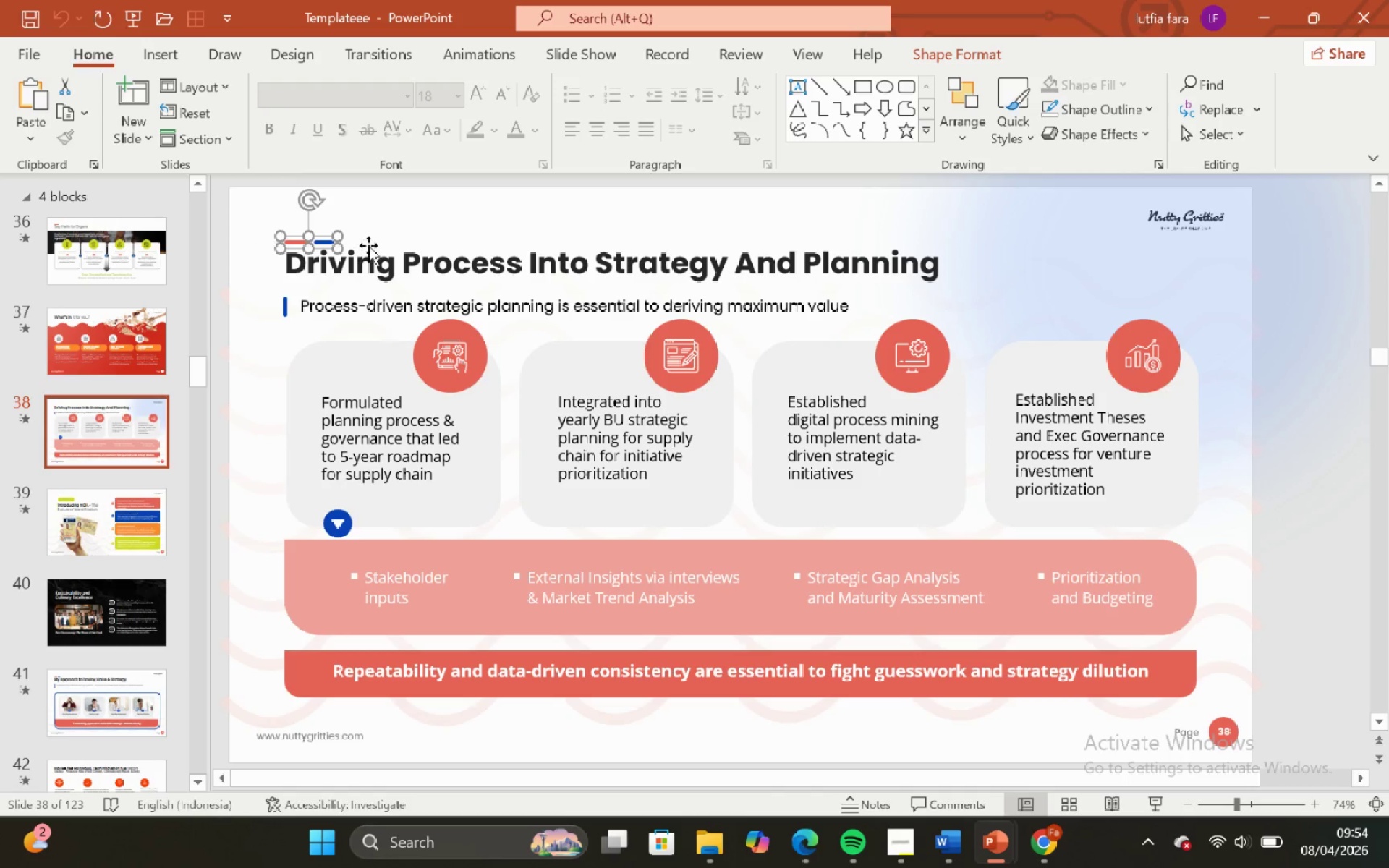 
key(Control+C)
 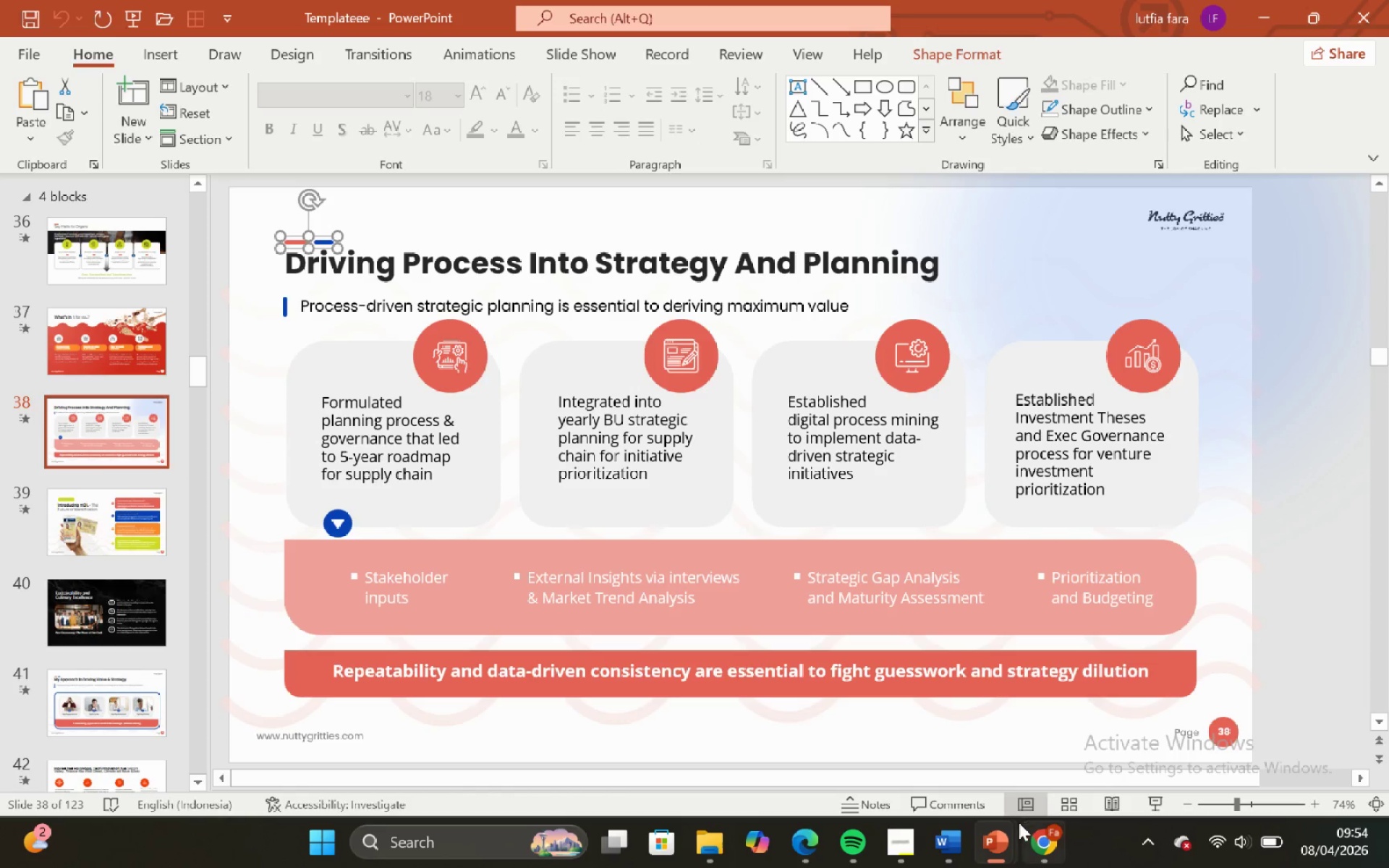 
key(Control+C)
 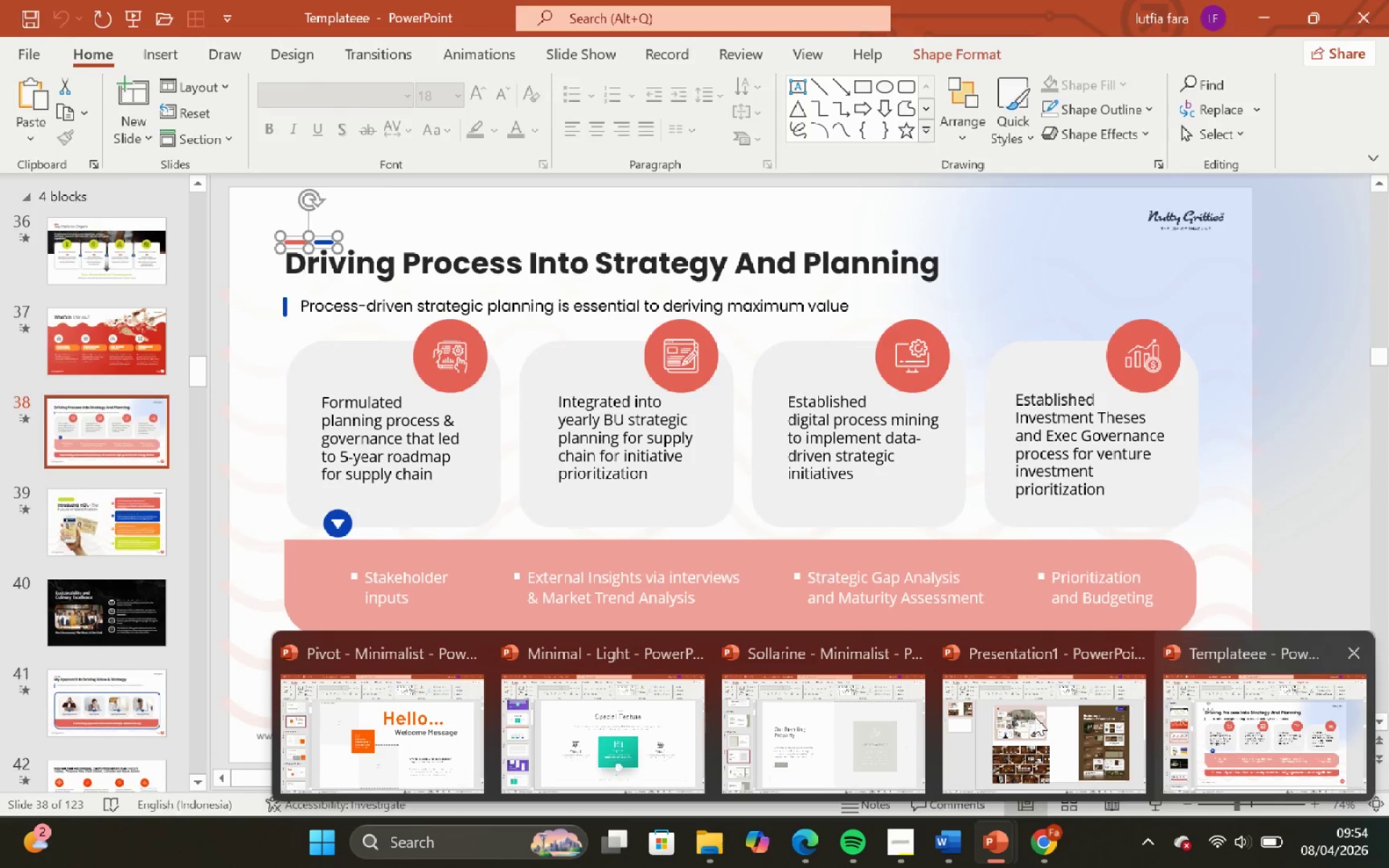 
left_click([1005, 704])
 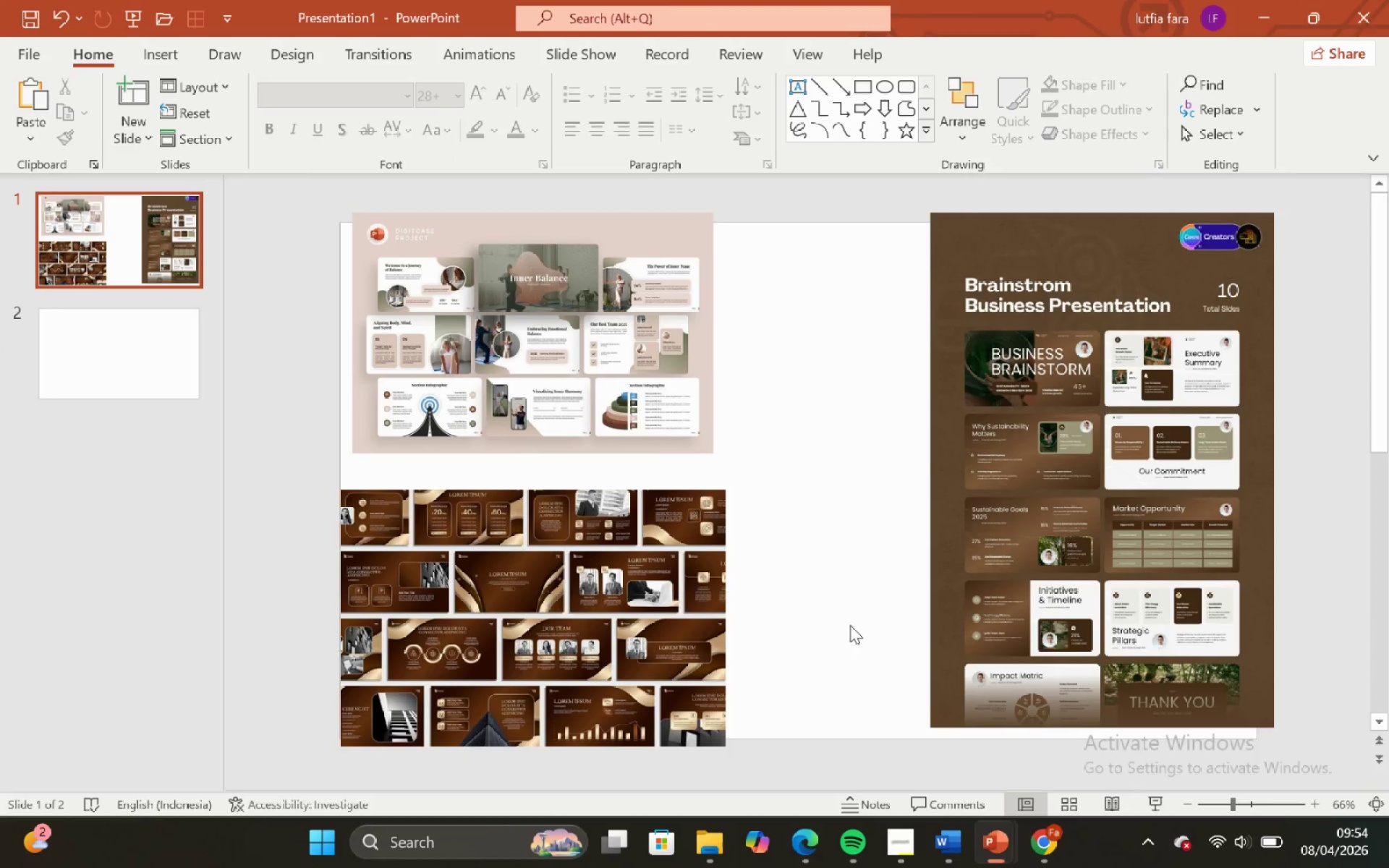 
key(Control+V)
 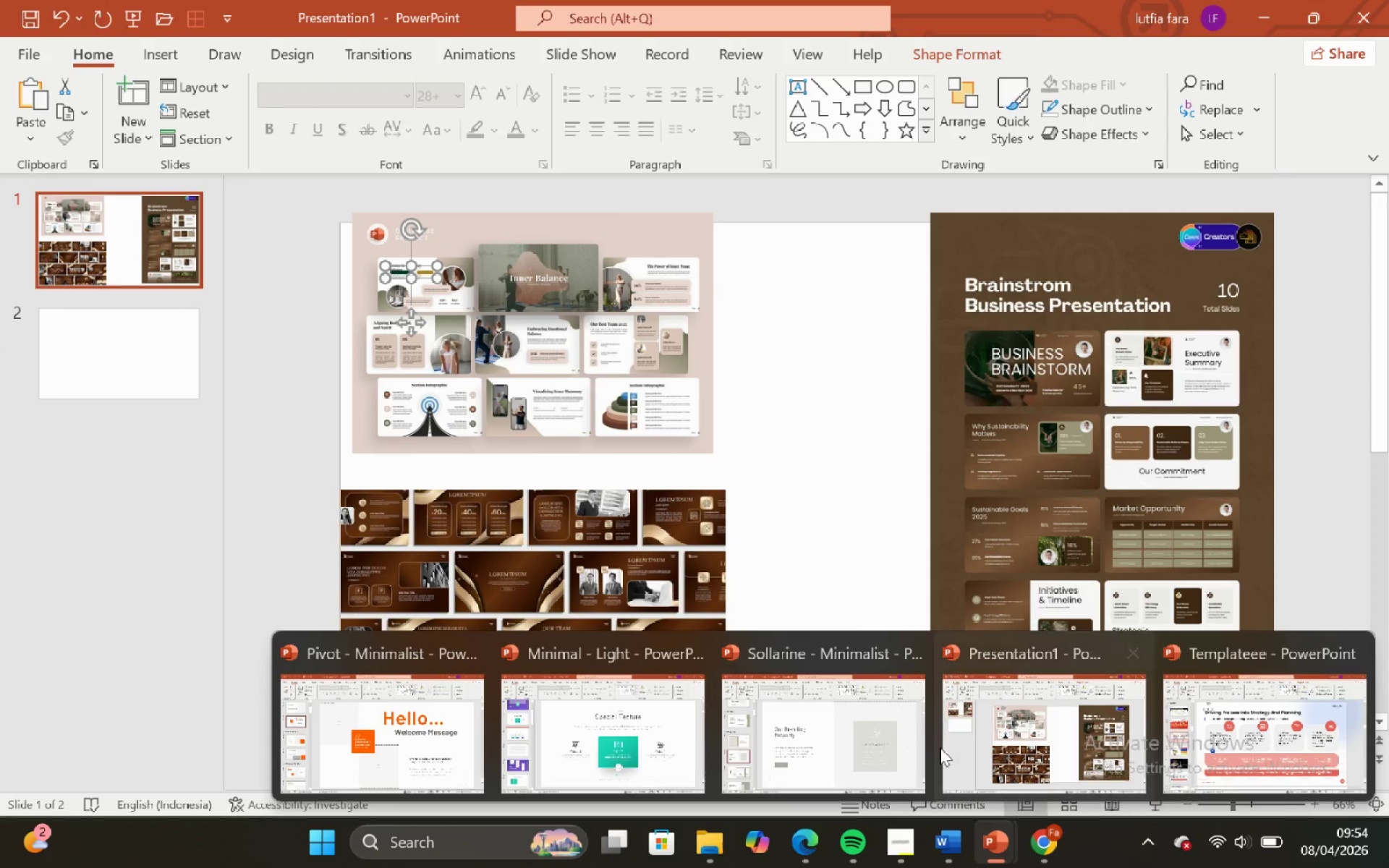 
left_click([1231, 773])
 